 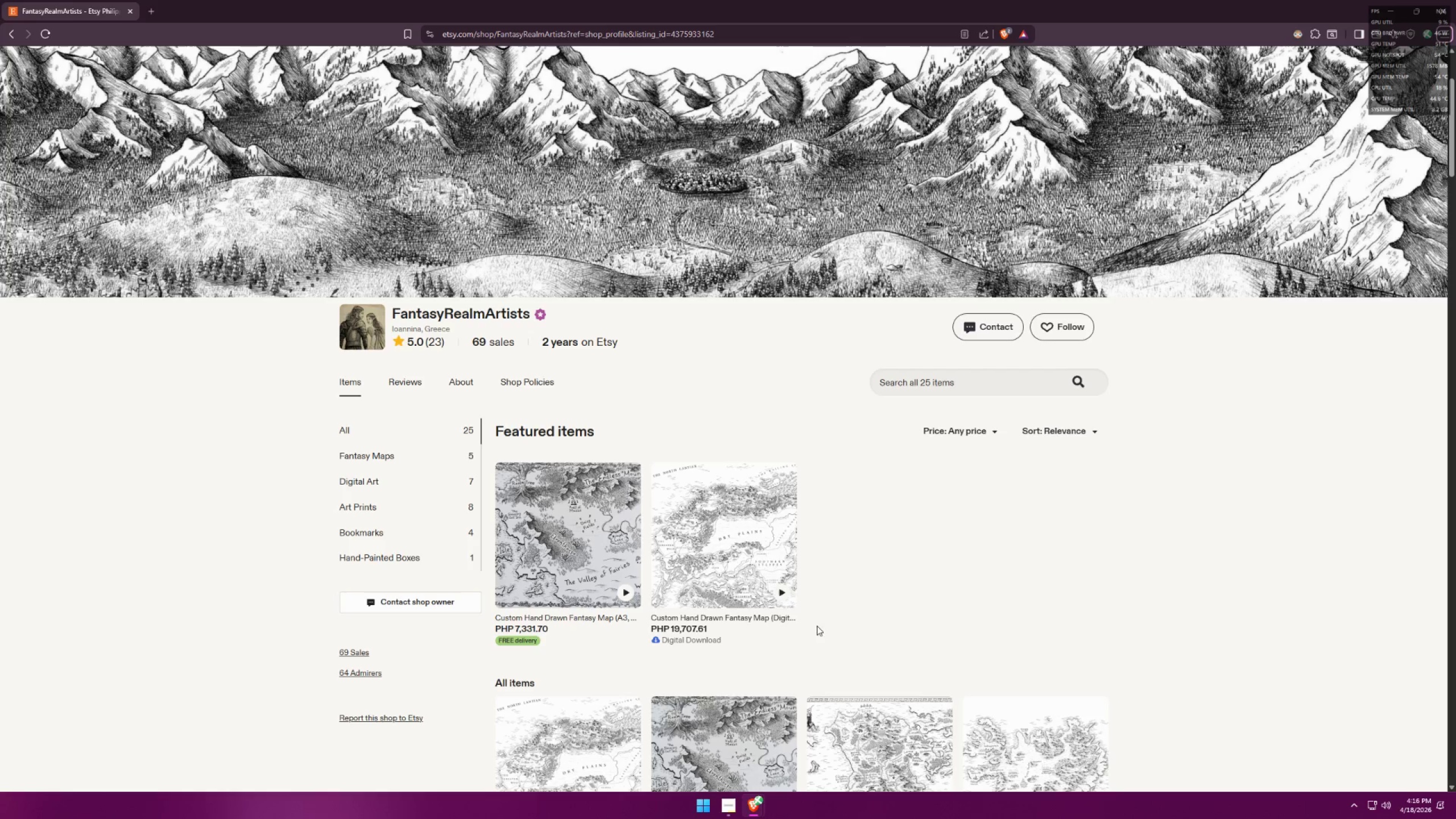 
scroll: coordinate [897, 615], scroll_direction: down, amount: 3.0
 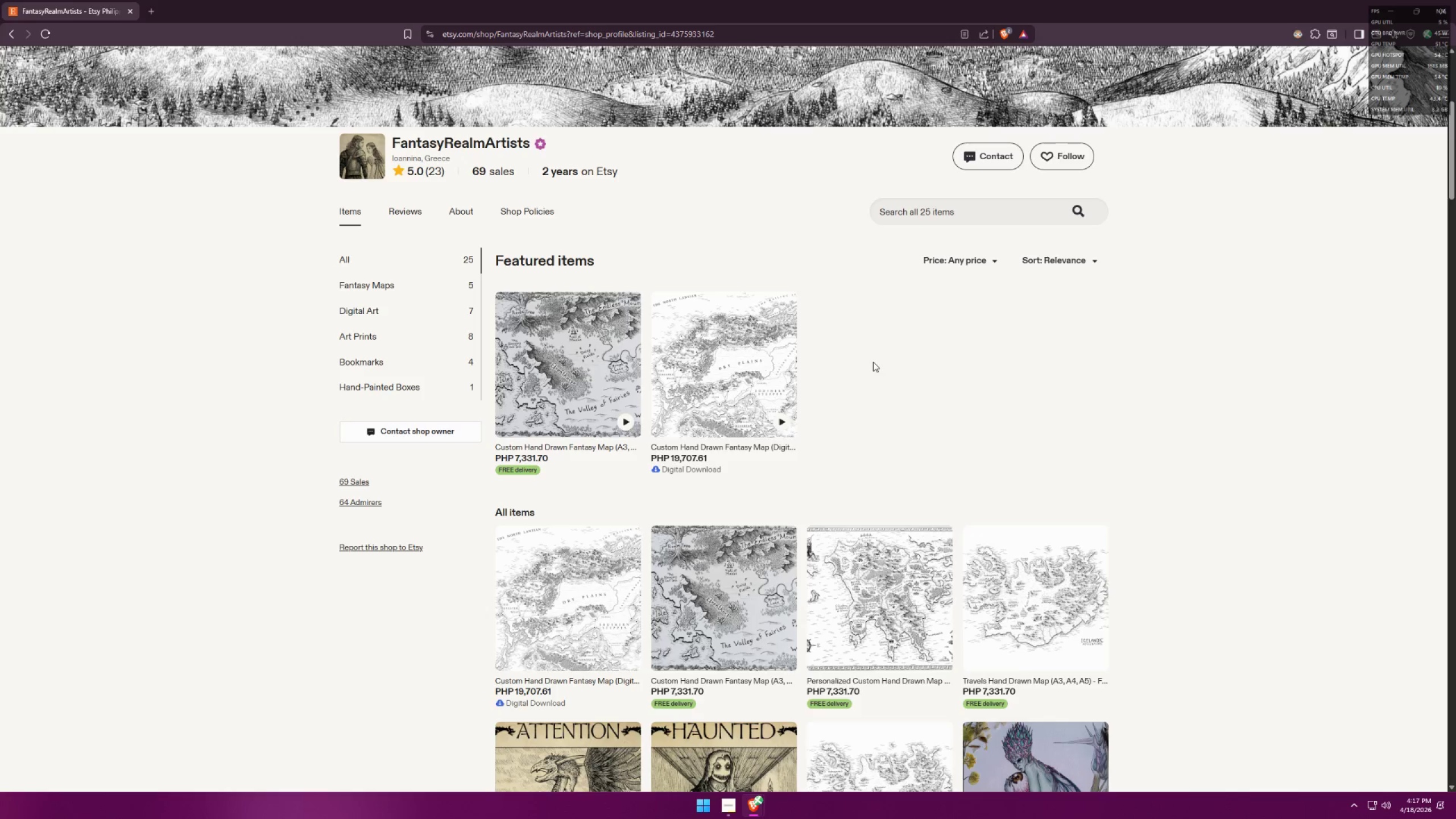 
wait(5.24)
 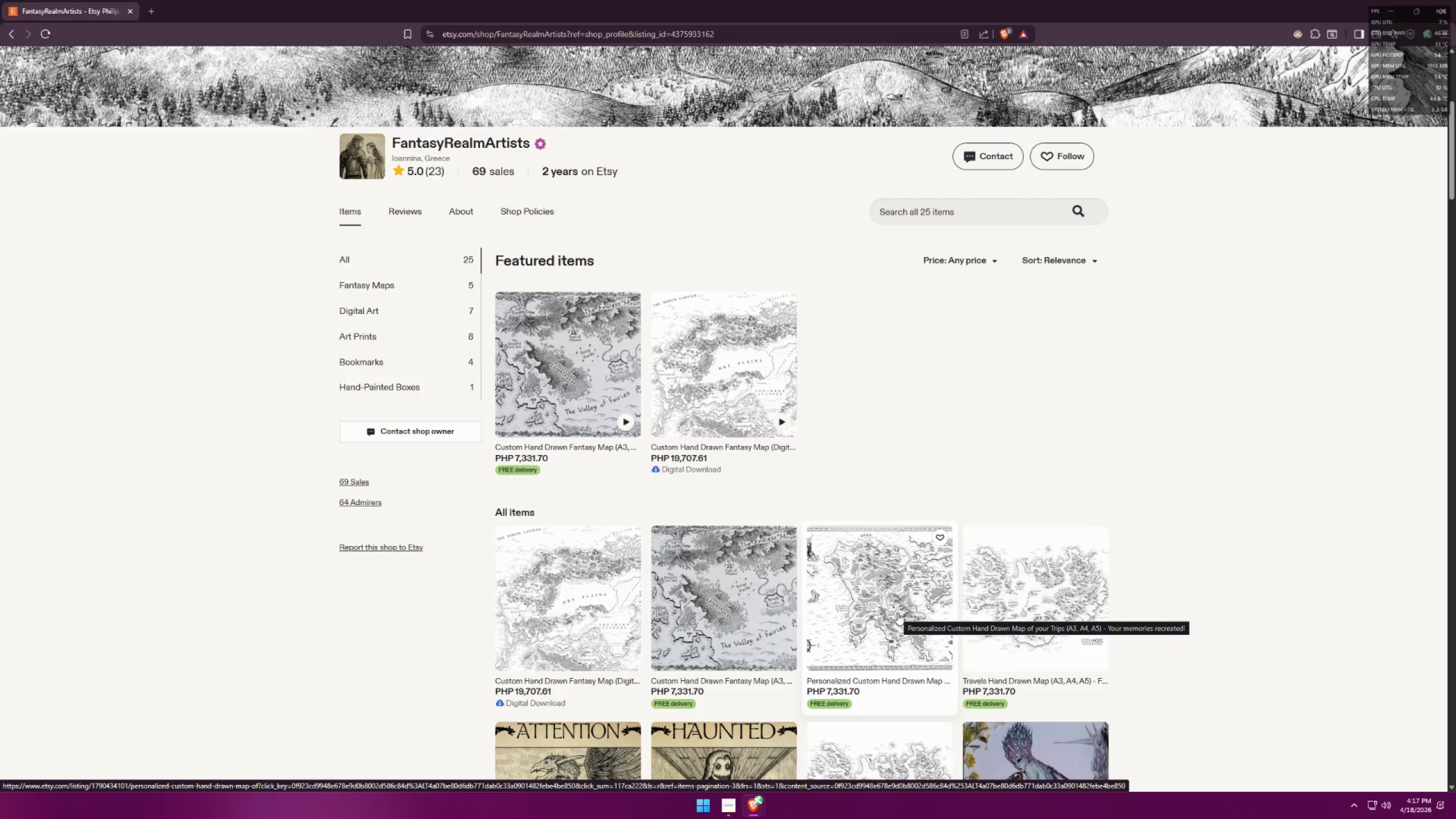 
key(Alt+AltLeft)
 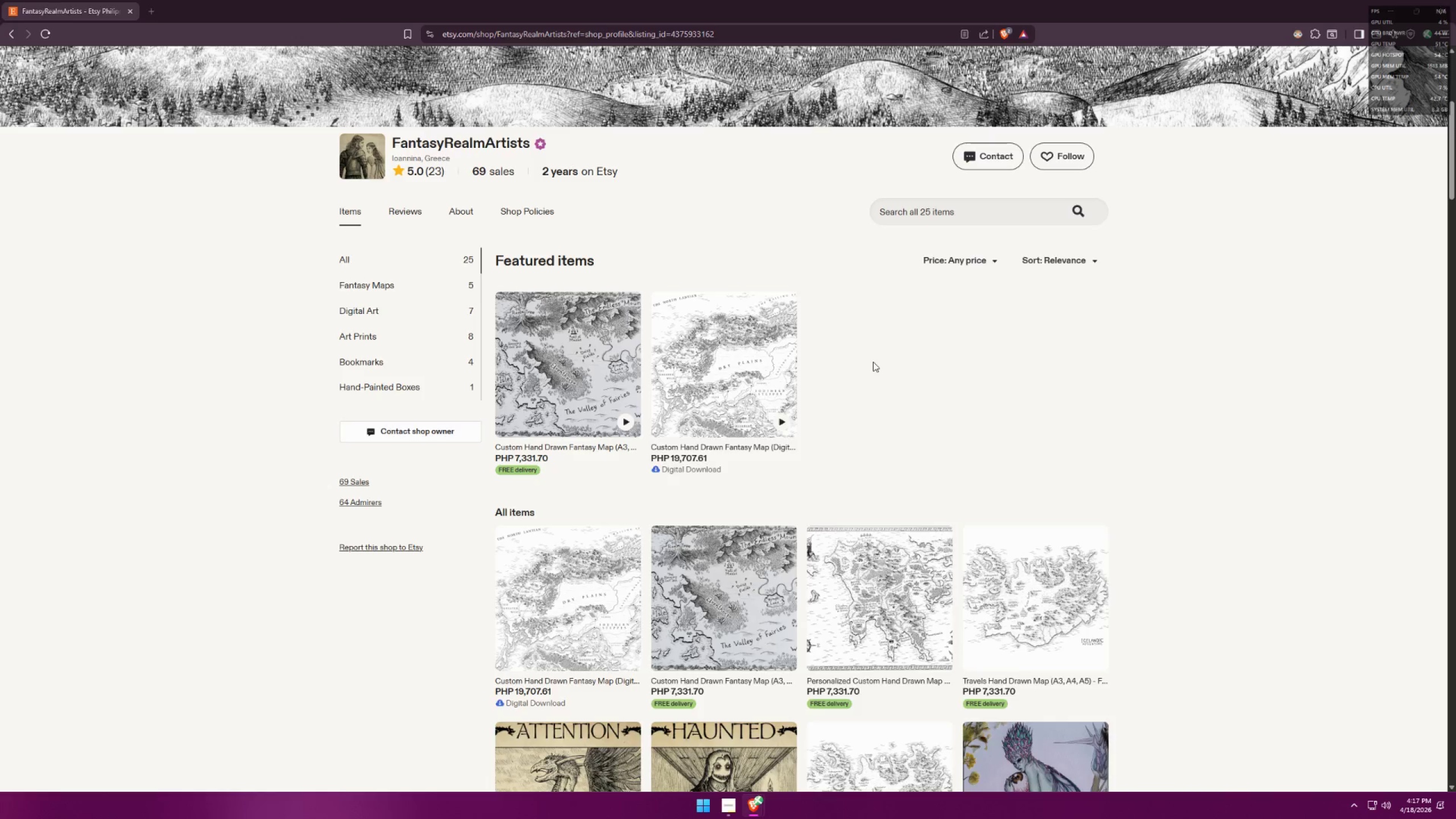 
key(Alt+Tab)
 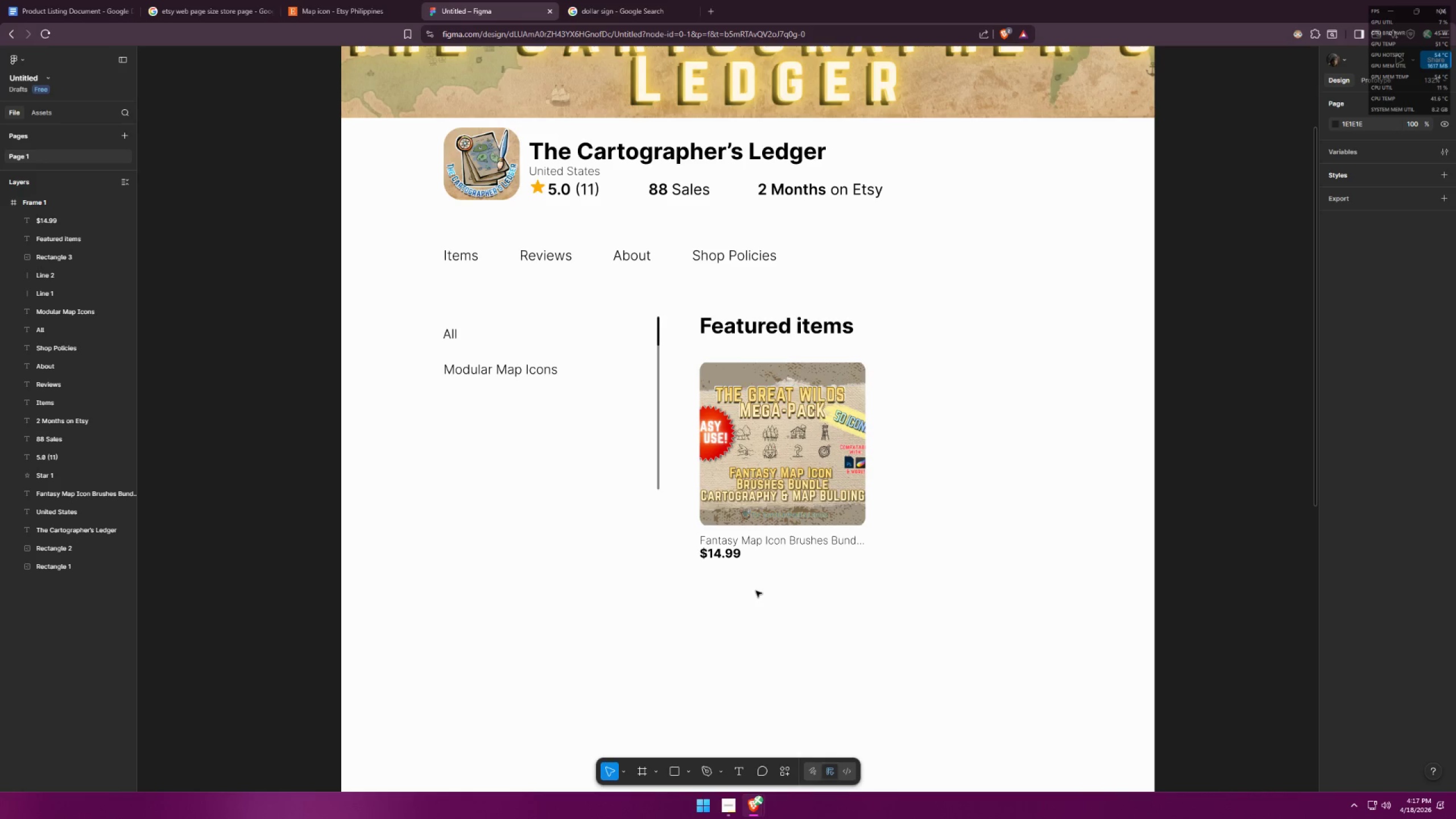 
key(Alt+AltLeft)
 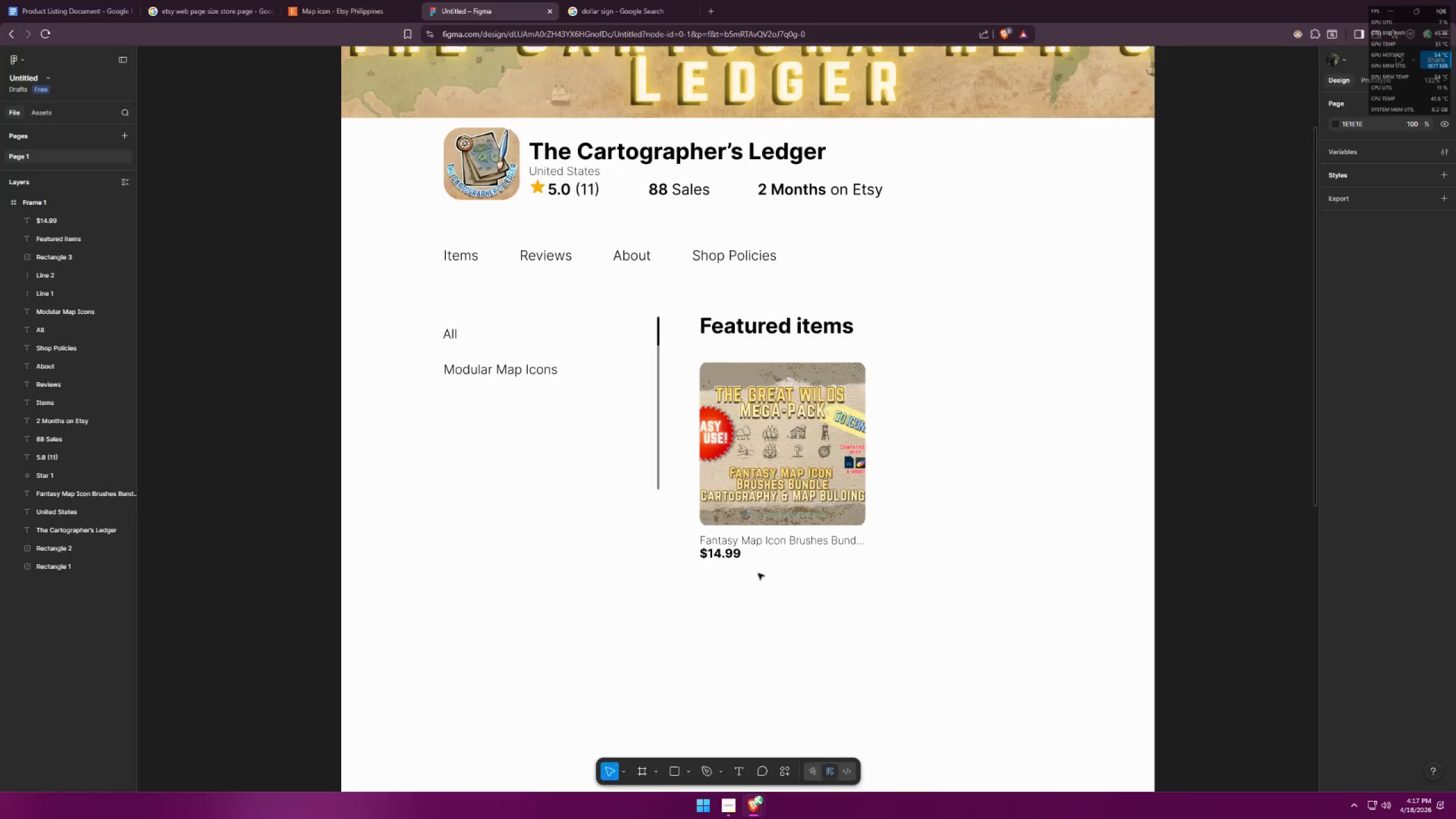 
key(Alt+Tab)
 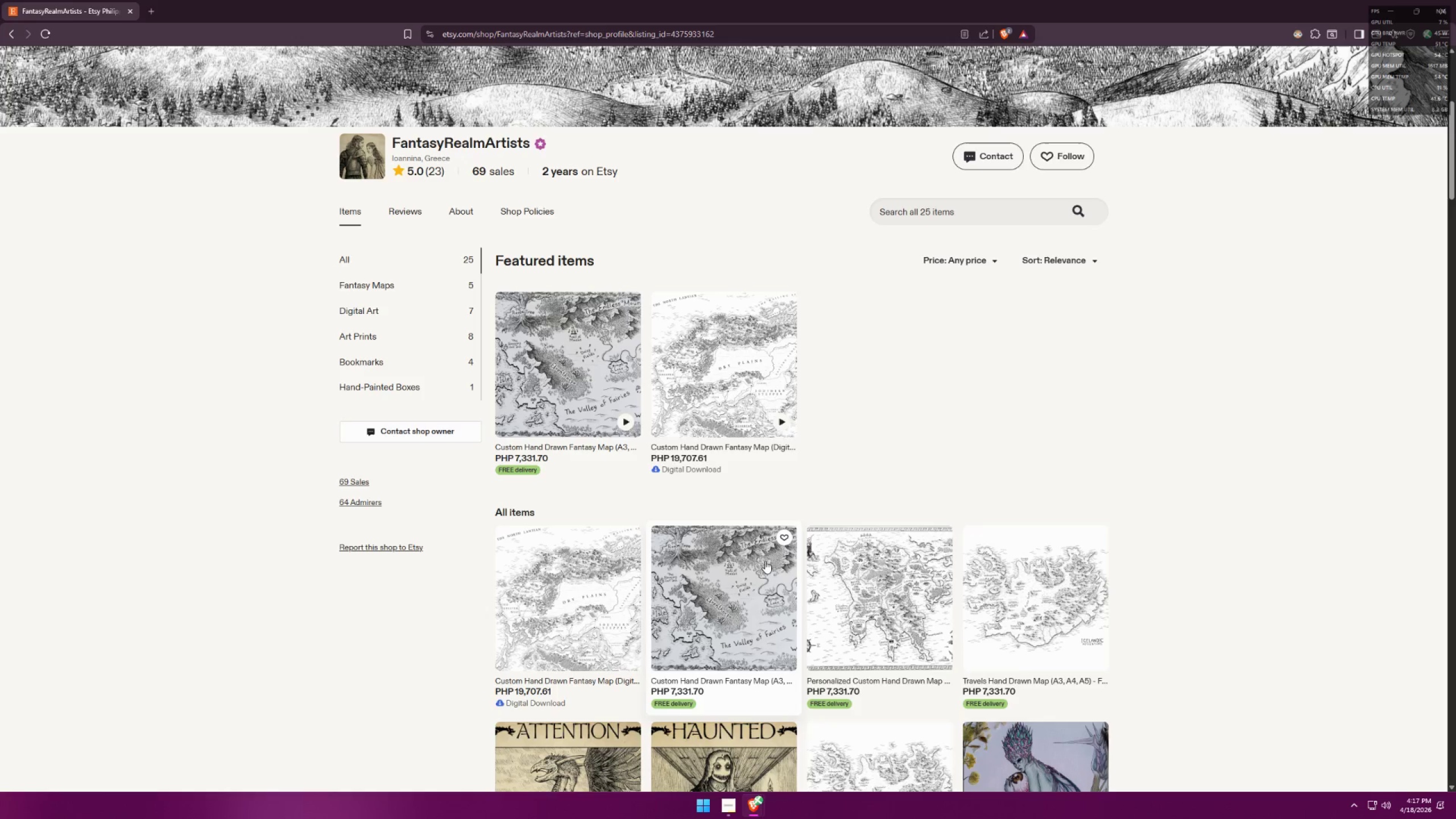 
key(Alt+AltLeft)
 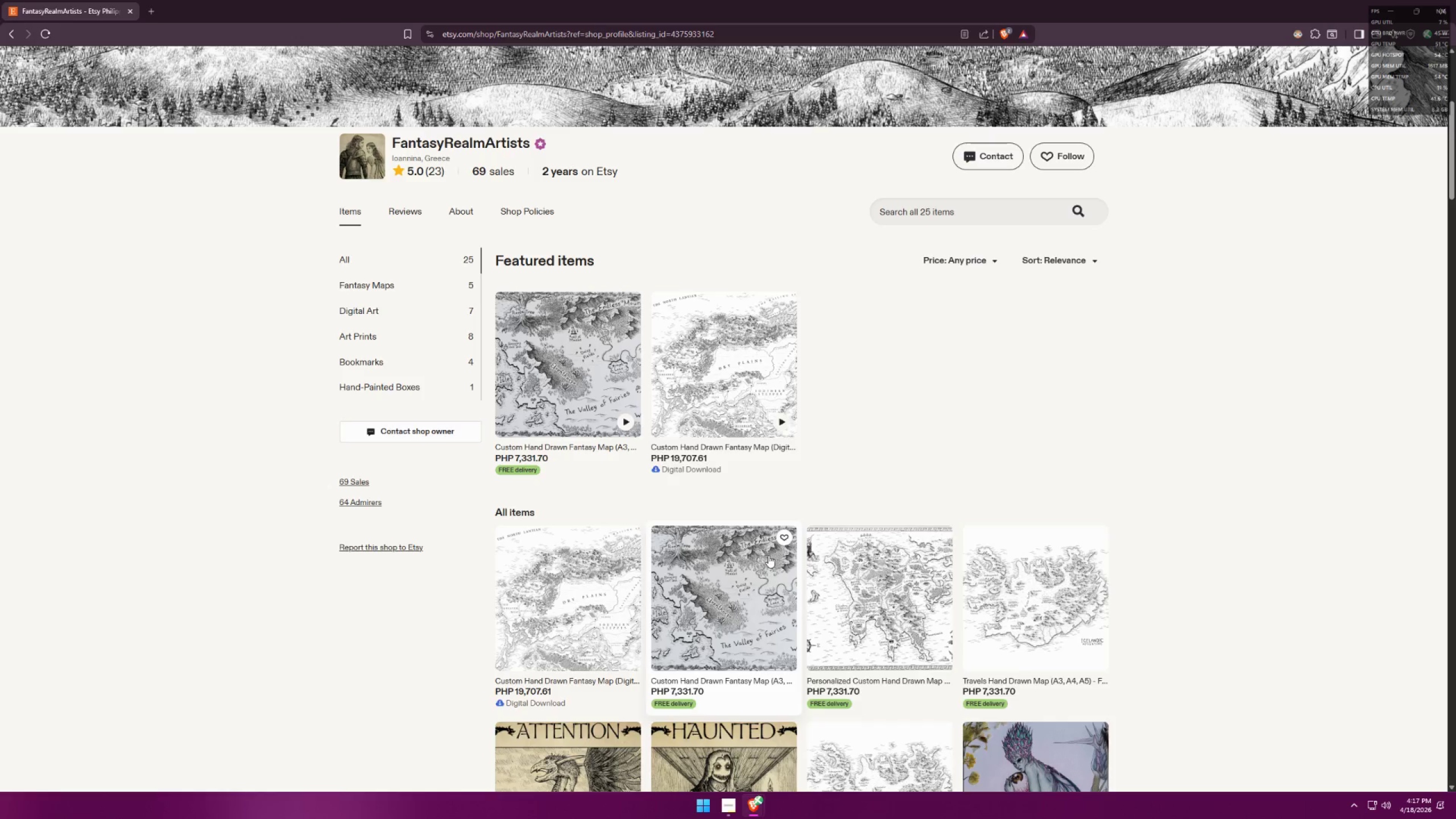 
key(Alt+Tab)
 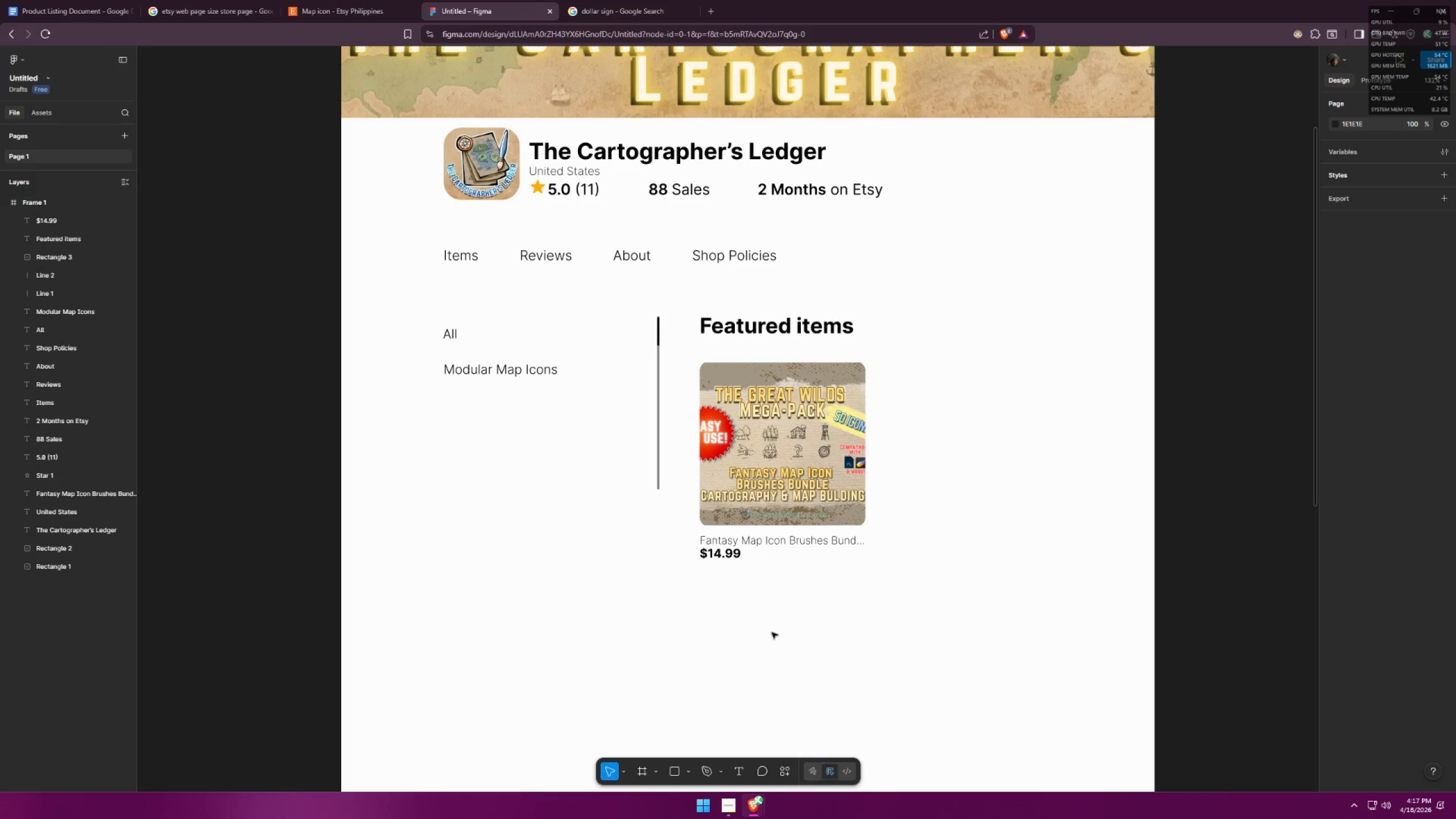 
hold_key(key=ControlLeft, duration=1.14)
scroll: coordinate [739, 590], scroll_direction: up, amount: 6.0
 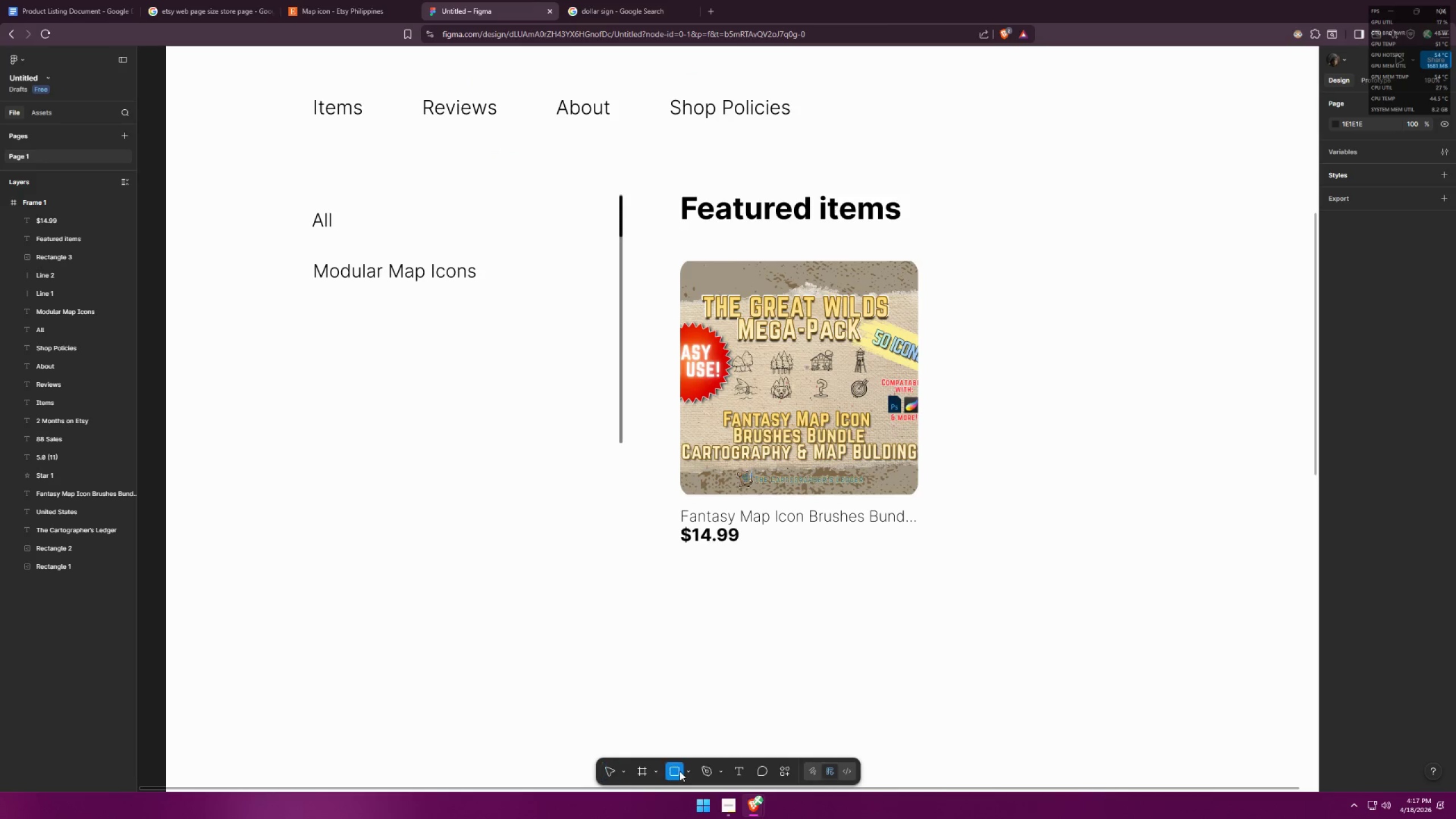 
left_click([668, 766])
 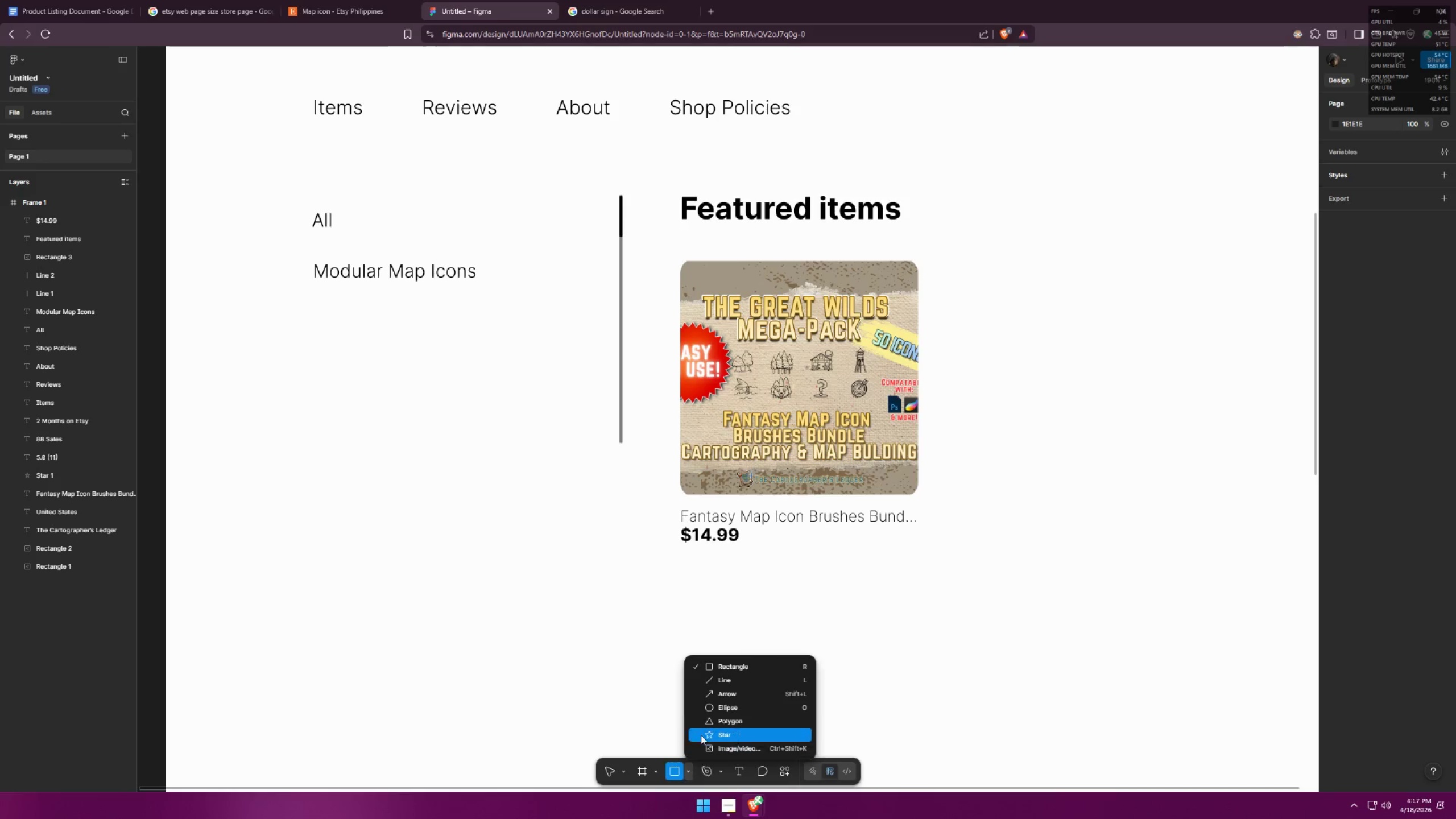 
wait(5.31)
 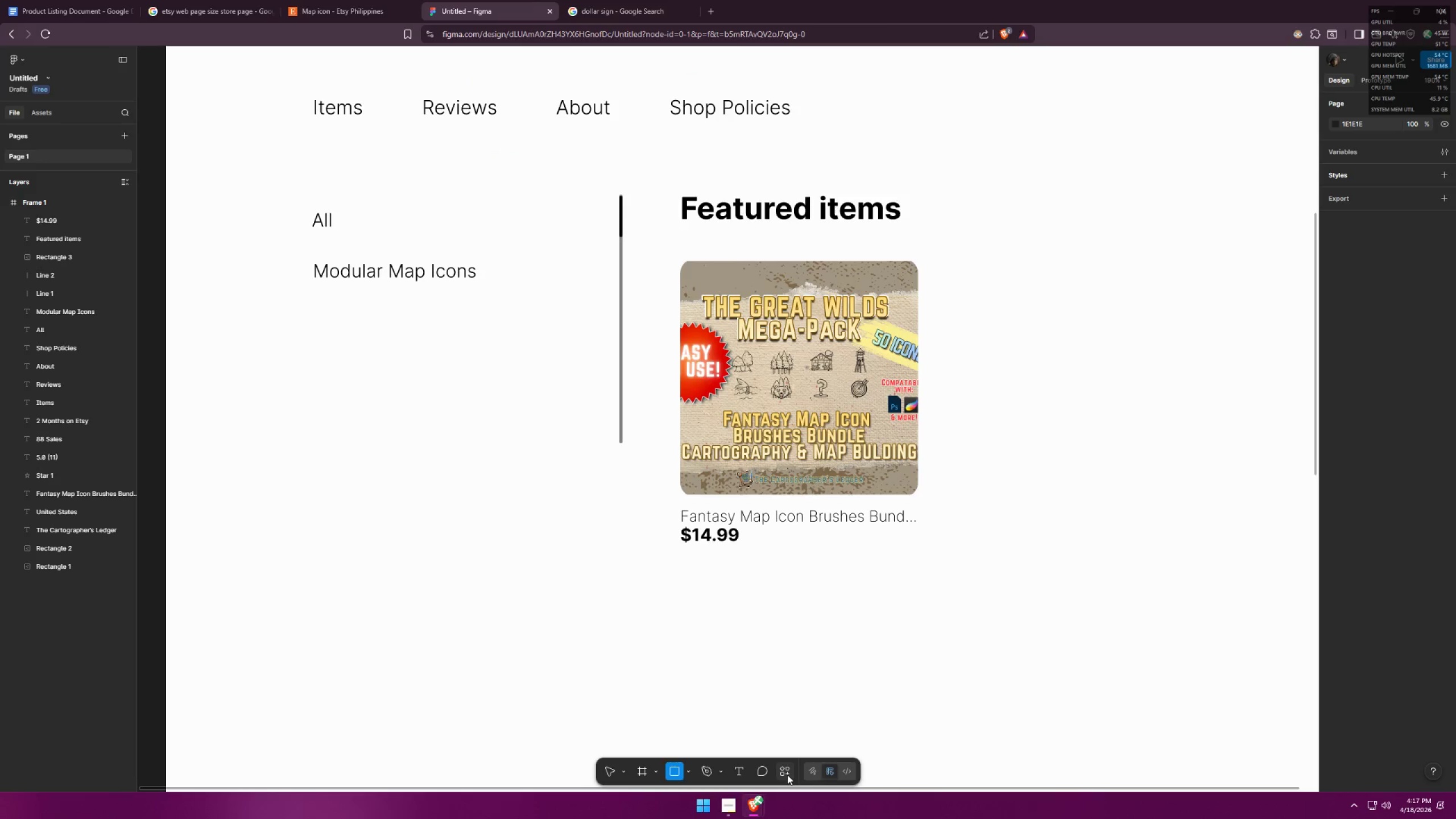 
left_click([734, 707])
 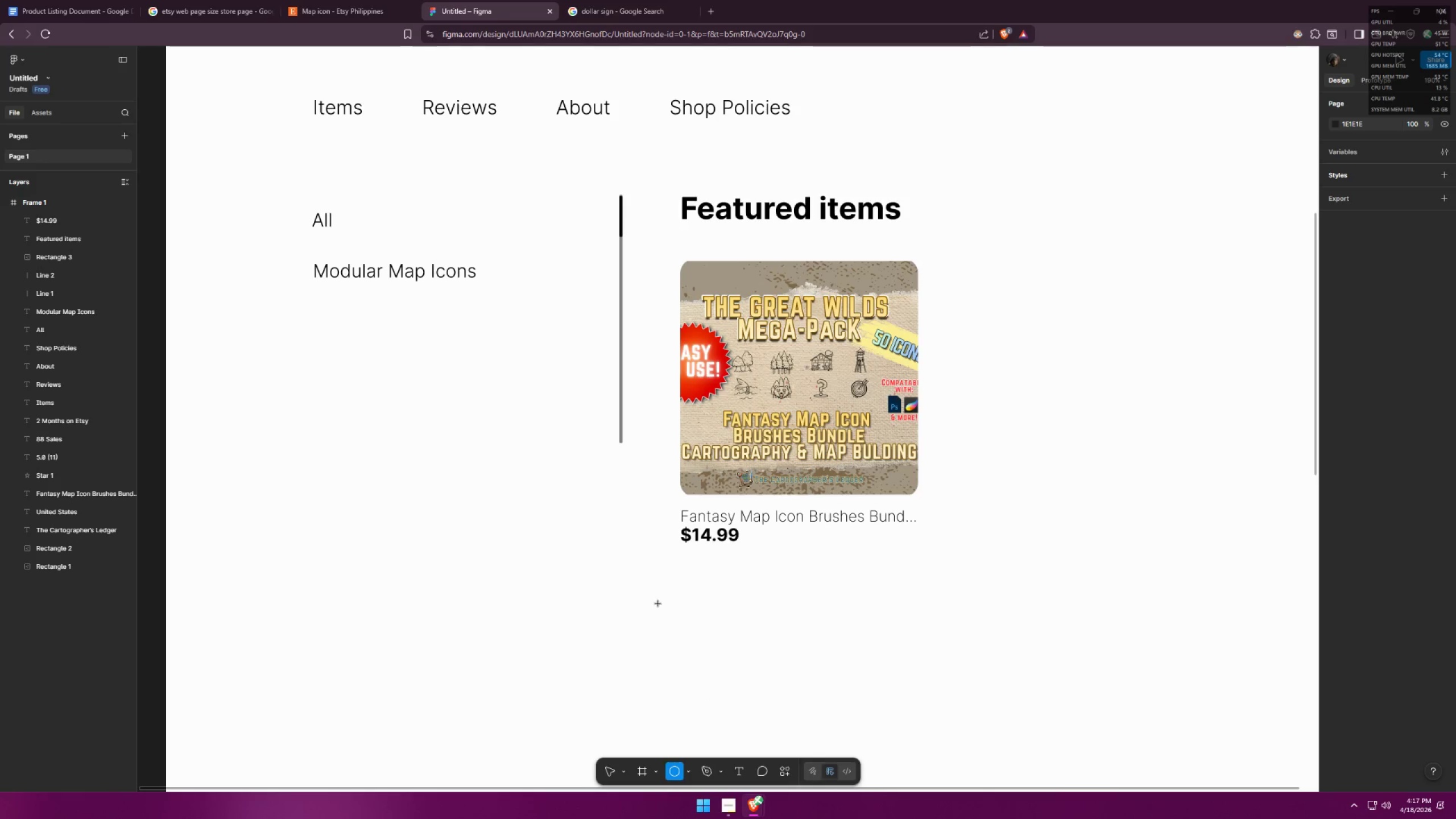 
left_click_drag(start_coordinate=[659, 603], to_coordinate=[675, 618])
 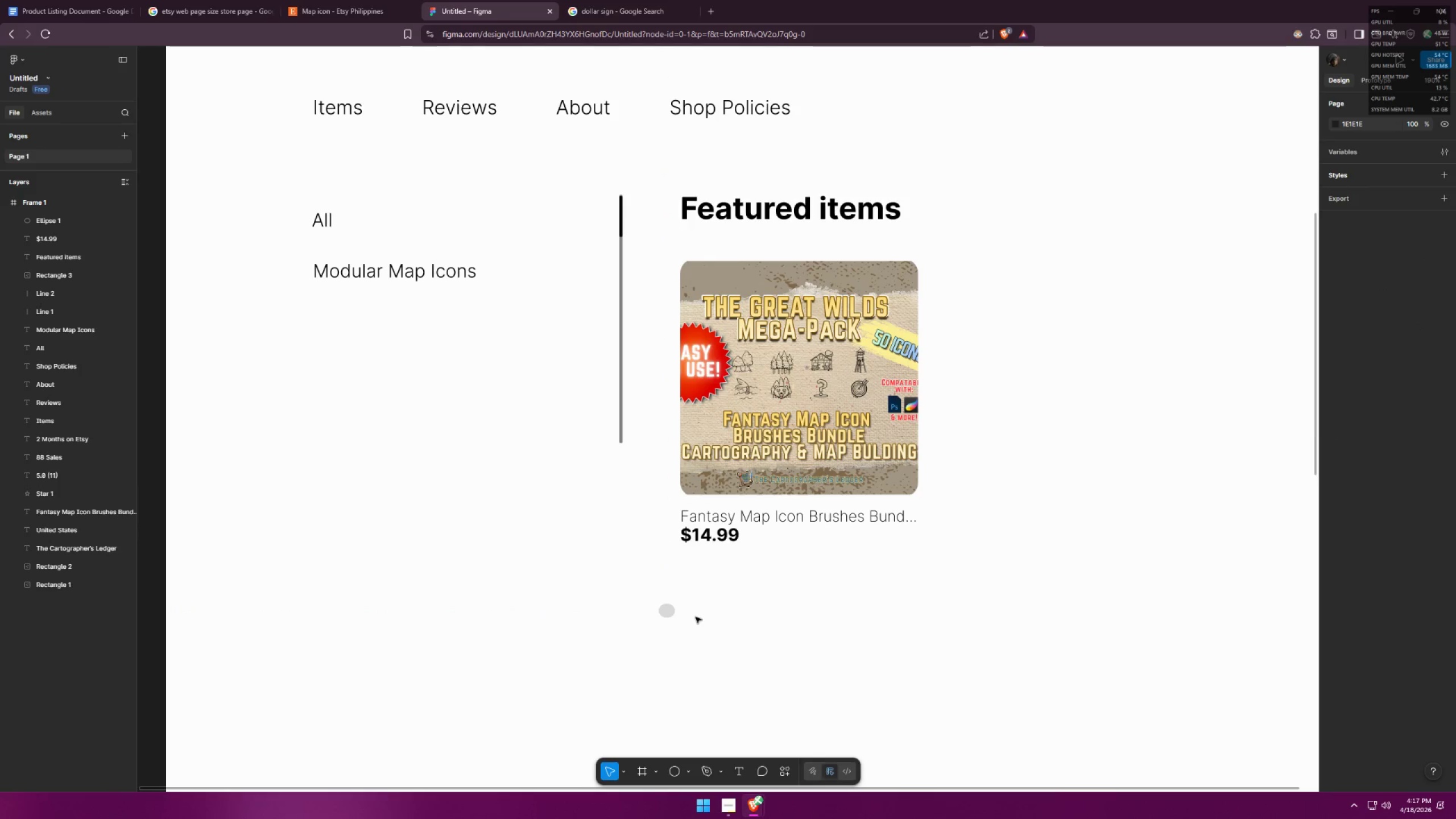 
hold_key(key=ControlLeft, duration=0.52)
 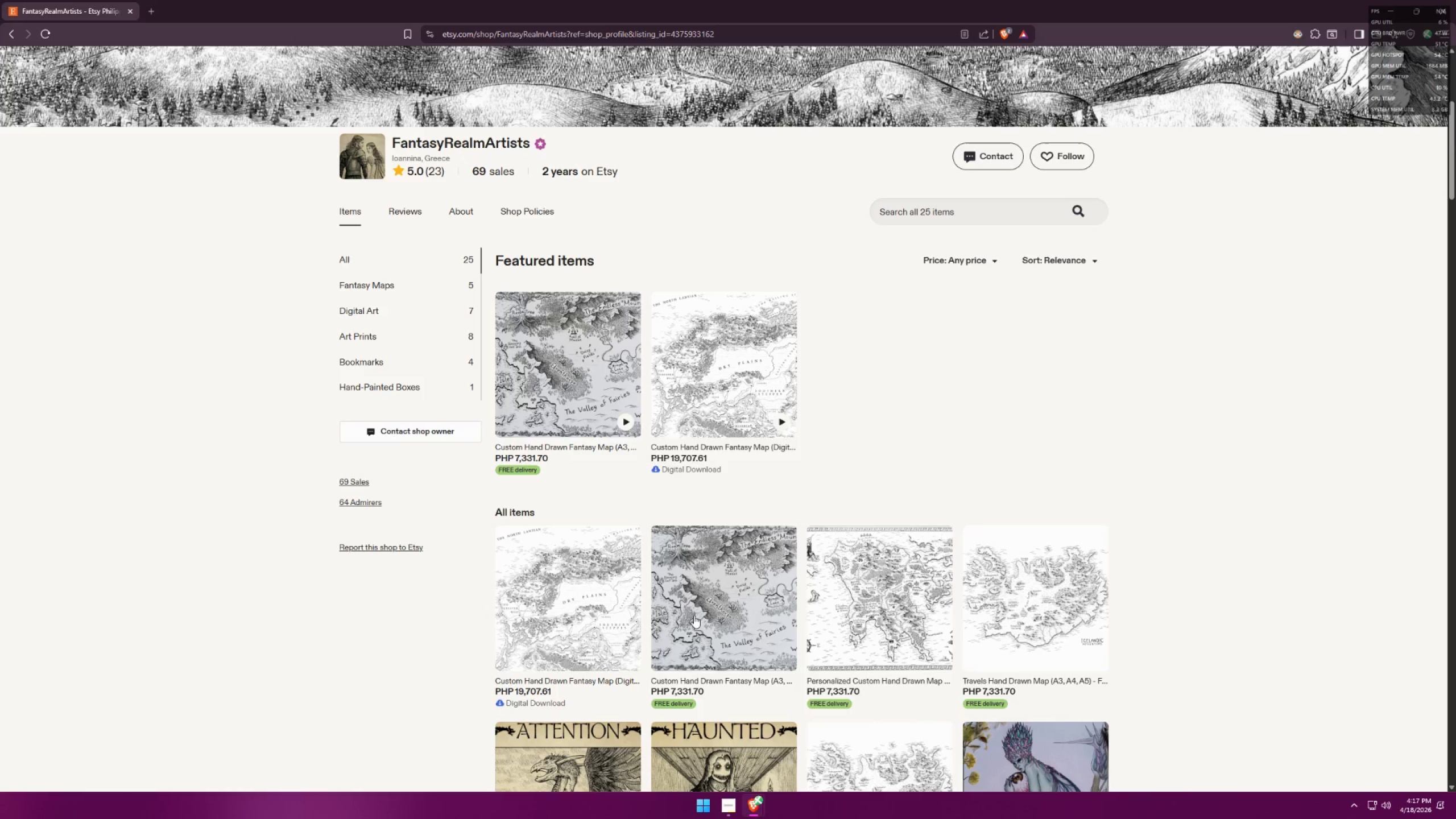 
key(Alt+AltLeft)
 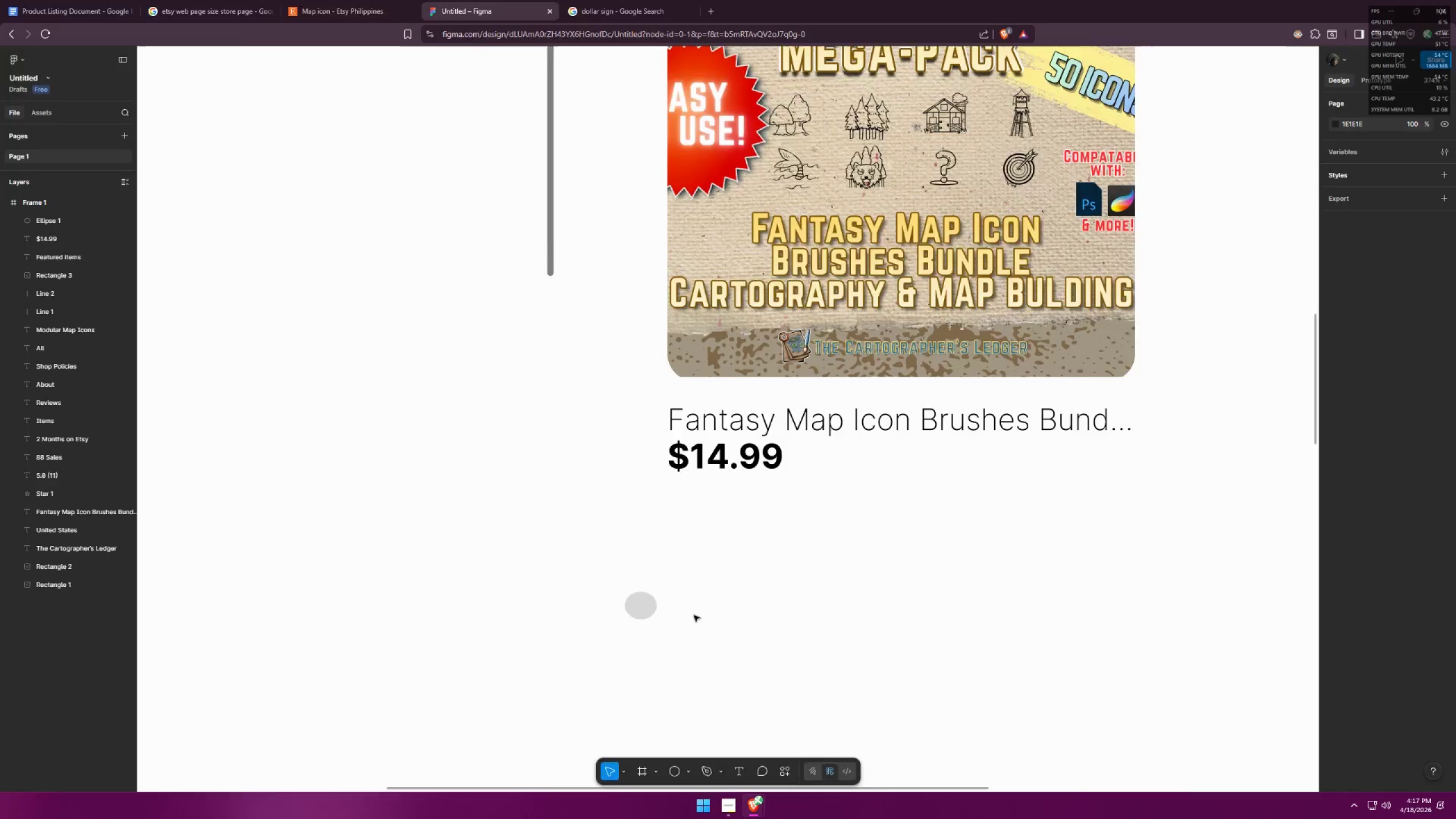 
key(Alt+Tab)
 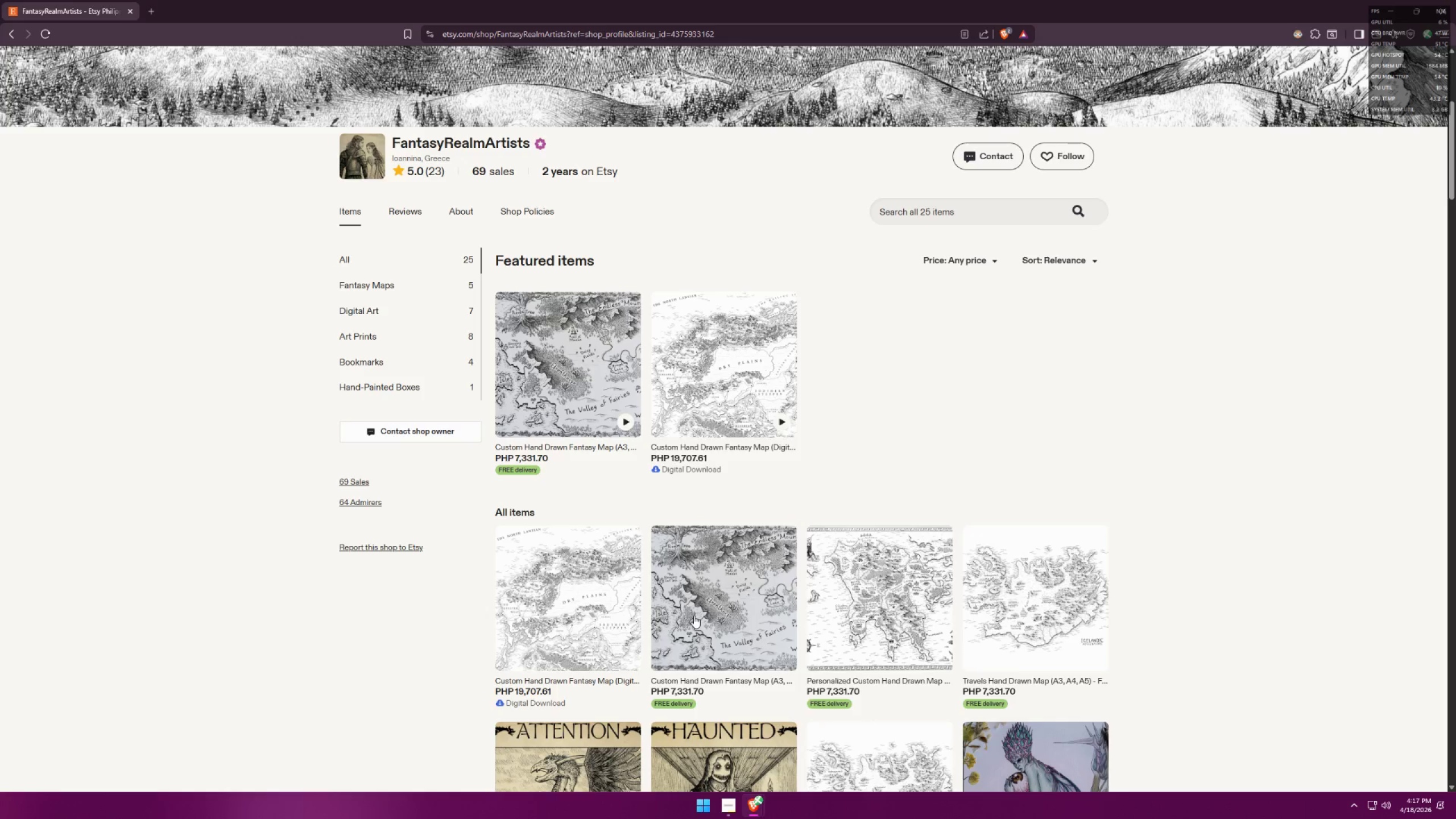 
scroll: coordinate [694, 615], scroll_direction: up, amount: 6.0
 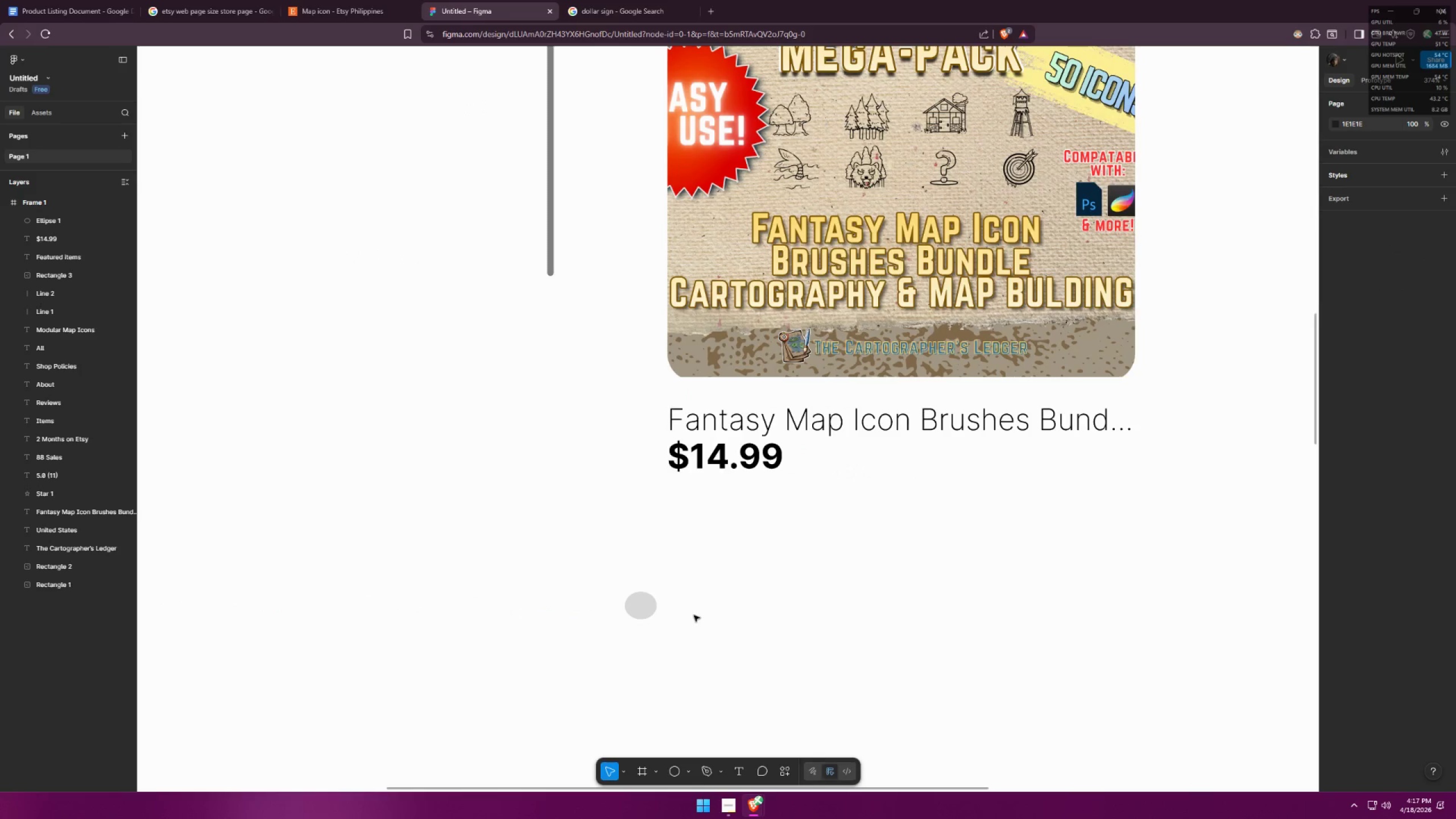 
key(Alt+AltLeft)
 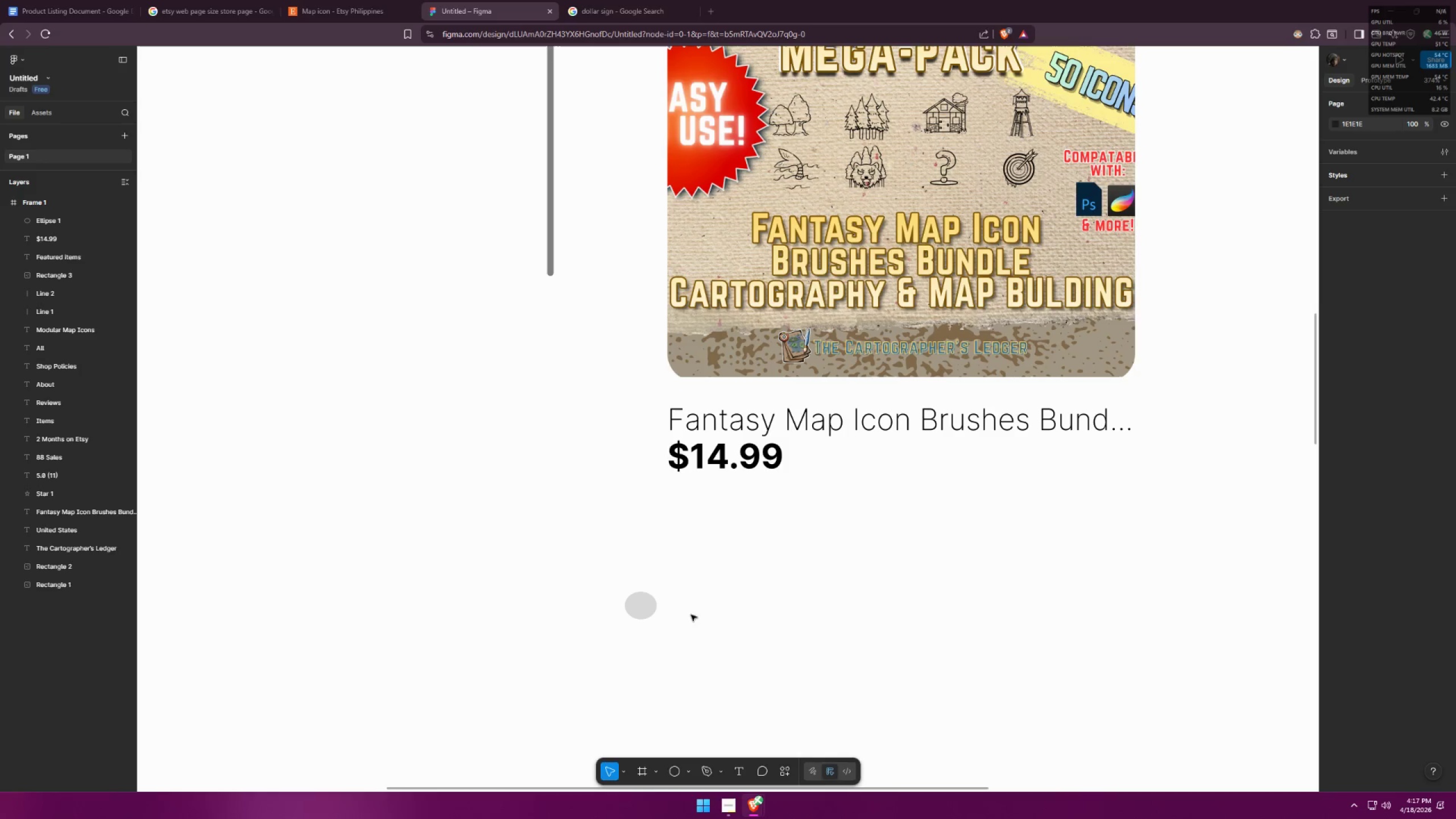 
key(Alt+Tab)
 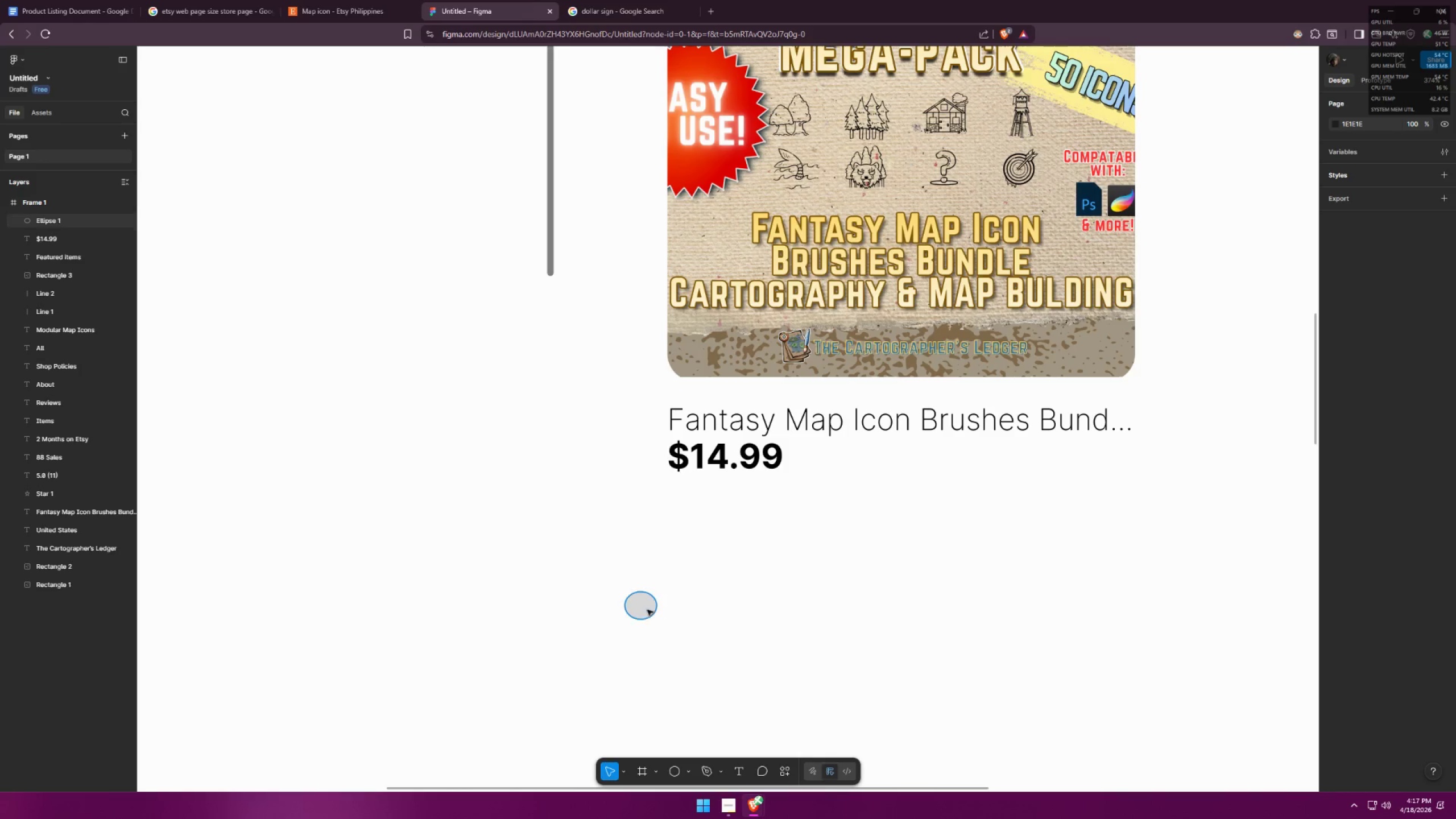 
left_click([643, 609])
 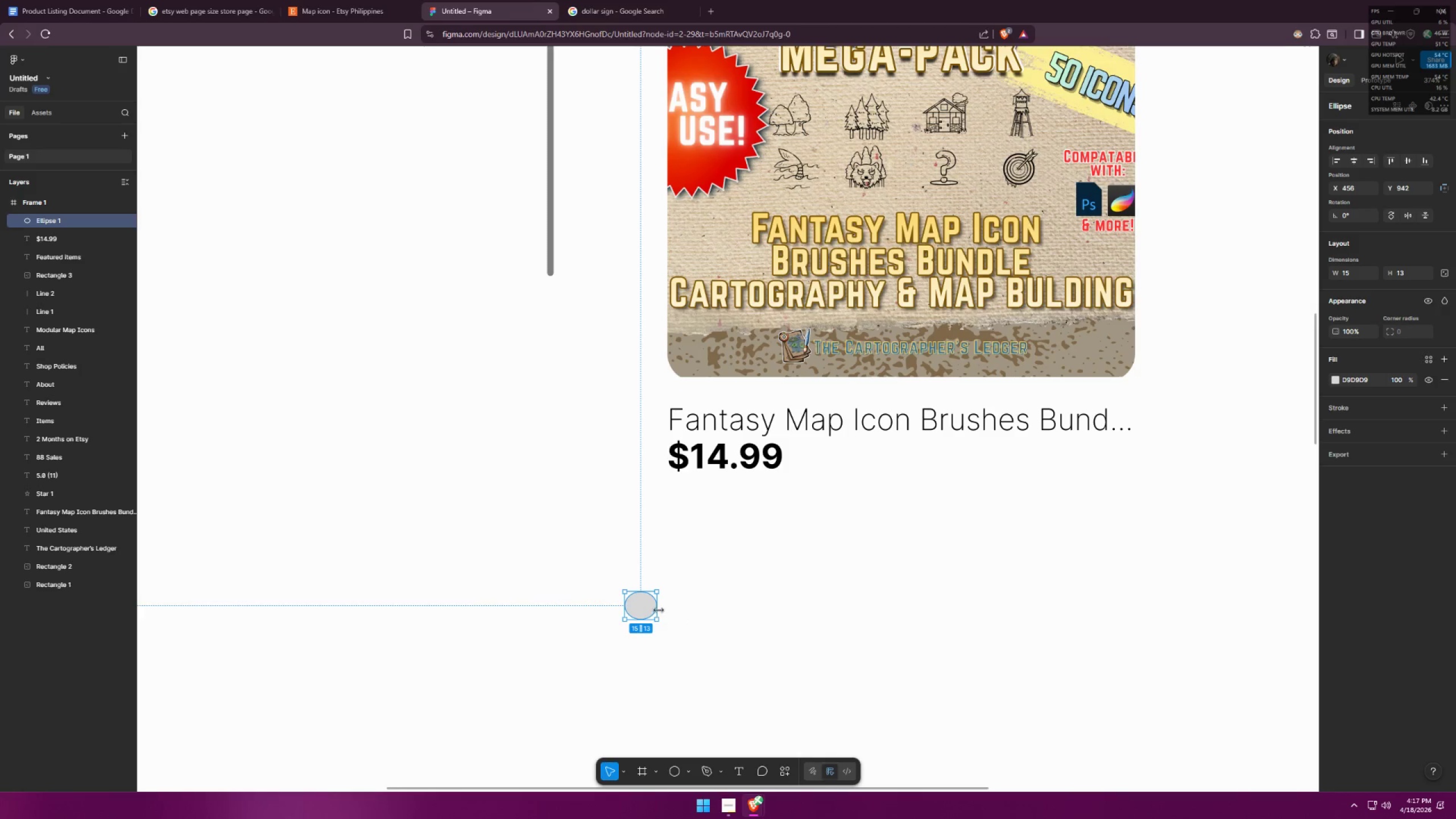 
left_click_drag(start_coordinate=[659, 610], to_coordinate=[701, 607])
 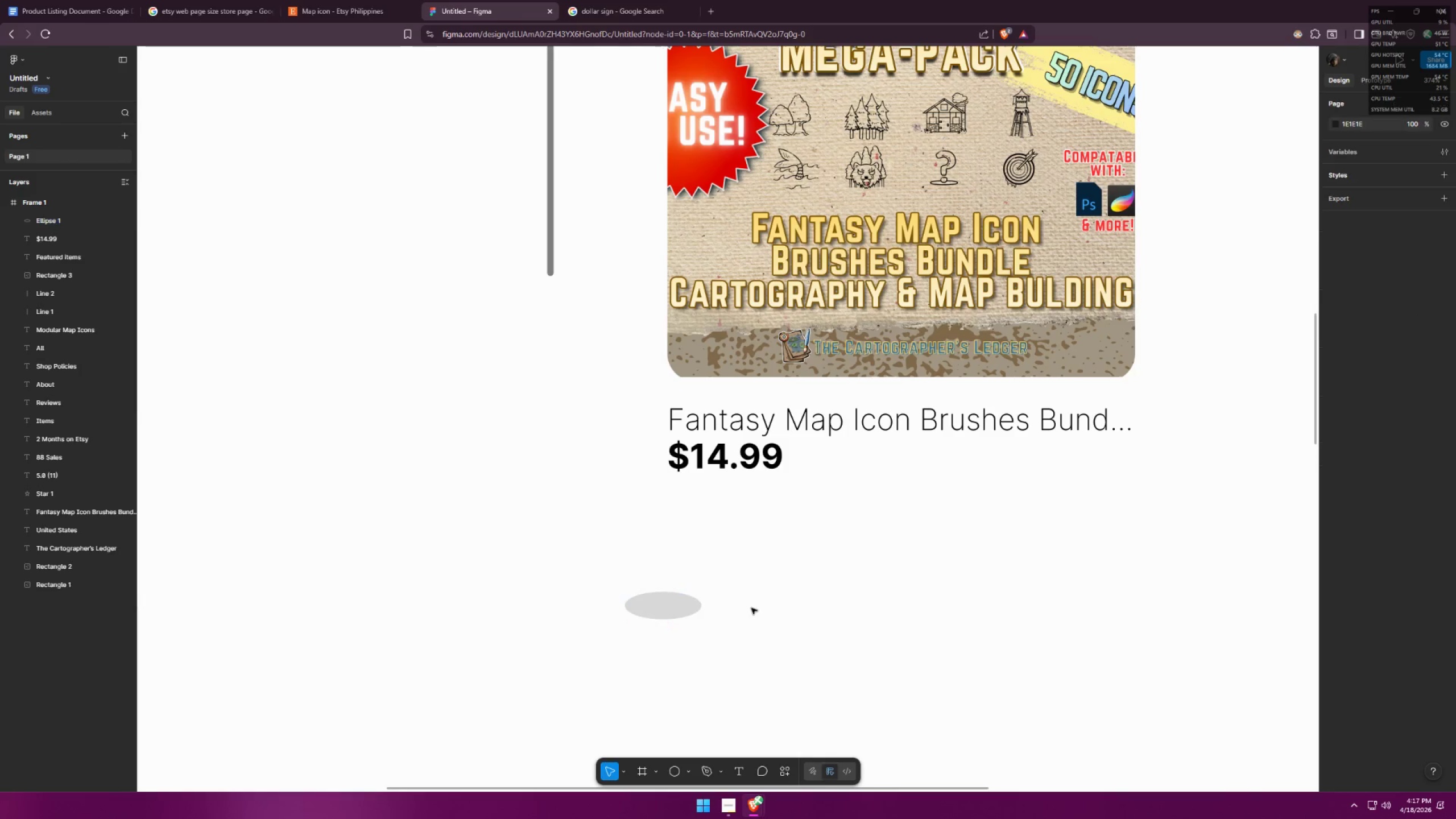 
key(Alt+AltLeft)
 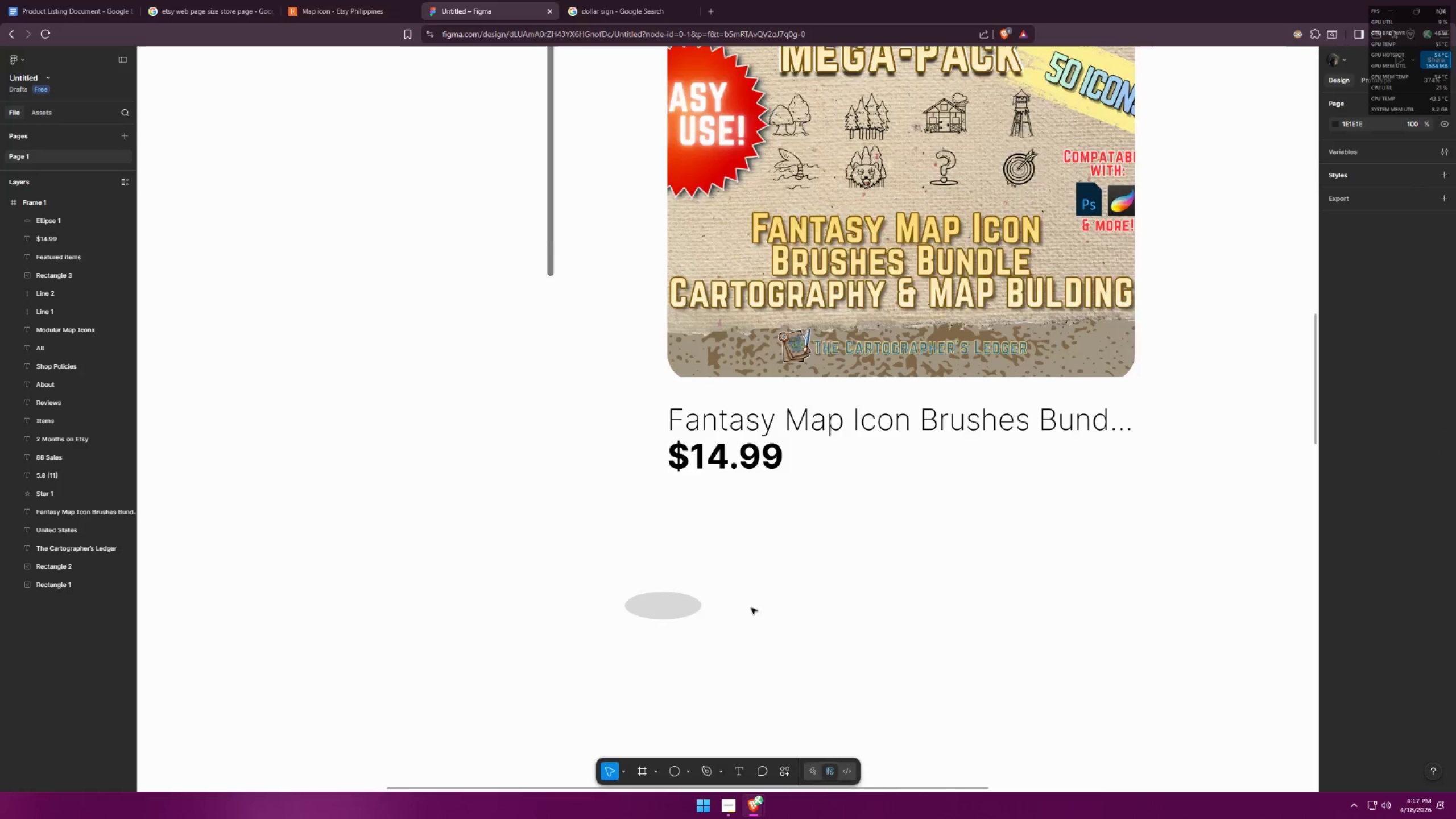 
key(Alt+Tab)
 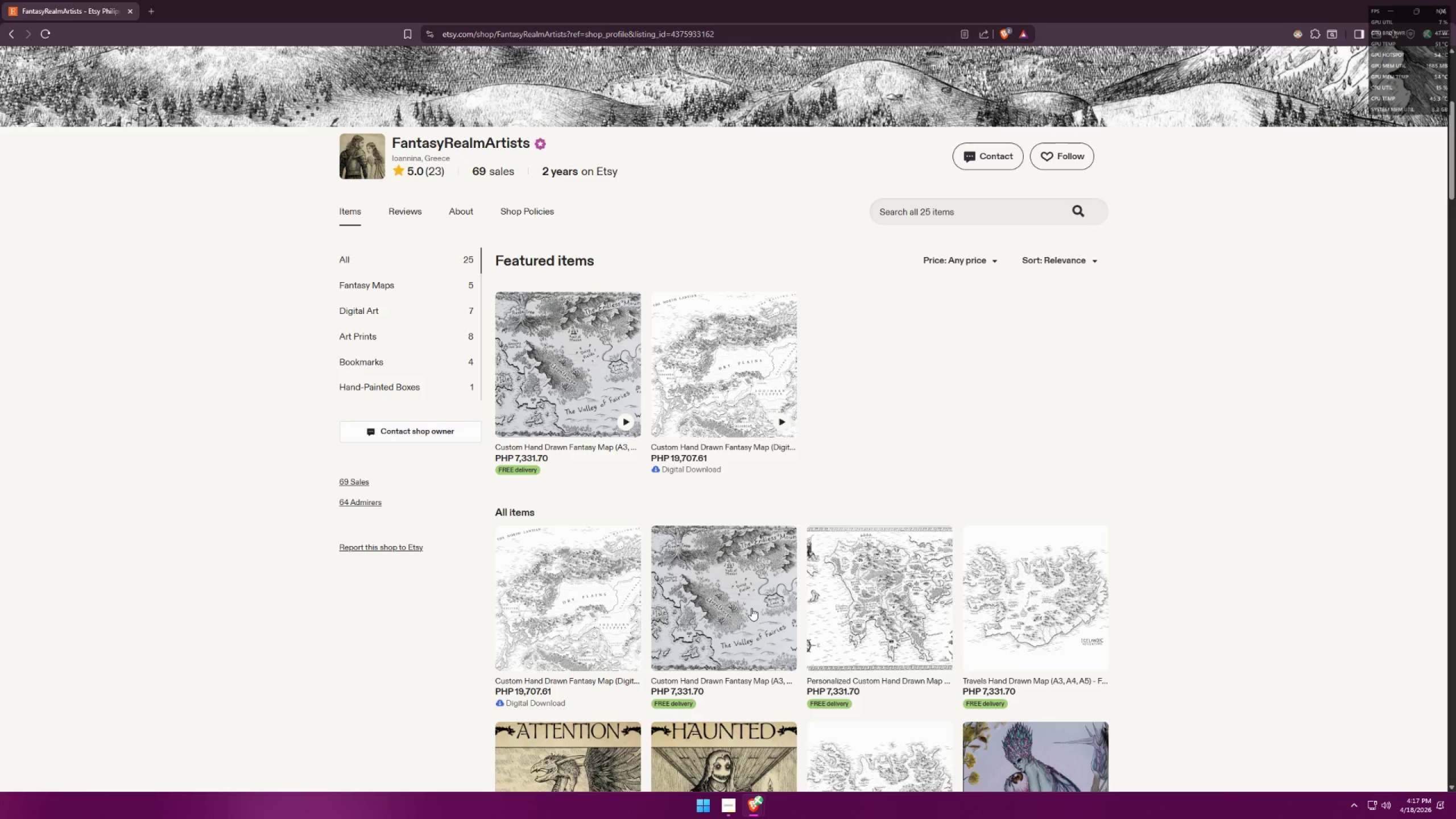 
key(Alt+AltLeft)
 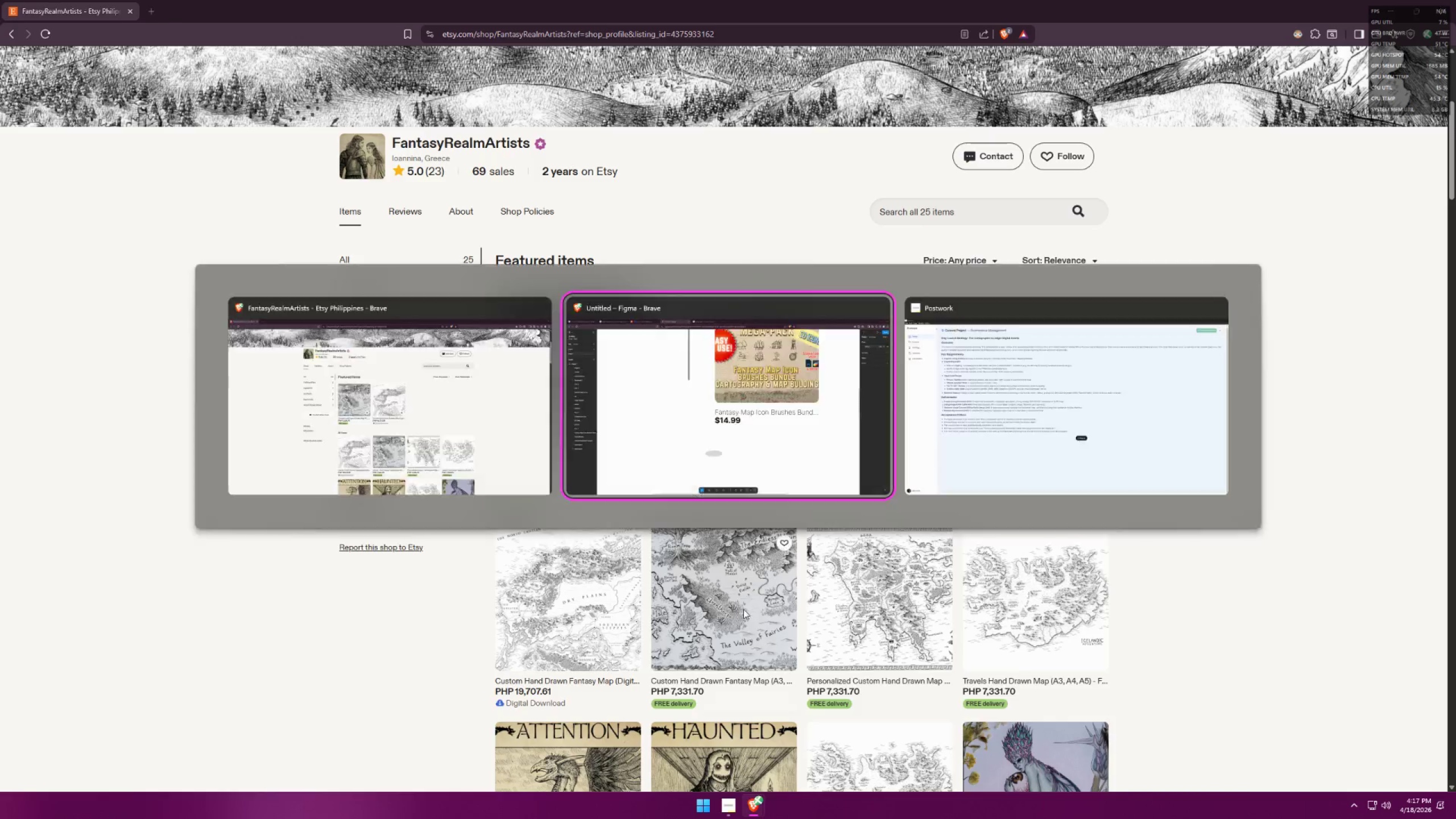 
key(Alt+Tab)
 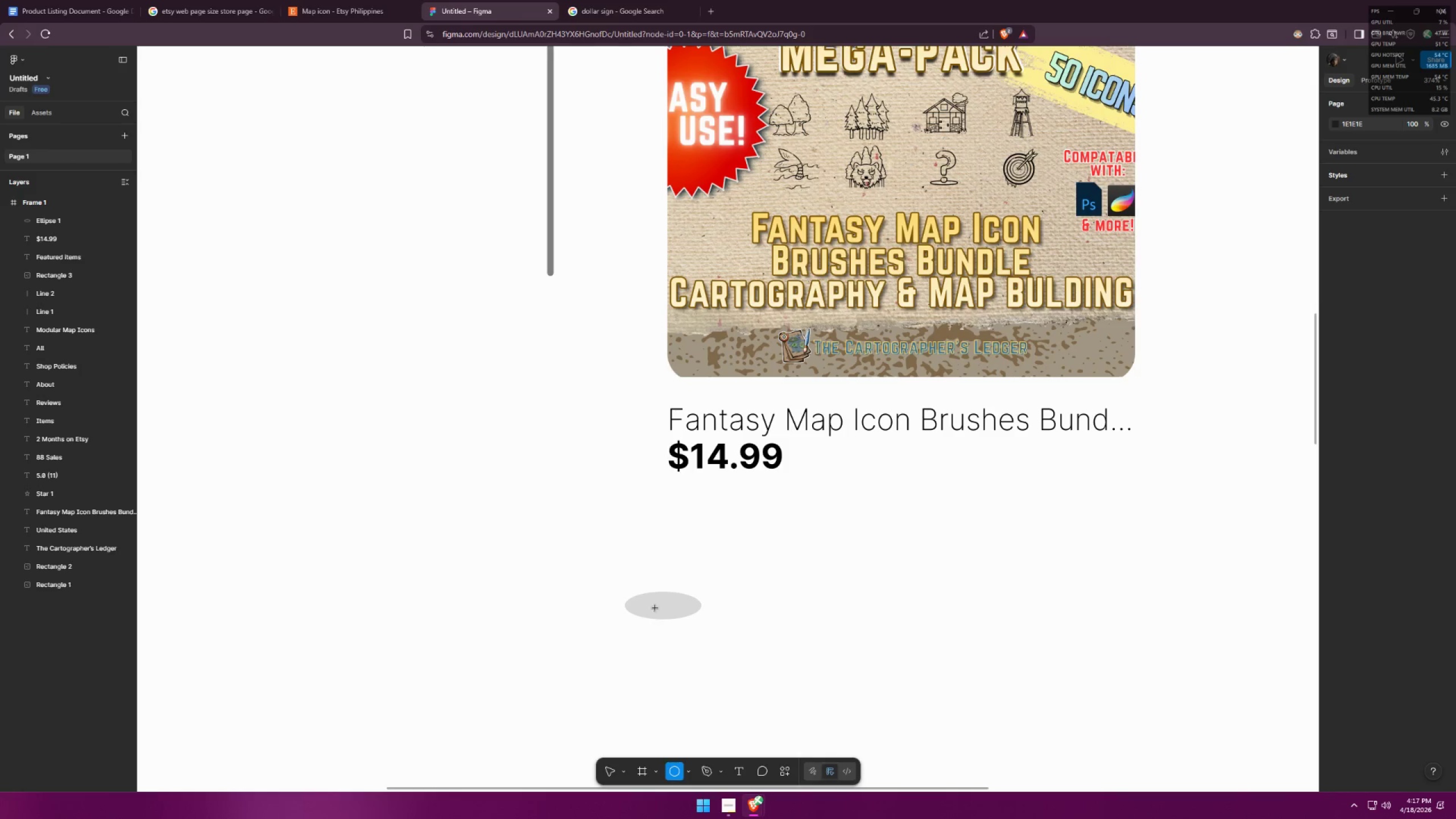 
left_click_drag(start_coordinate=[649, 585], to_coordinate=[683, 609])
 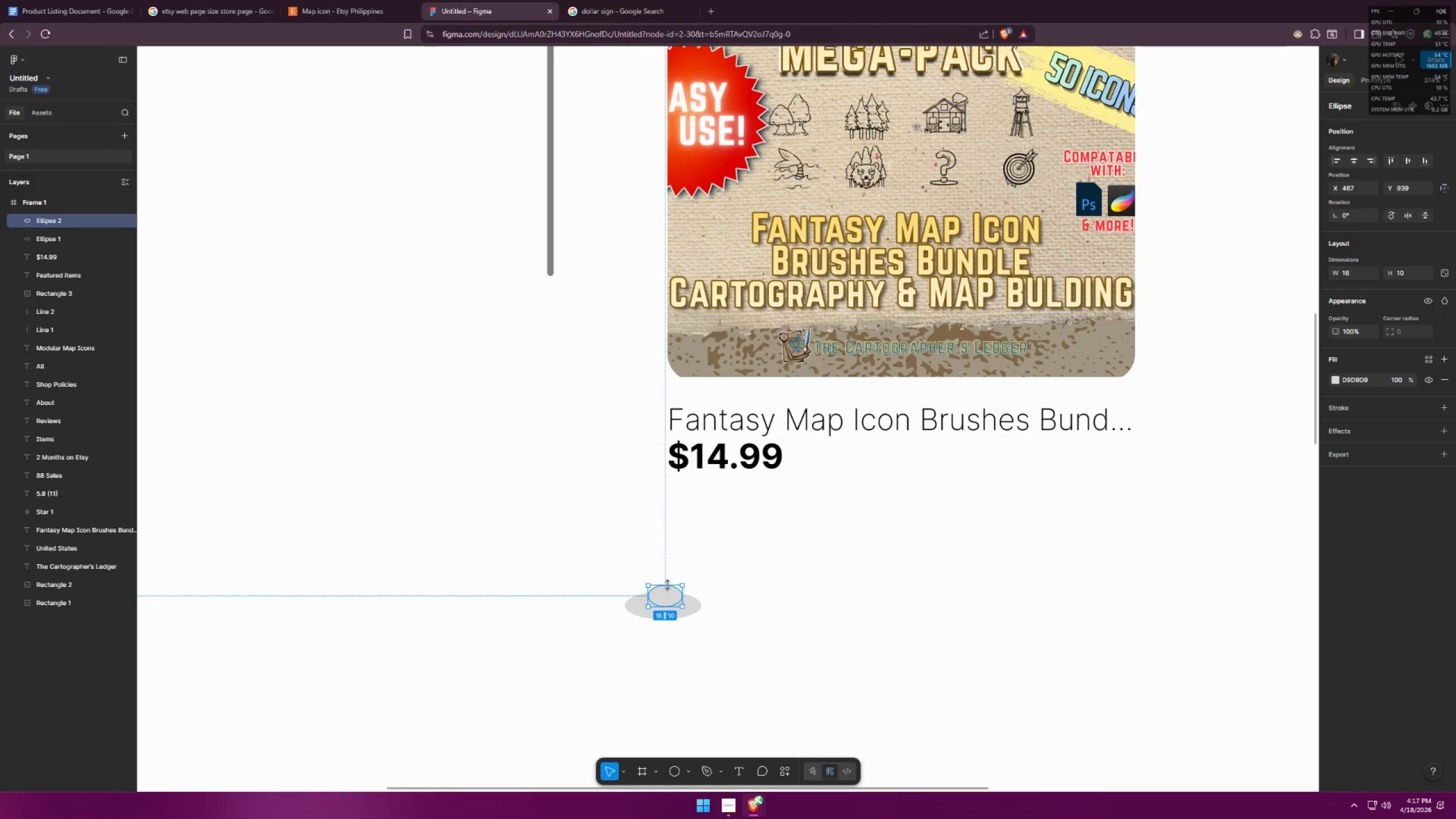 
left_click_drag(start_coordinate=[668, 585], to_coordinate=[668, 581])
 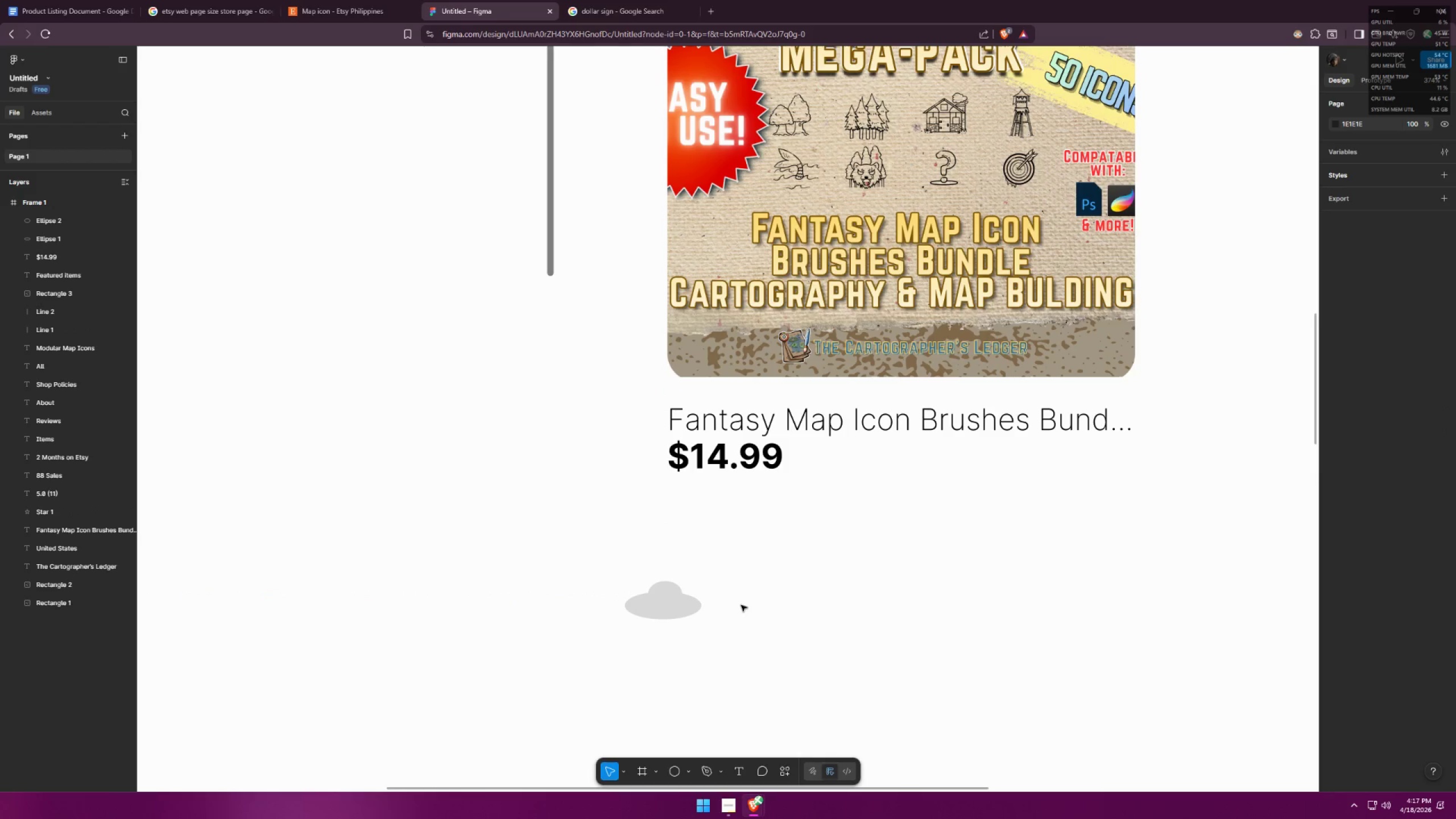 
key(Alt+AltLeft)
 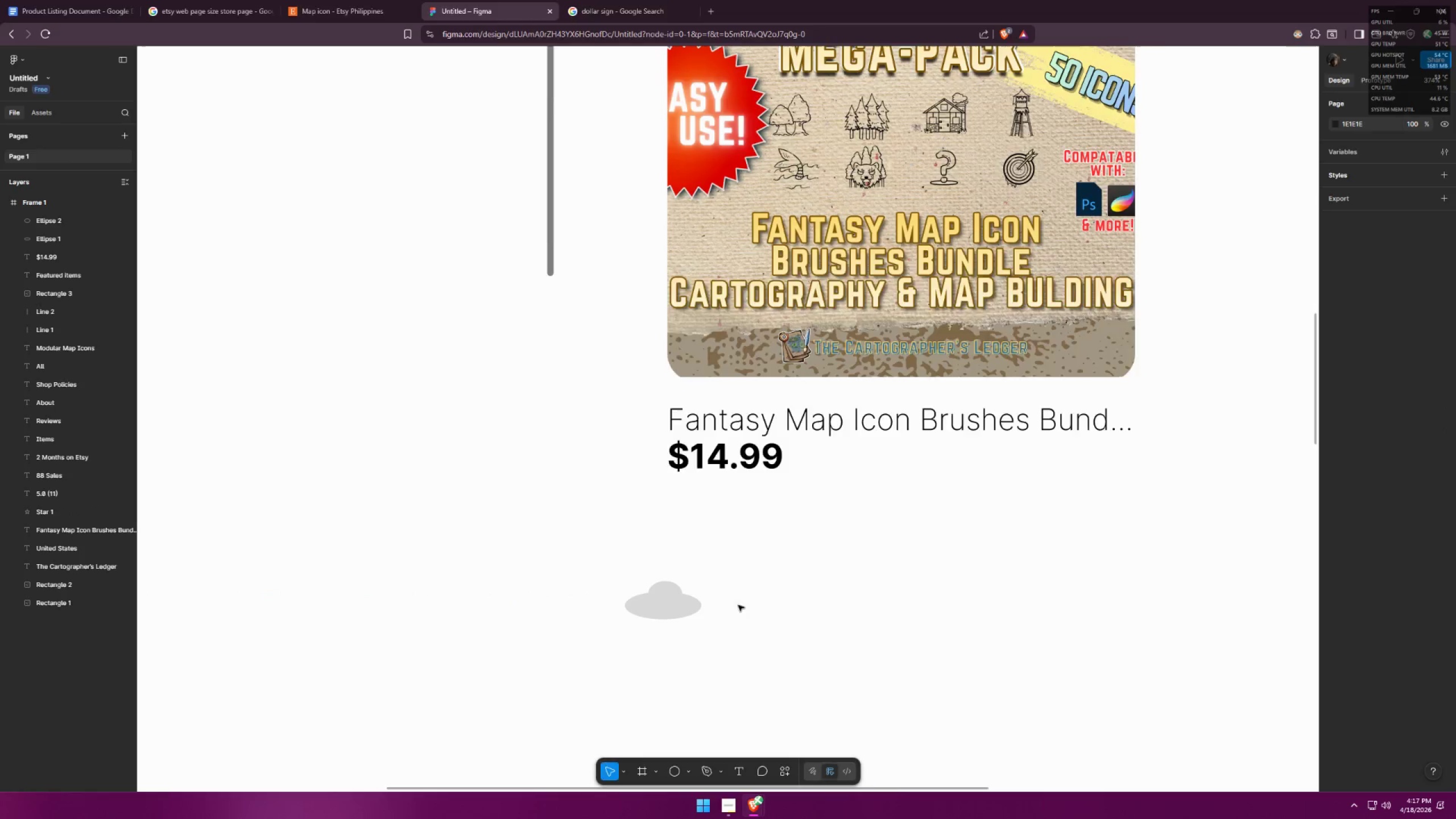 
key(Alt+Tab)
 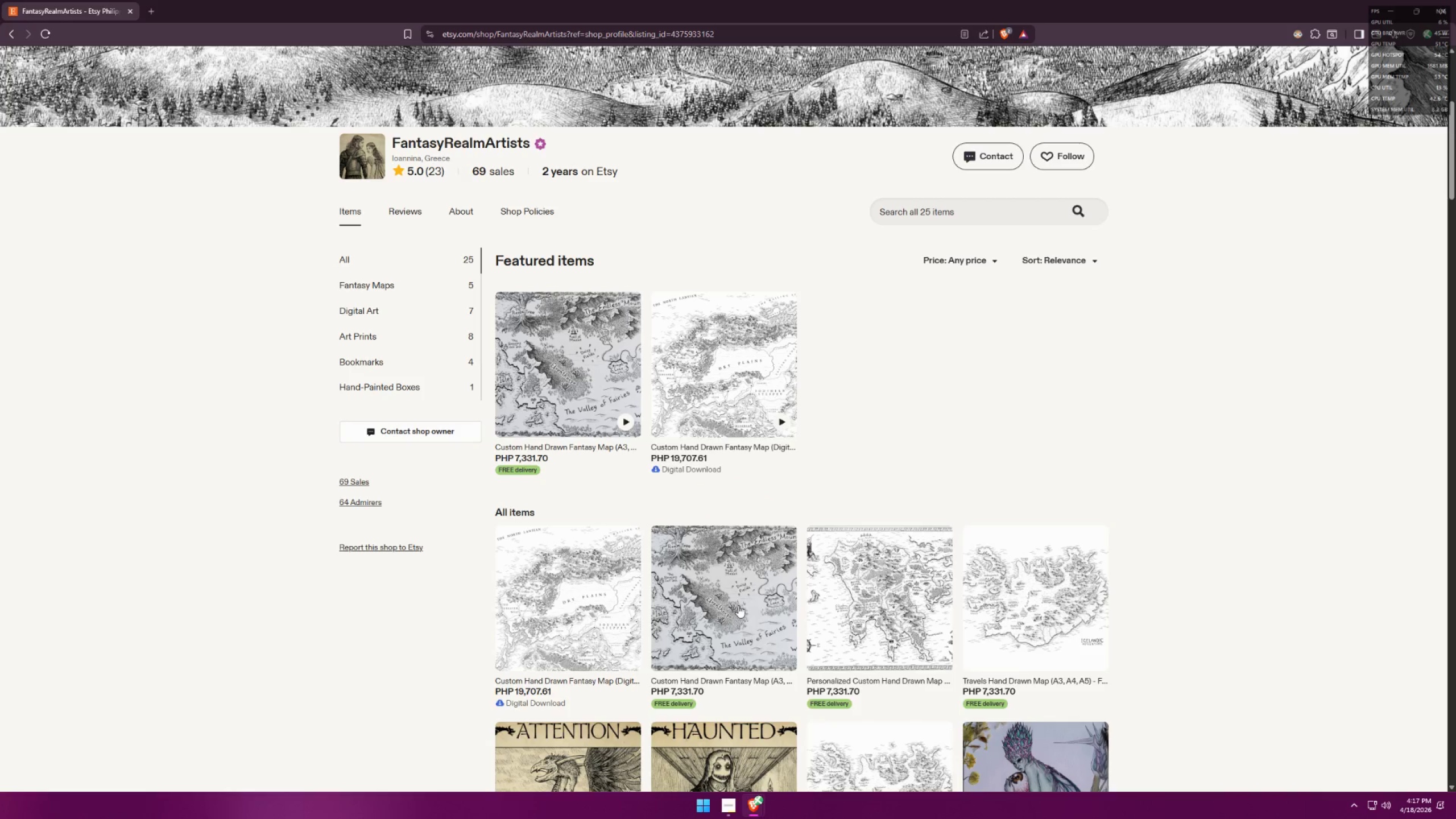 
key(Alt+AltLeft)
 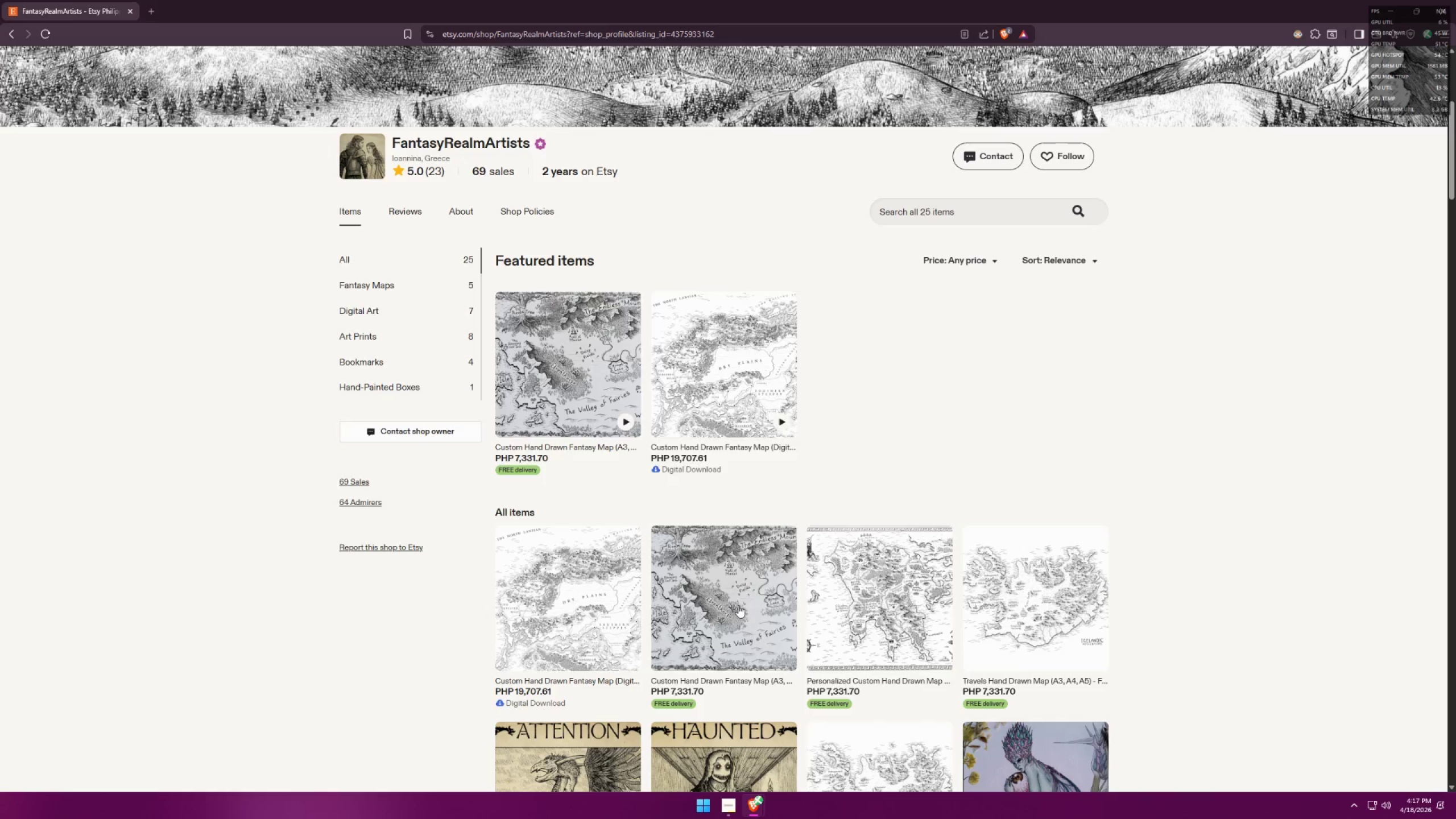 
key(Alt+Tab)
 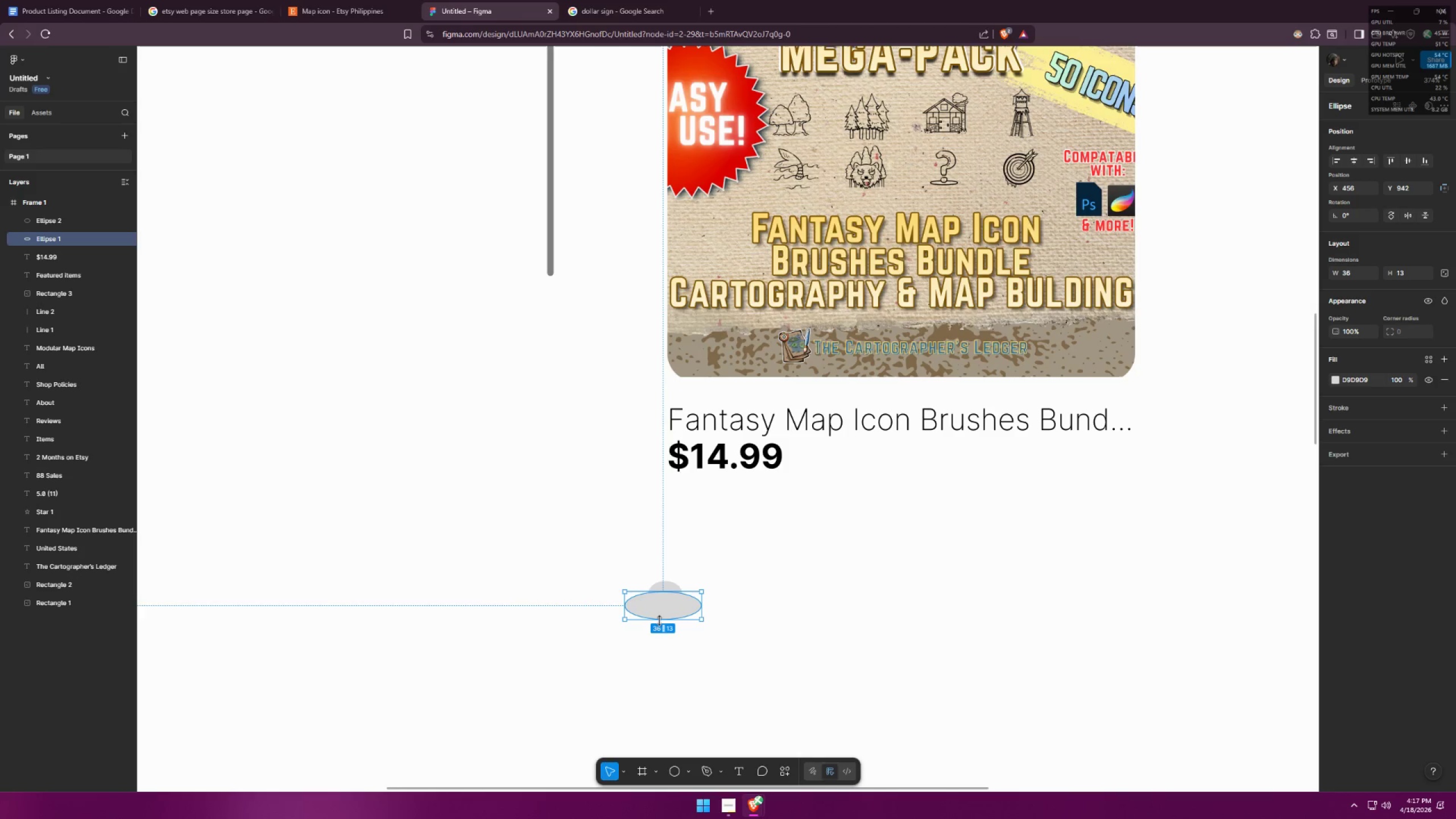 
key(Control+ControlLeft)
 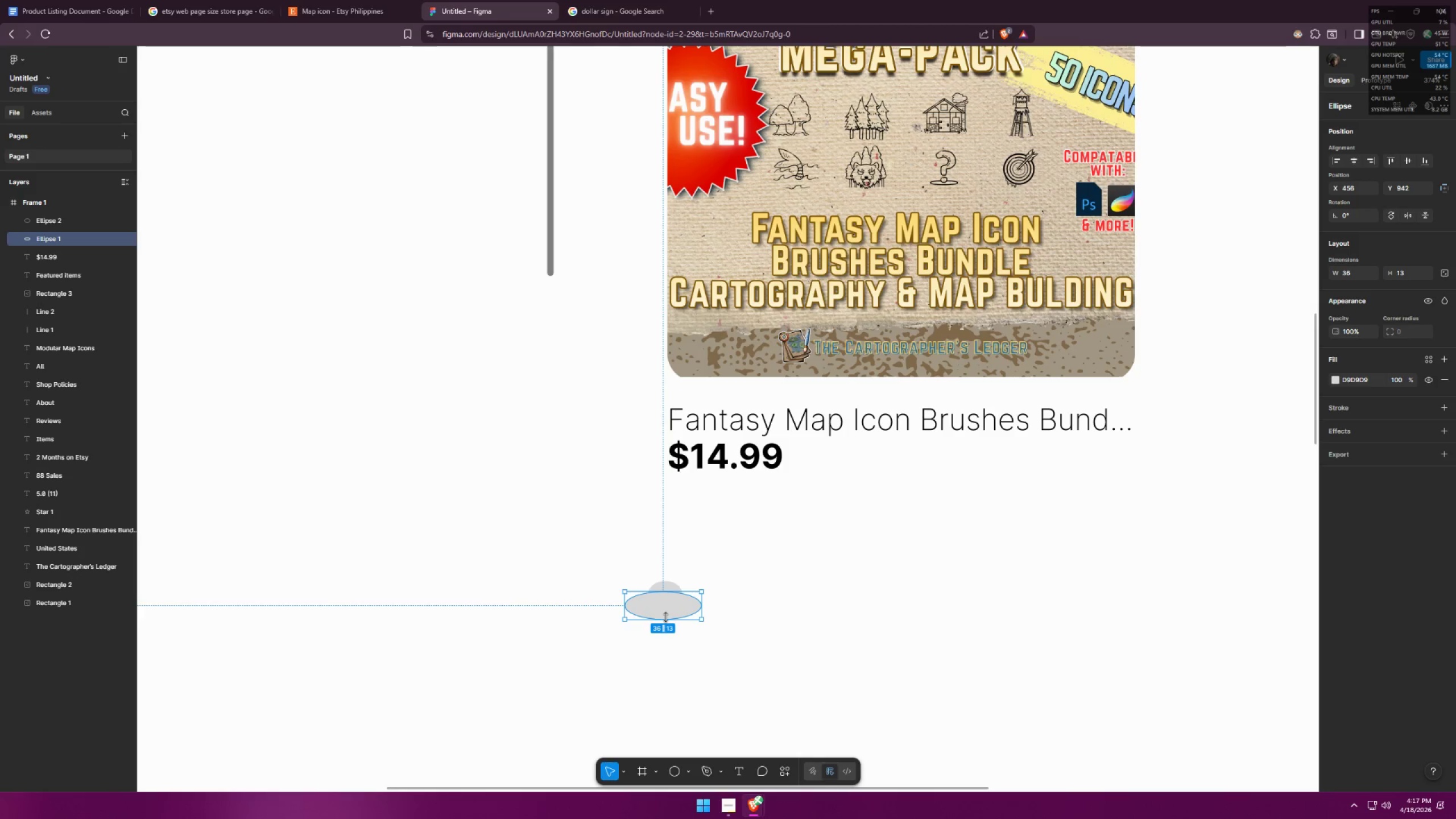 
double_click([665, 617])
 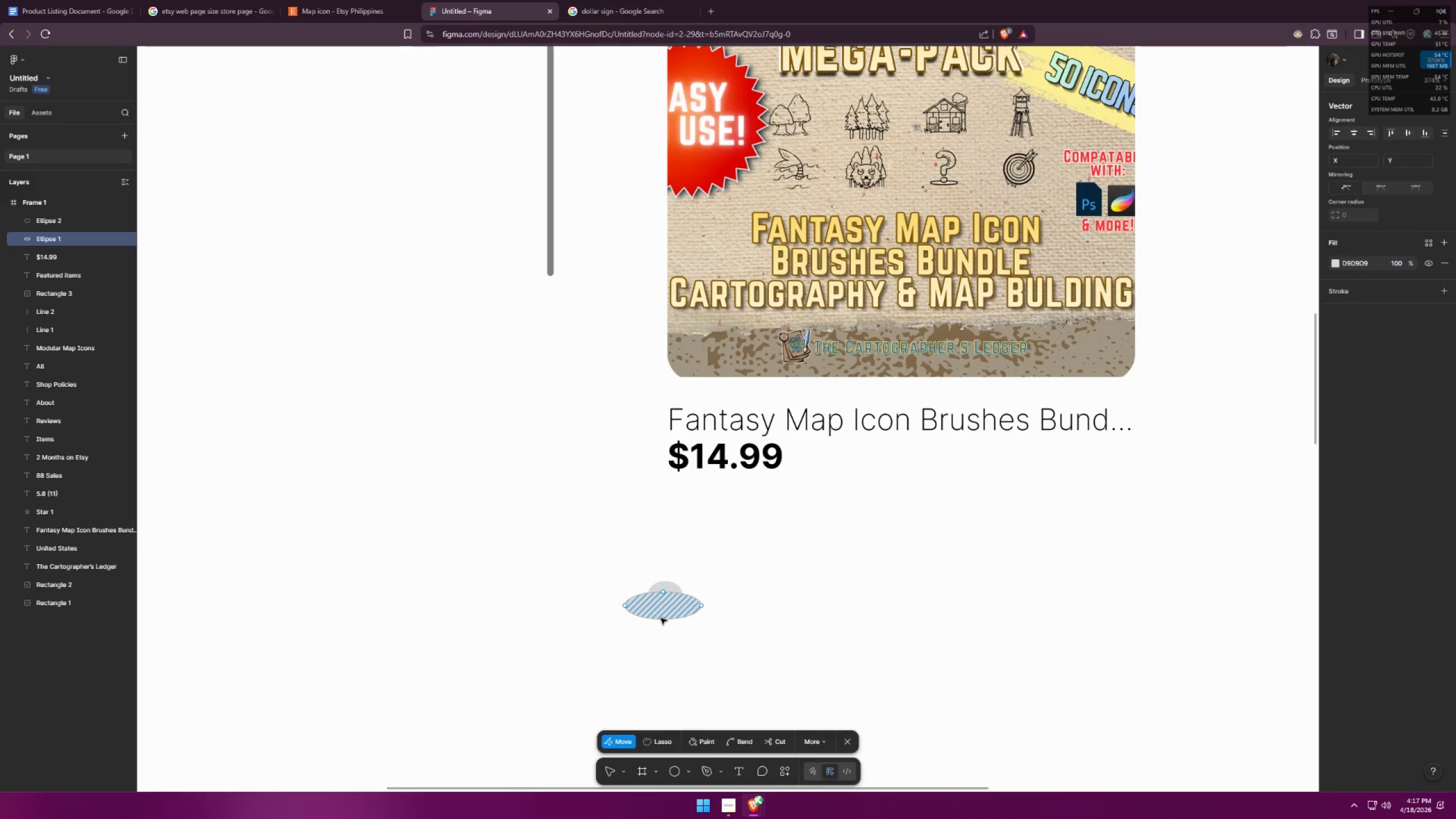 
left_click_drag(start_coordinate=[661, 618], to_coordinate=[663, 614])
 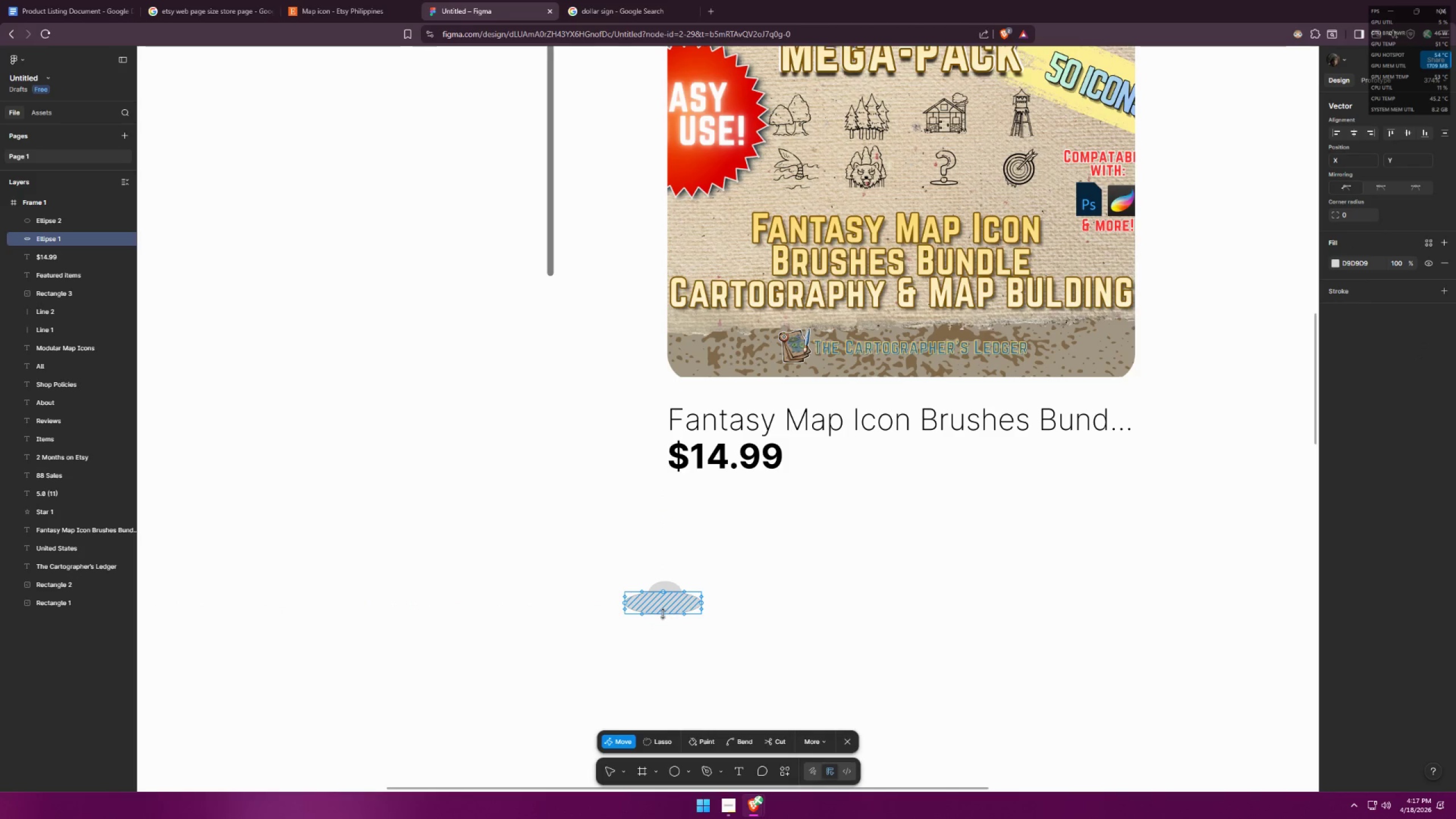 
key(Control+ControlLeft)
 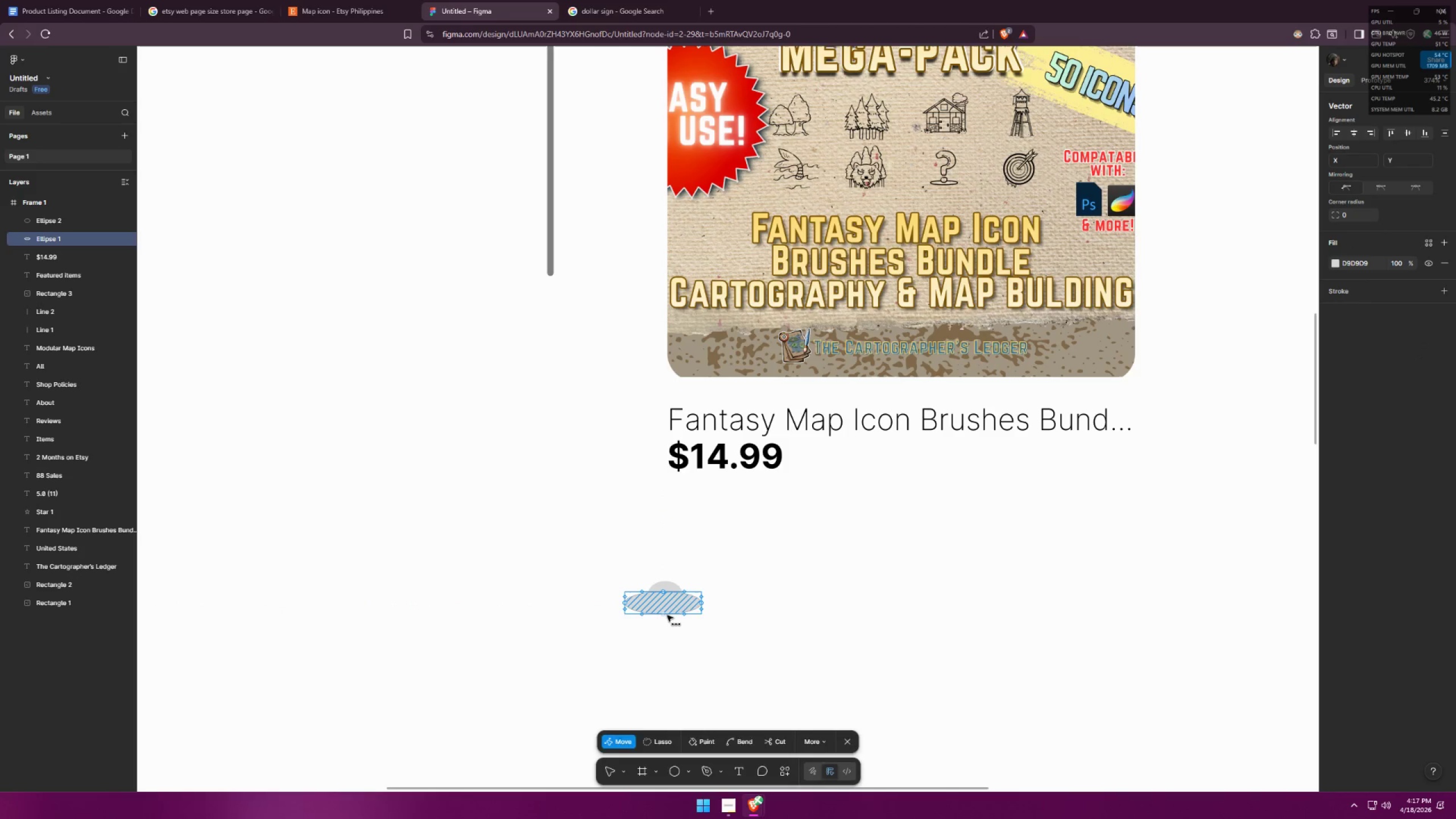 
key(Control+Z)
 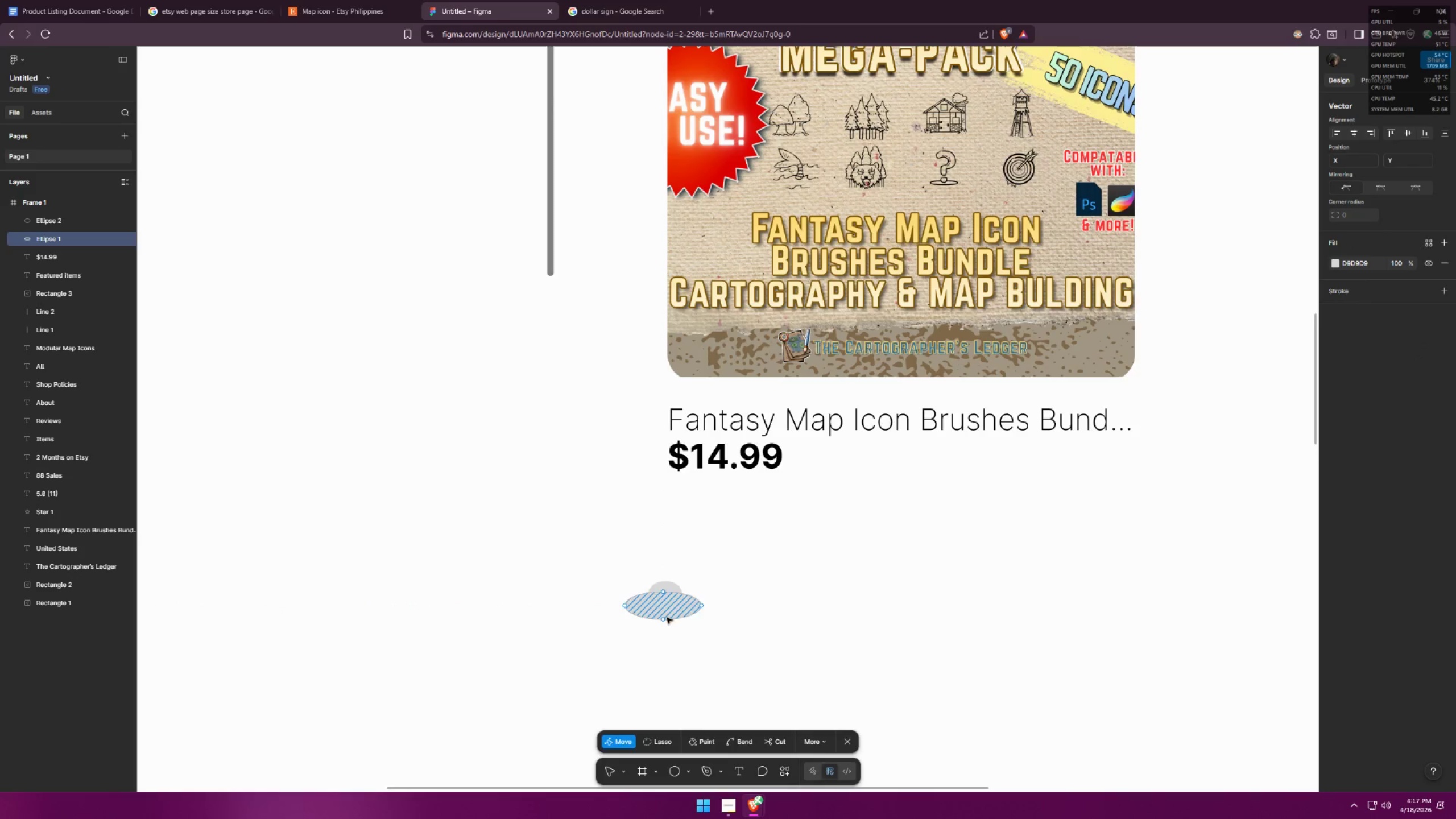 
hold_key(key=ControlLeft, duration=0.5)
scroll: coordinate [663, 635], scroll_direction: up, amount: 7.0
 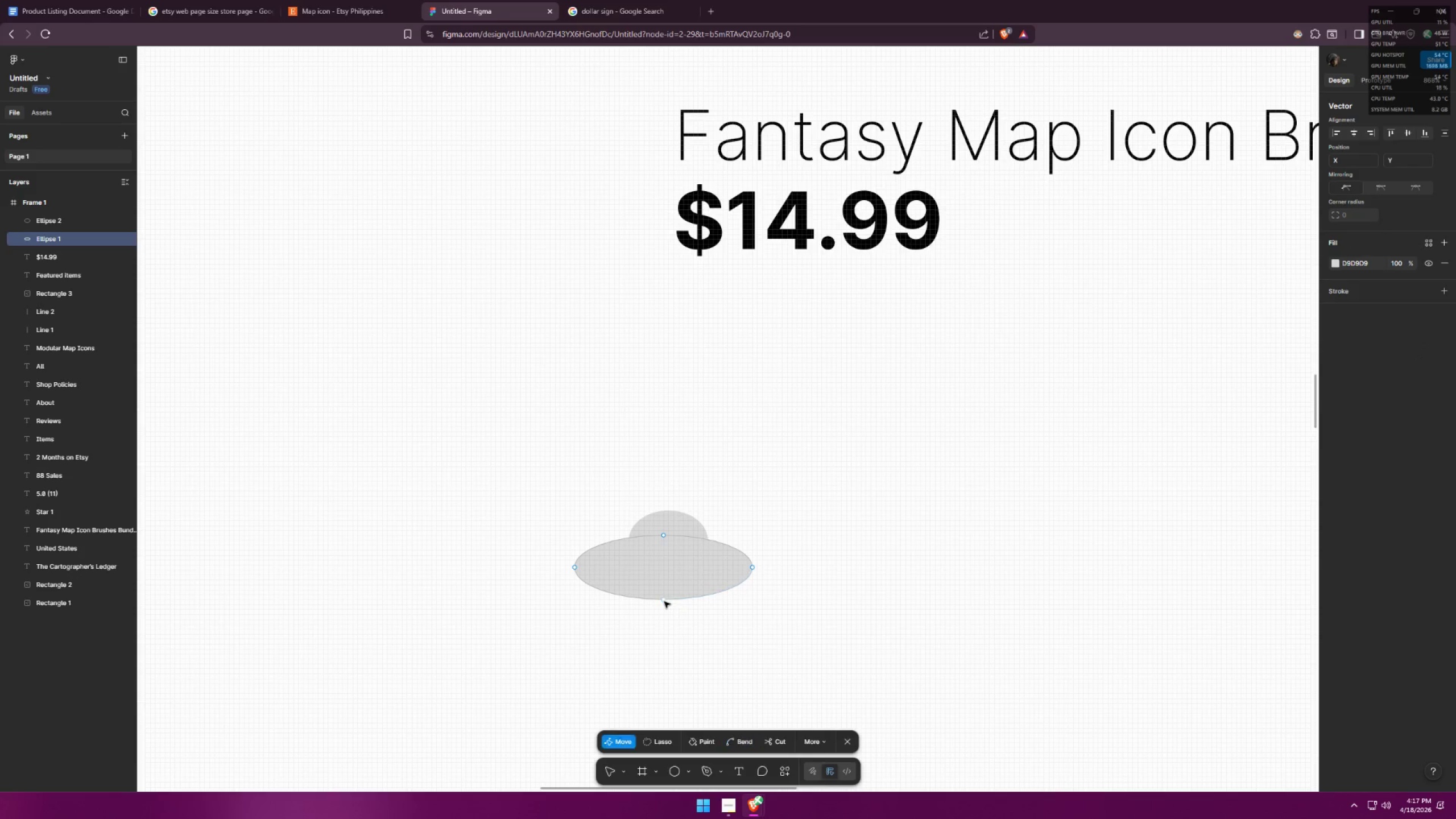 
left_click_drag(start_coordinate=[664, 602], to_coordinate=[665, 583])
 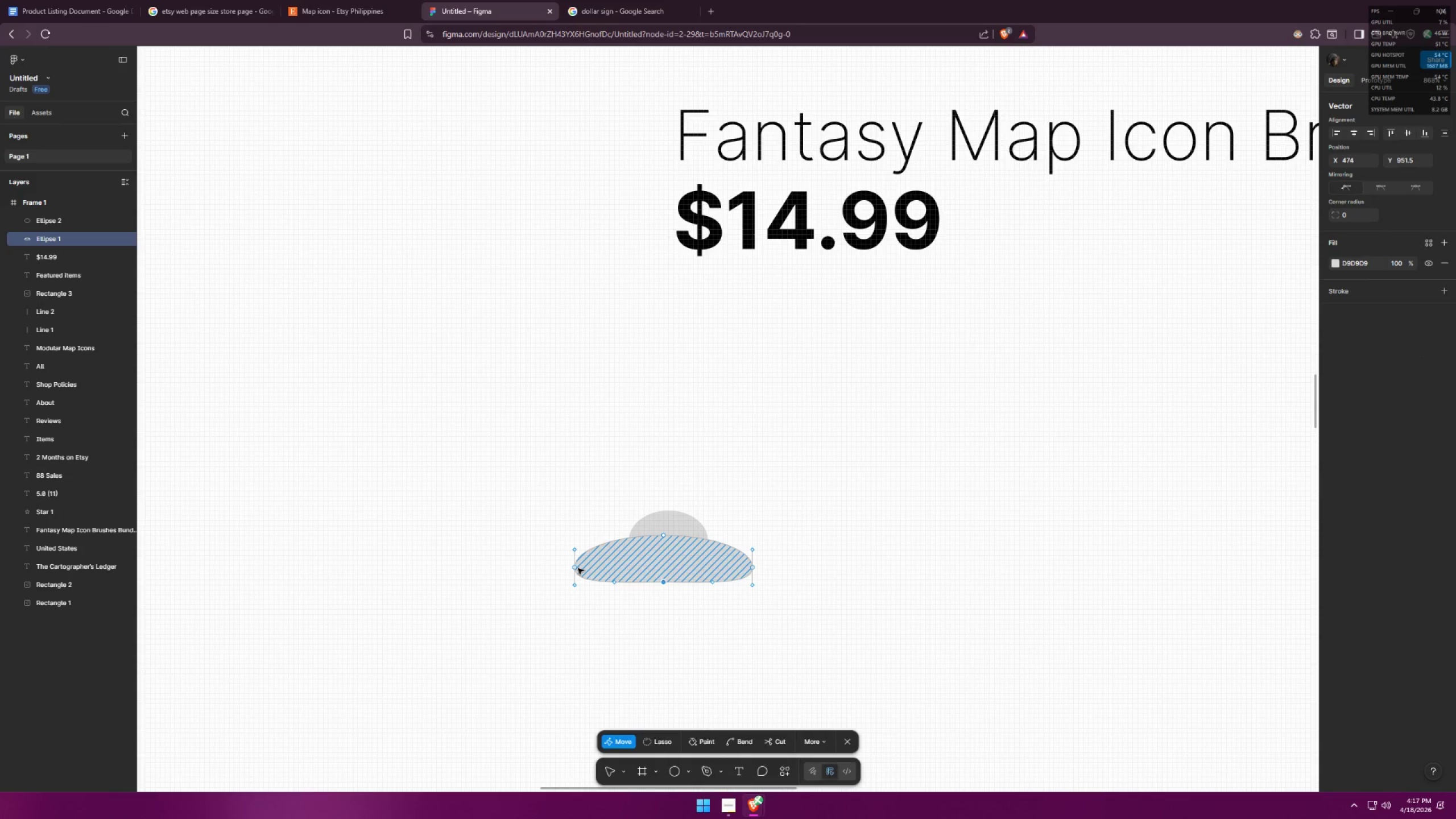 
left_click_drag(start_coordinate=[576, 568], to_coordinate=[585, 564])
 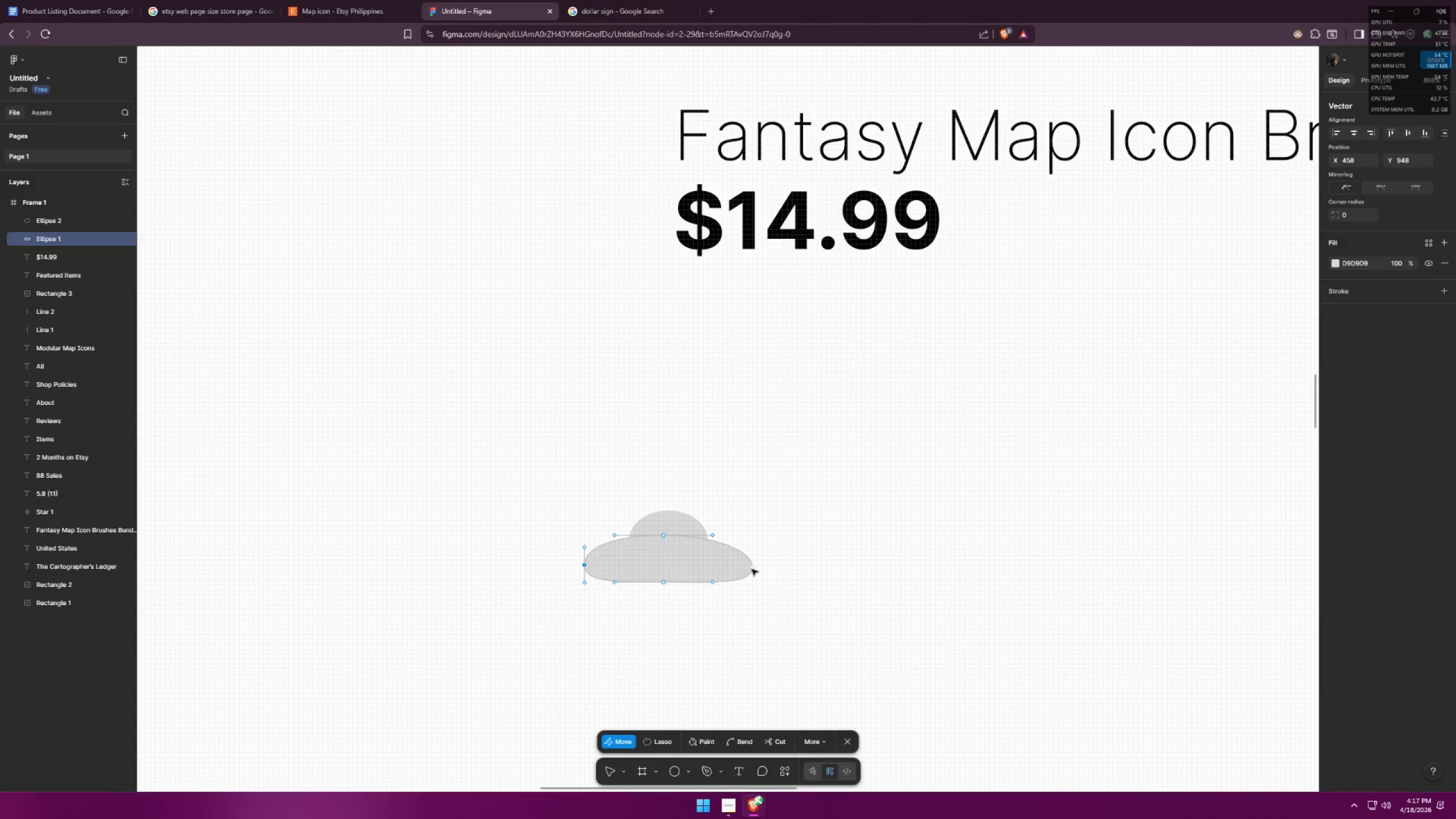 
left_click_drag(start_coordinate=[752, 569], to_coordinate=[735, 564])
 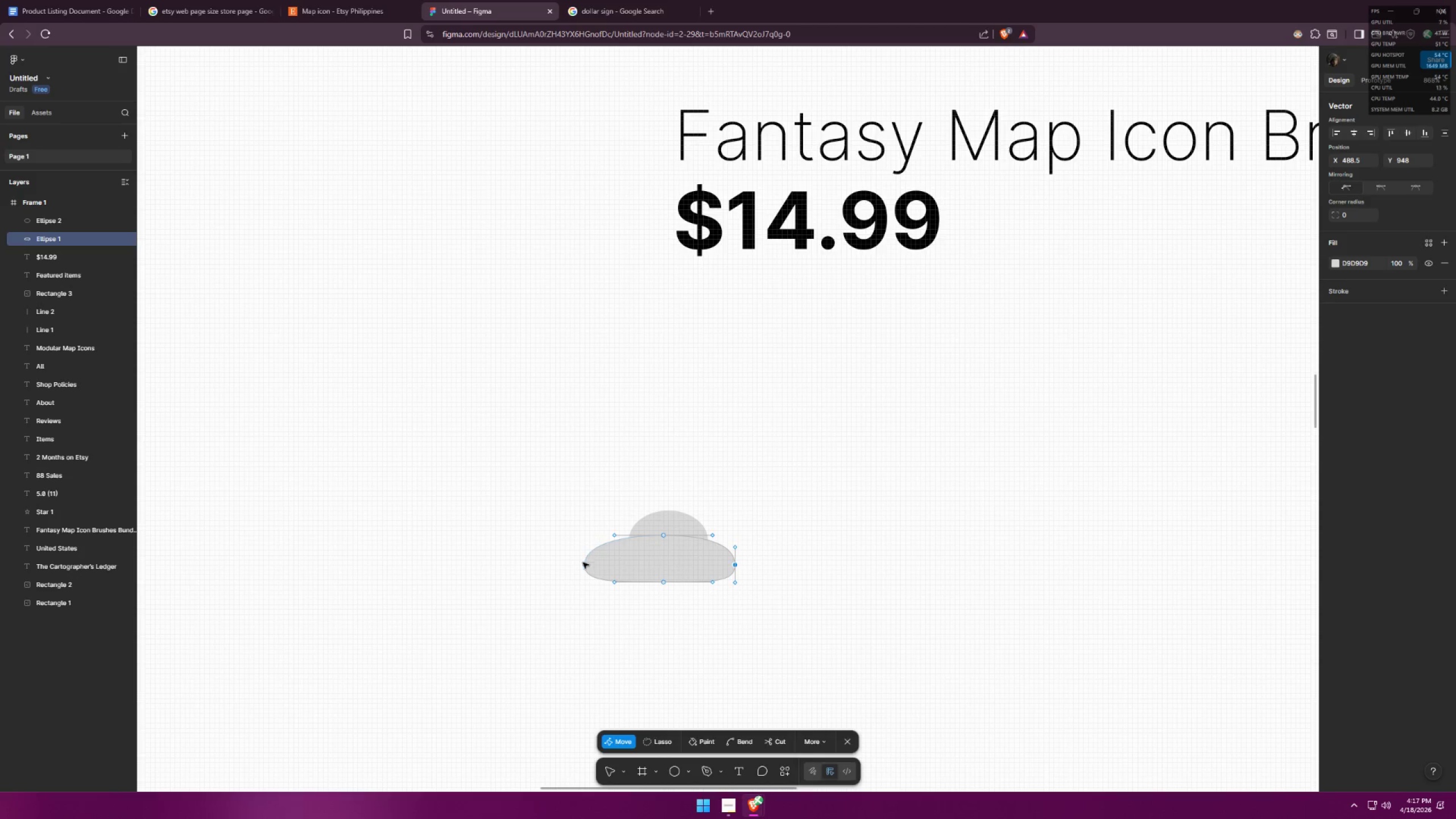 
left_click_drag(start_coordinate=[583, 563], to_coordinate=[606, 567])
 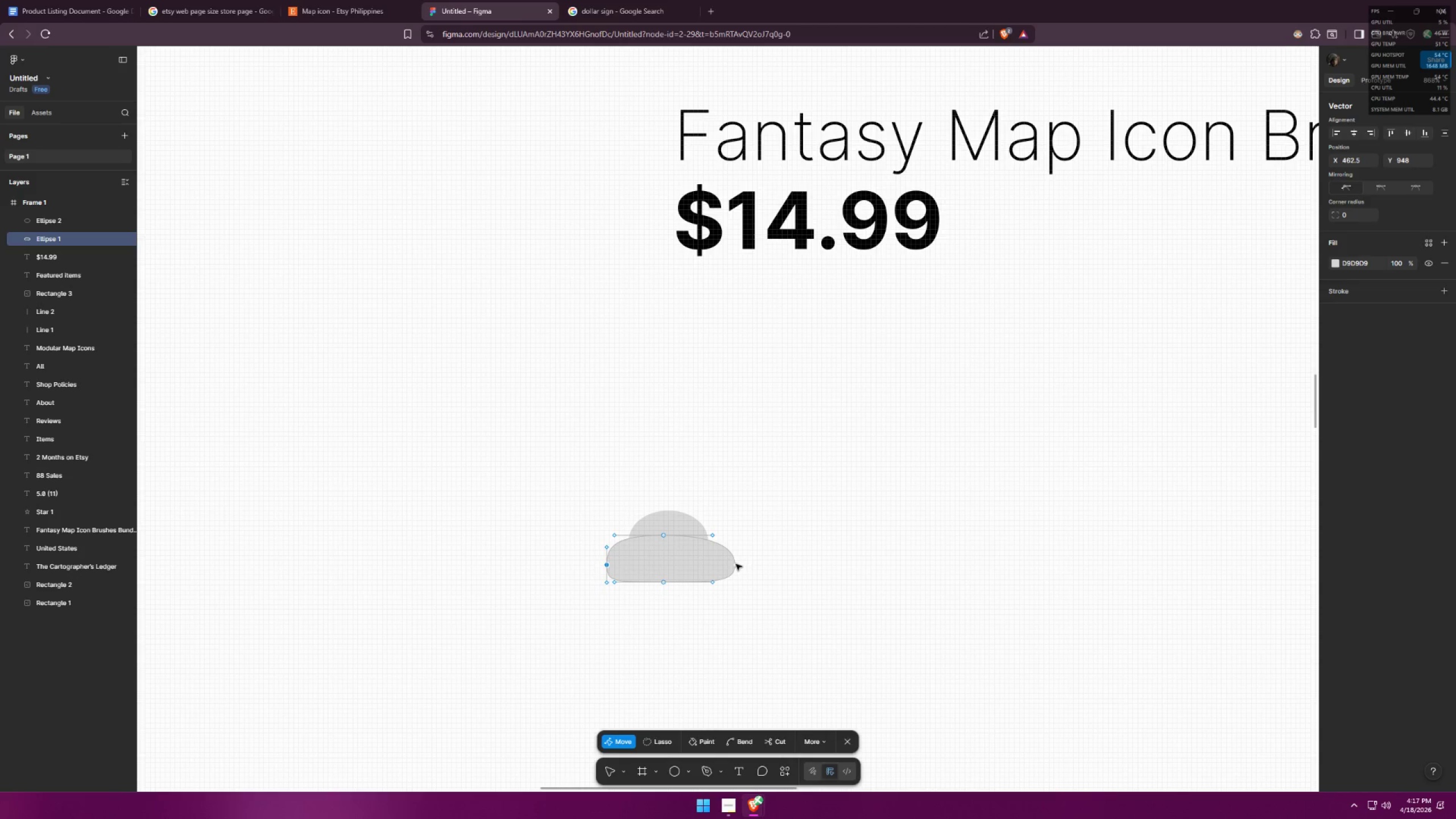 
left_click_drag(start_coordinate=[735, 566], to_coordinate=[722, 564])
 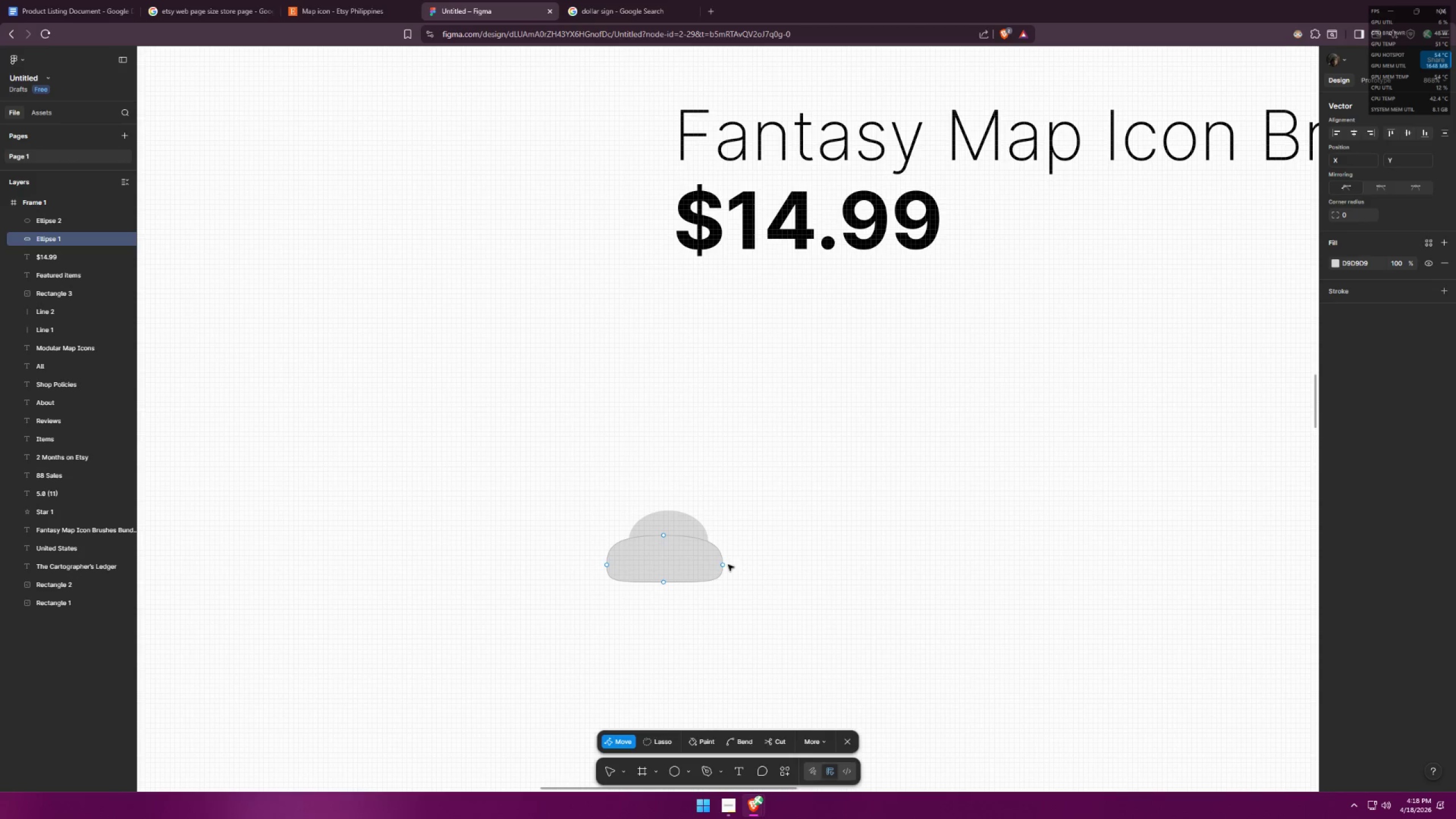 
left_click([781, 552])
 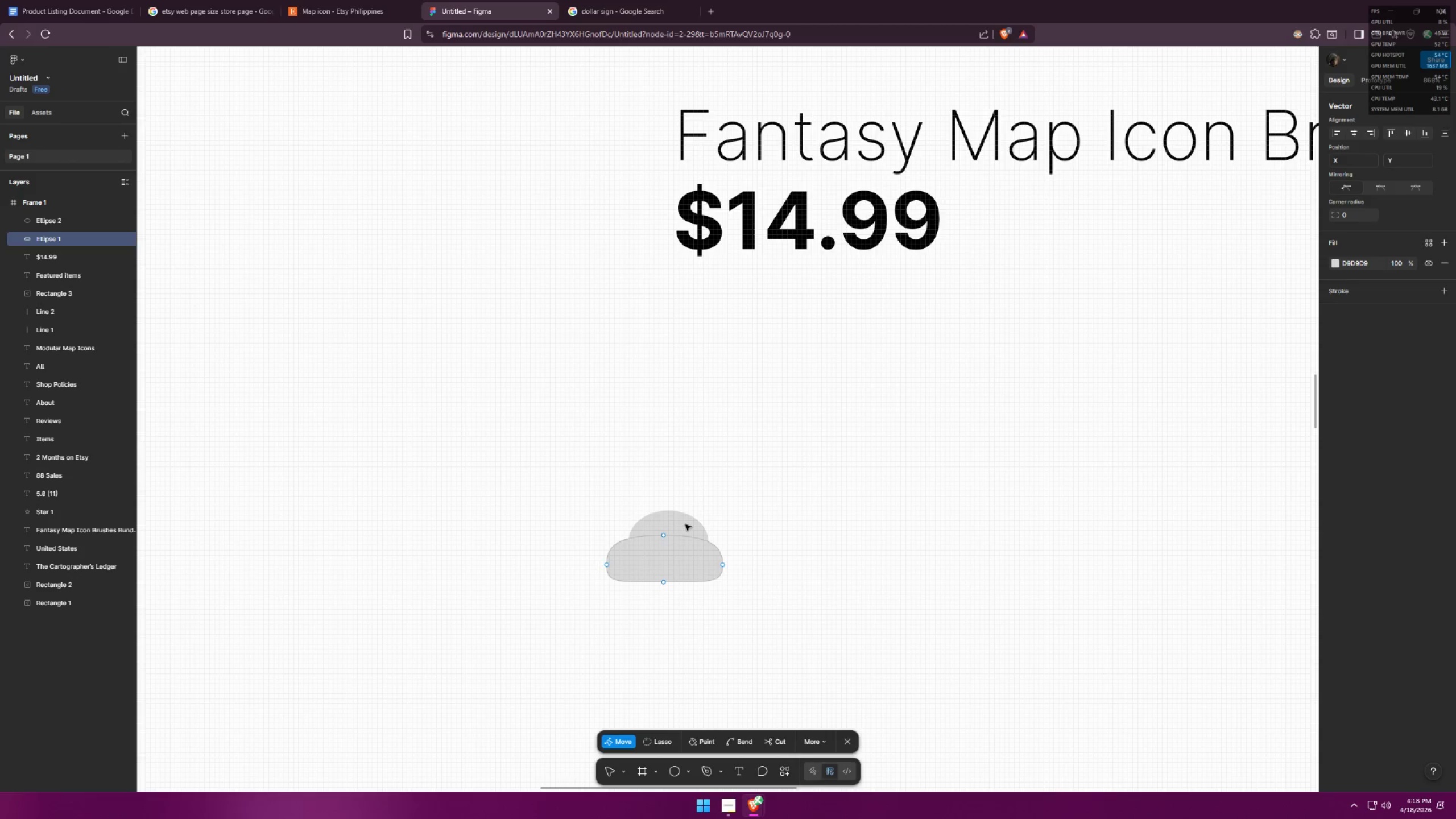 
left_click([806, 503])
 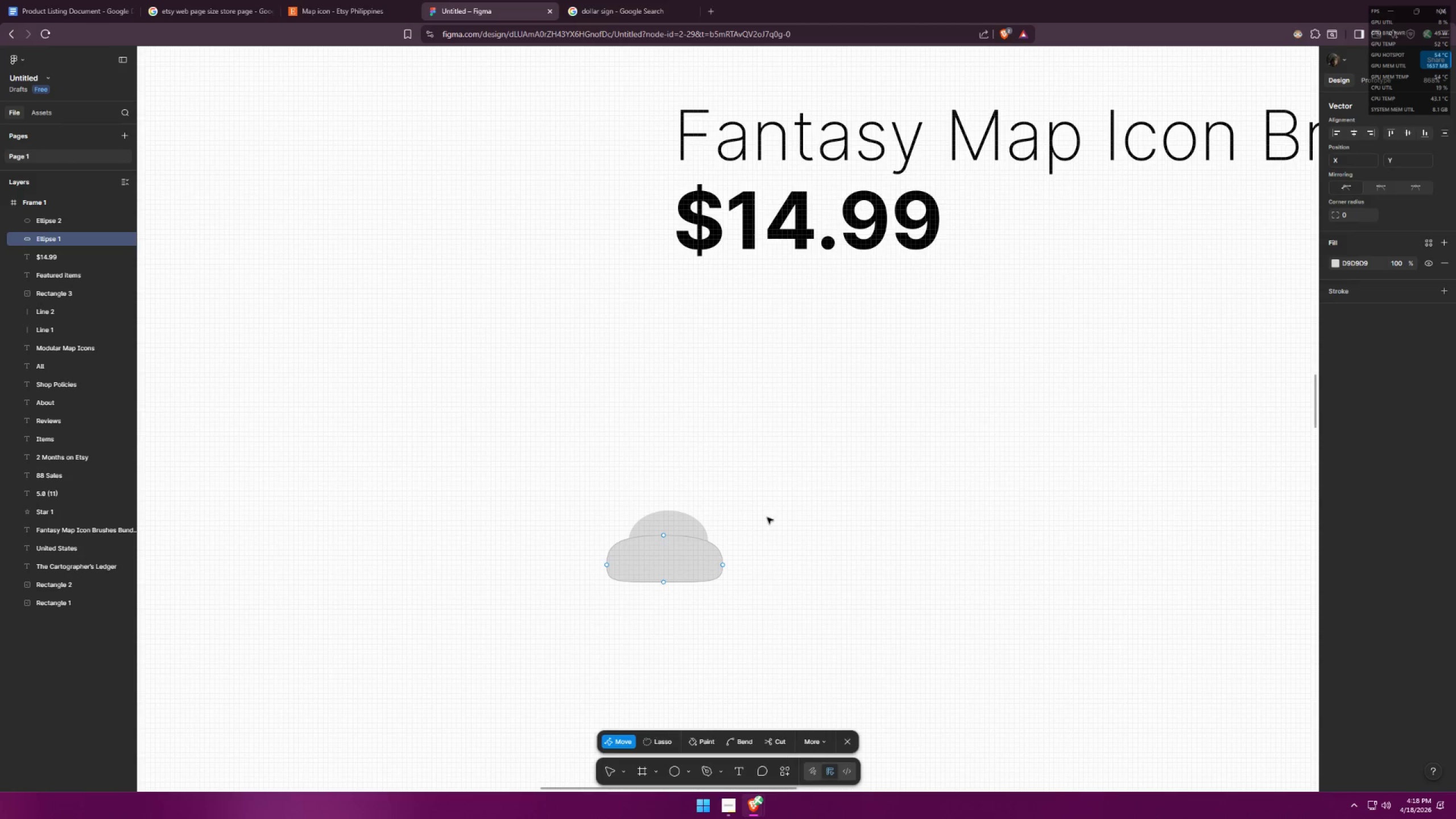 
key(Escape)
 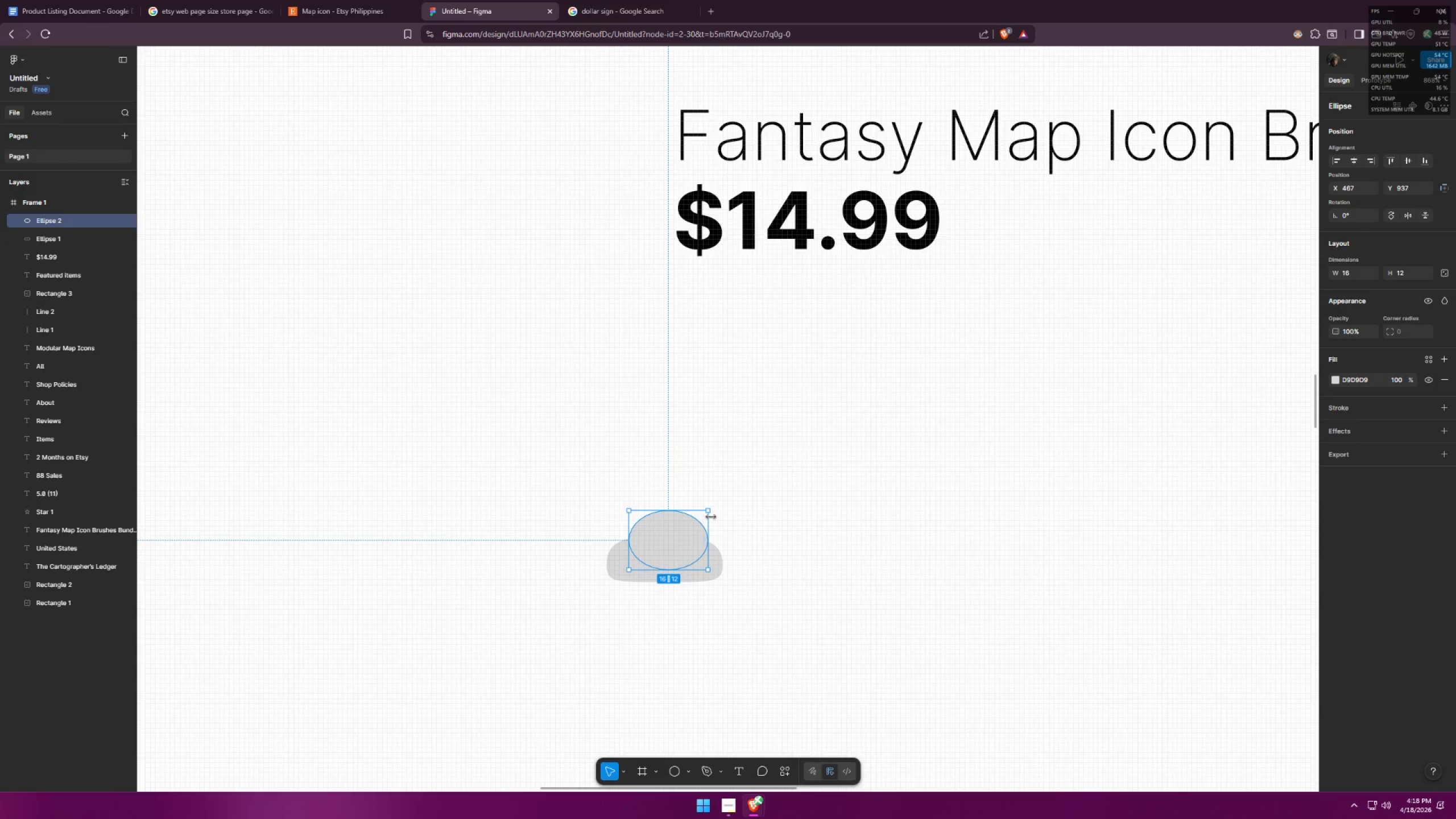 
left_click_drag(start_coordinate=[712, 510], to_coordinate=[704, 512])
 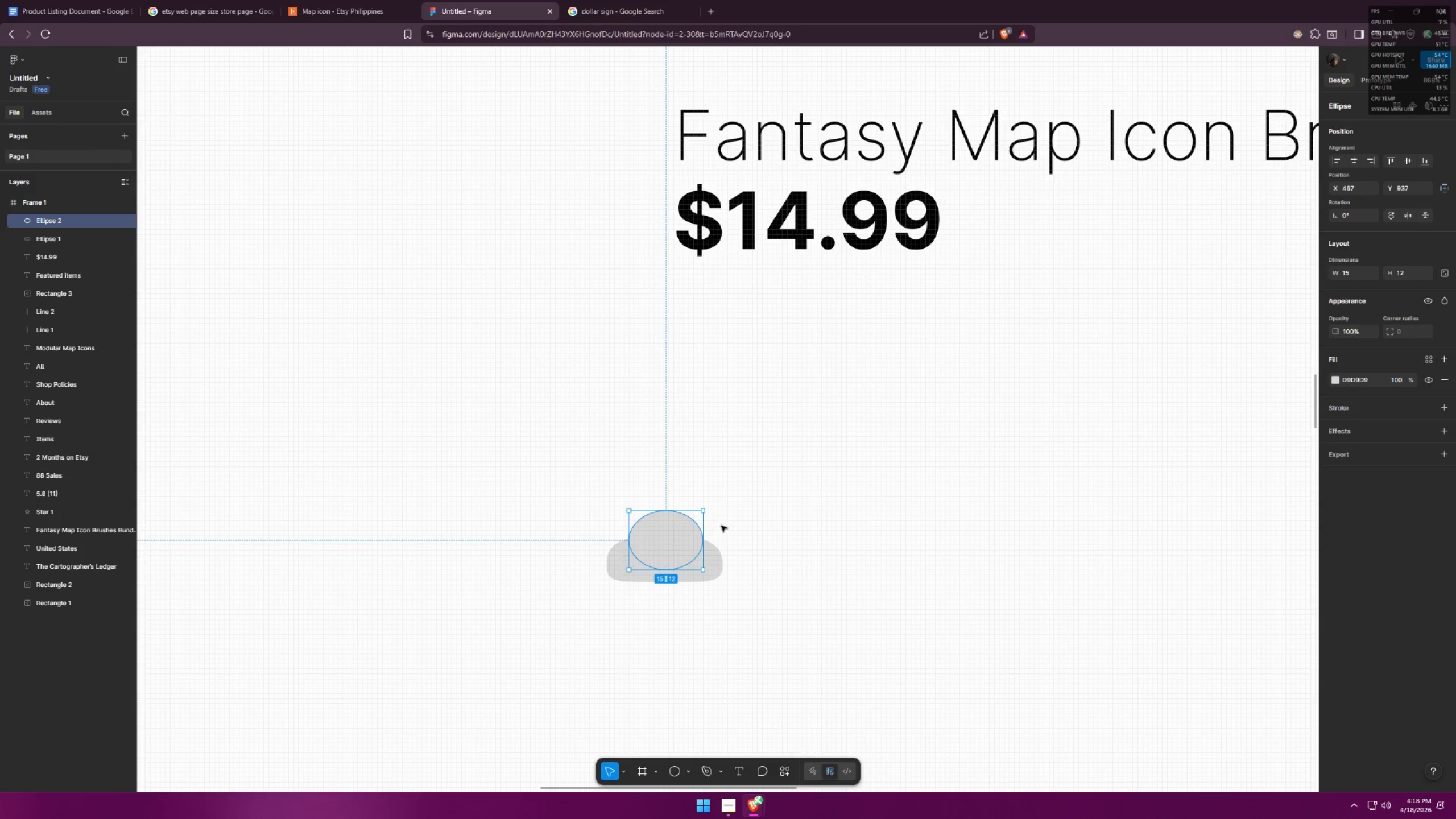 
left_click([721, 526])
 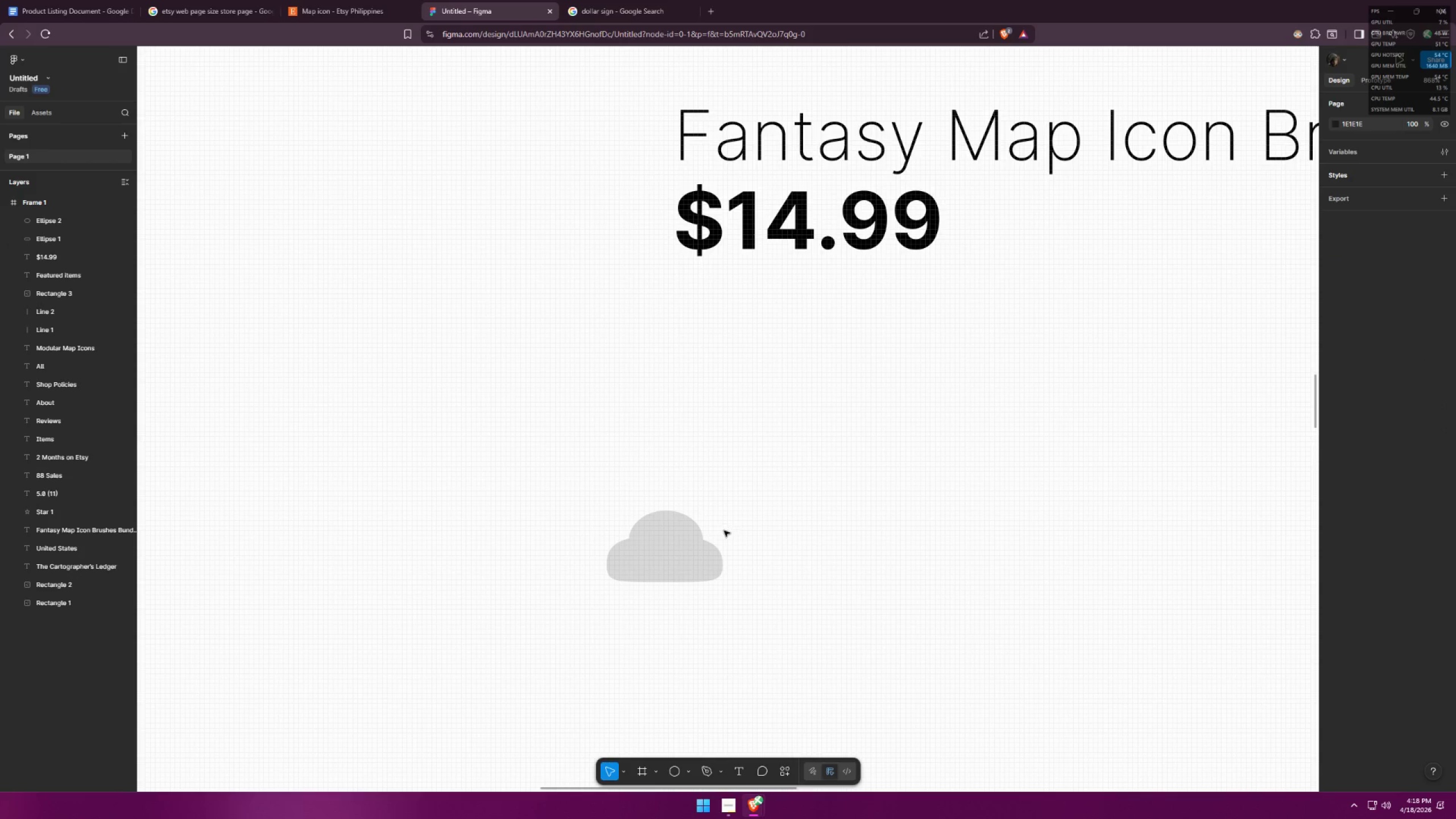 
left_click_drag(start_coordinate=[762, 527], to_coordinate=[555, 638])
 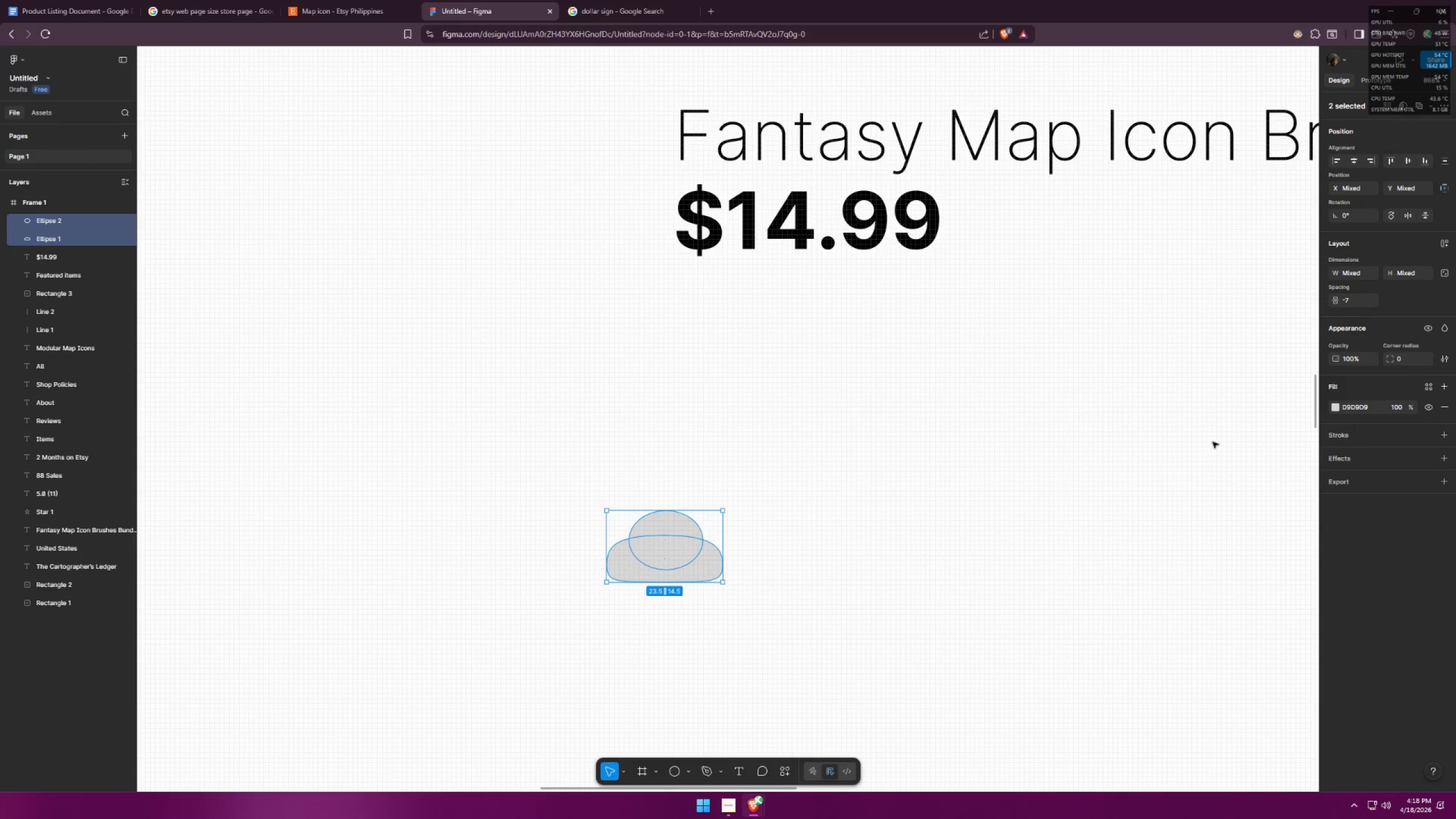 
left_click([1337, 407])
 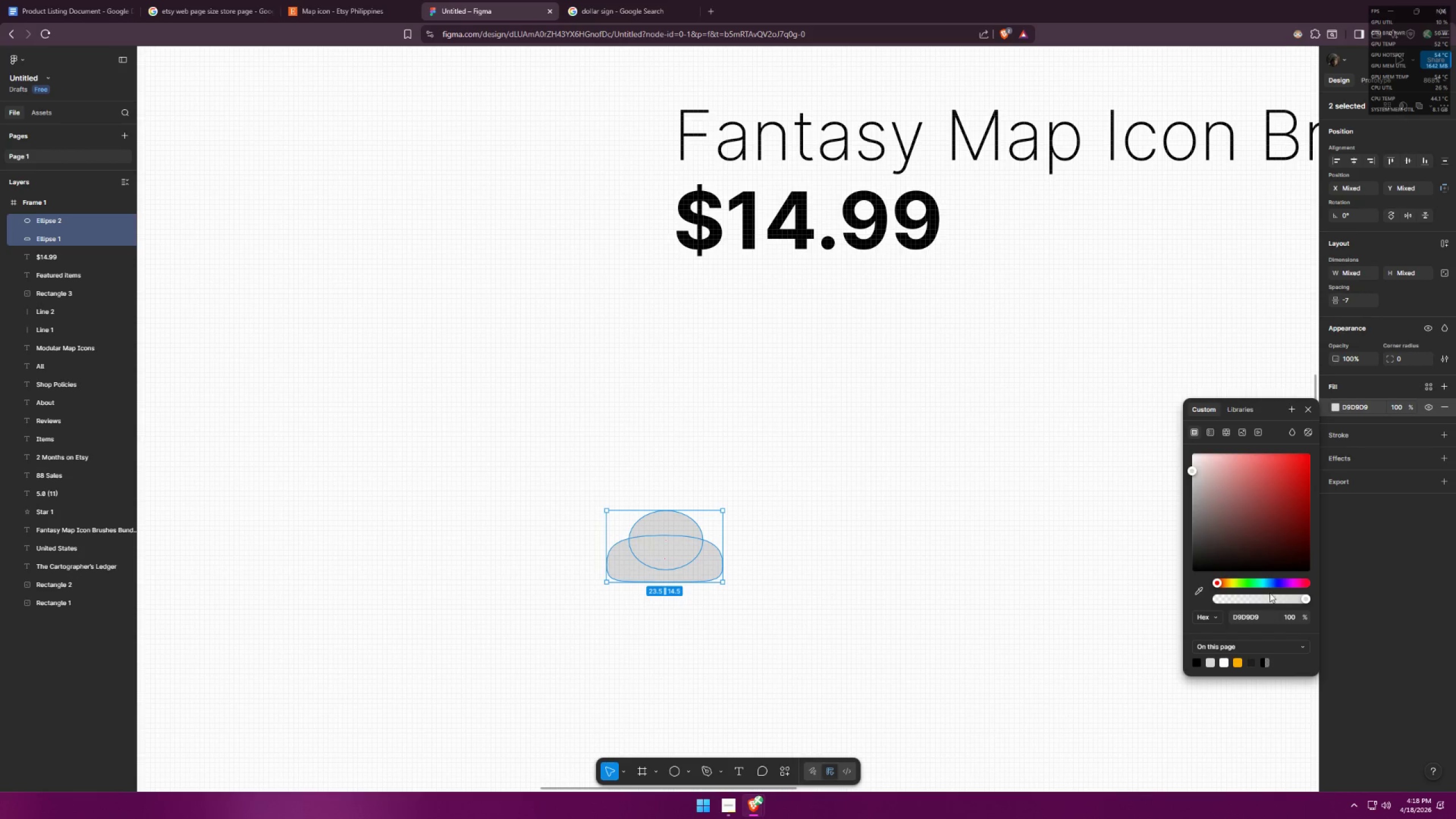 
left_click([1277, 581])
 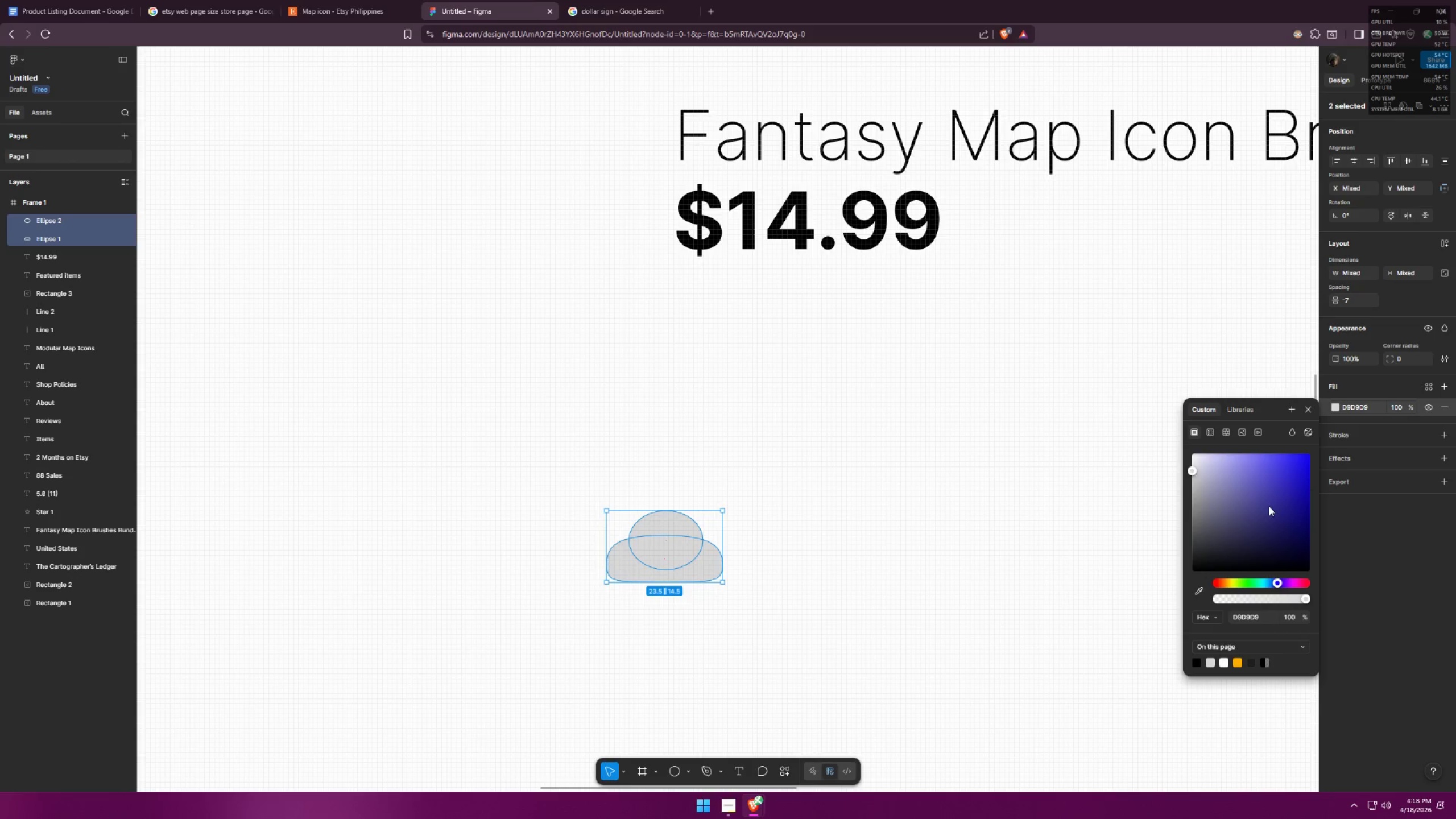 
left_click([1260, 486])
 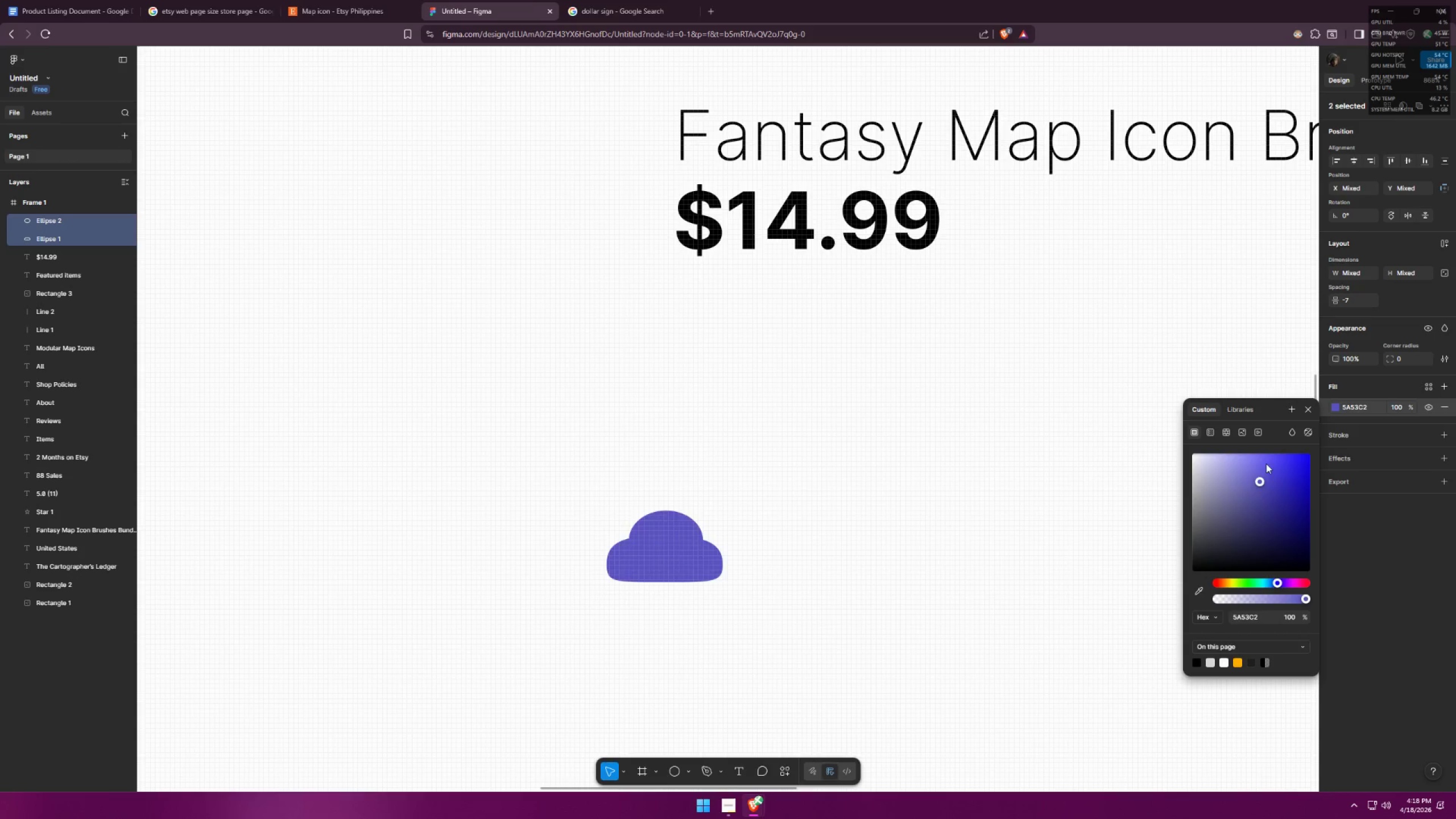 
left_click_drag(start_coordinate=[1263, 459], to_coordinate=[1252, 443])
 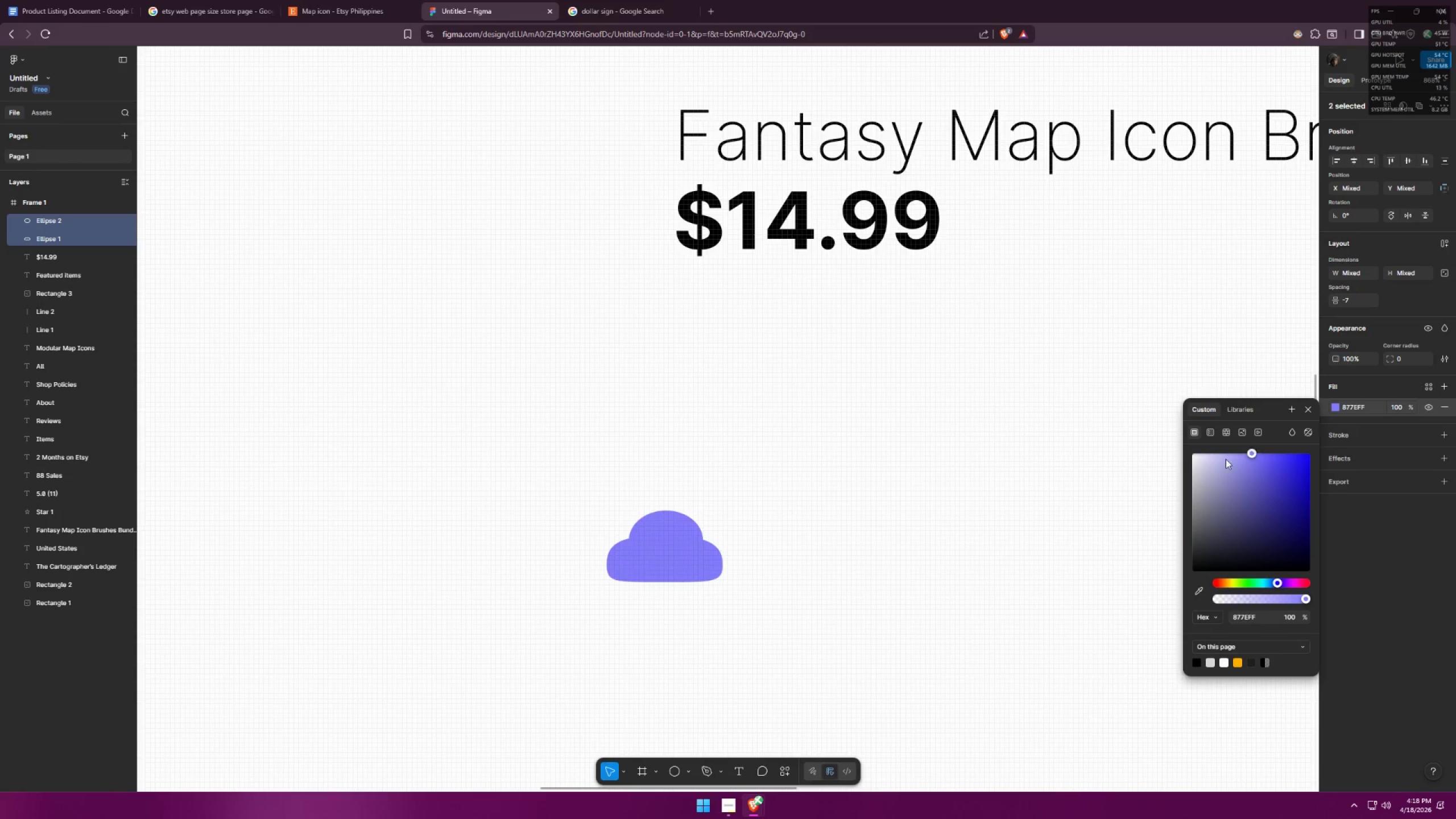 
left_click_drag(start_coordinate=[1226, 460], to_coordinate=[1250, 426])
 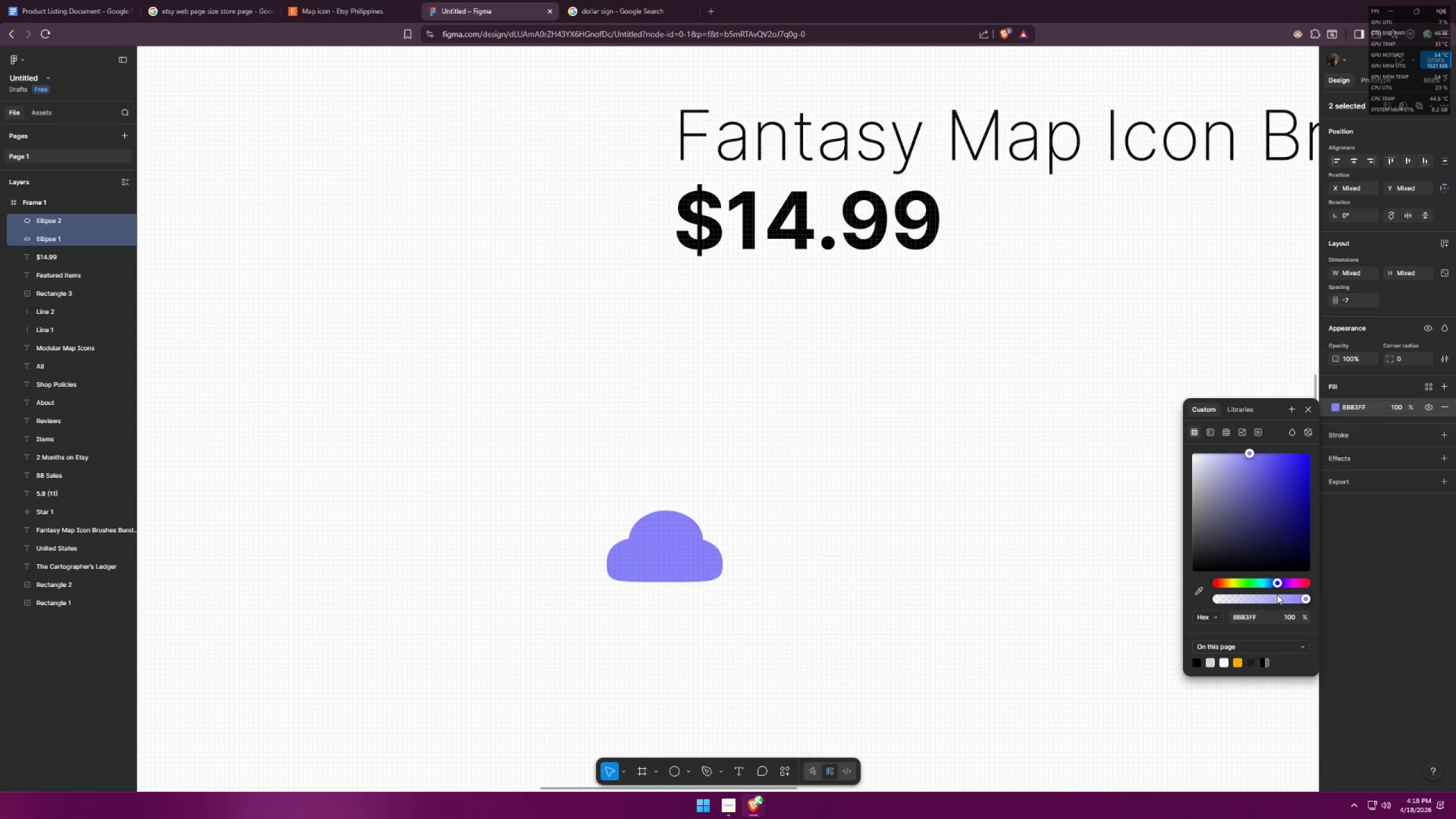 
left_click_drag(start_coordinate=[1268, 589], to_coordinate=[1271, 582])
 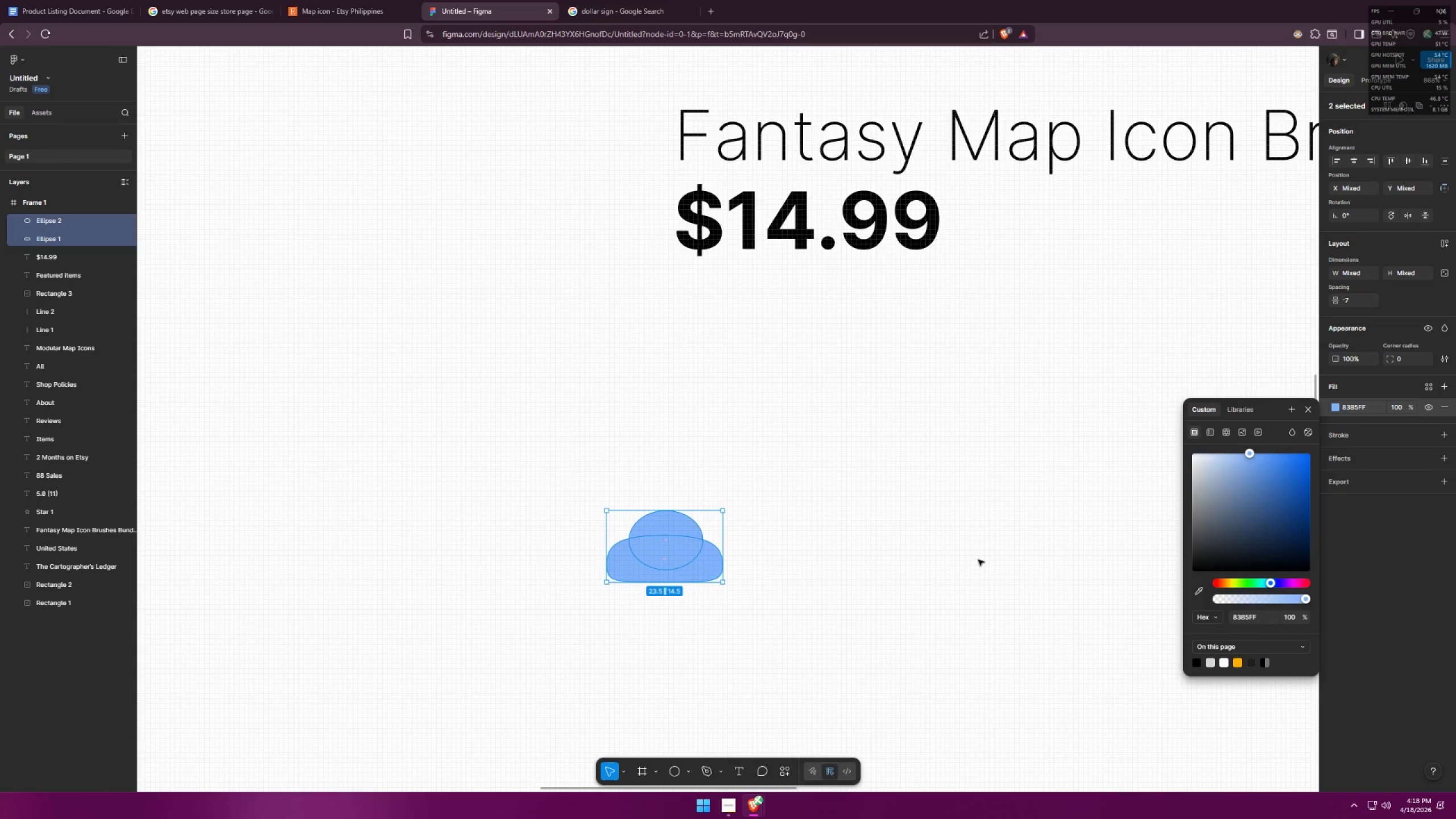 
left_click([949, 559])
 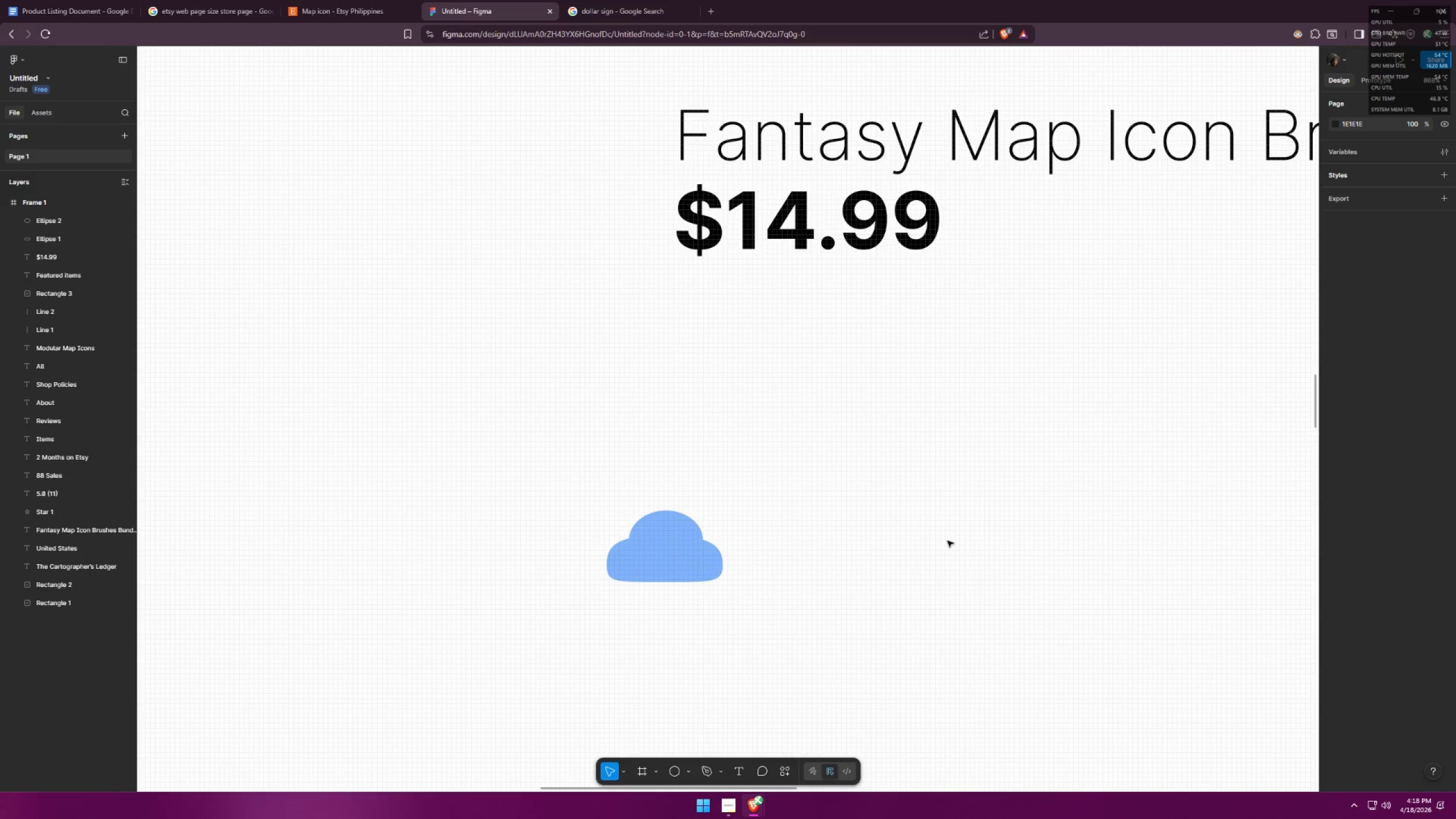 
key(Alt+AltLeft)
 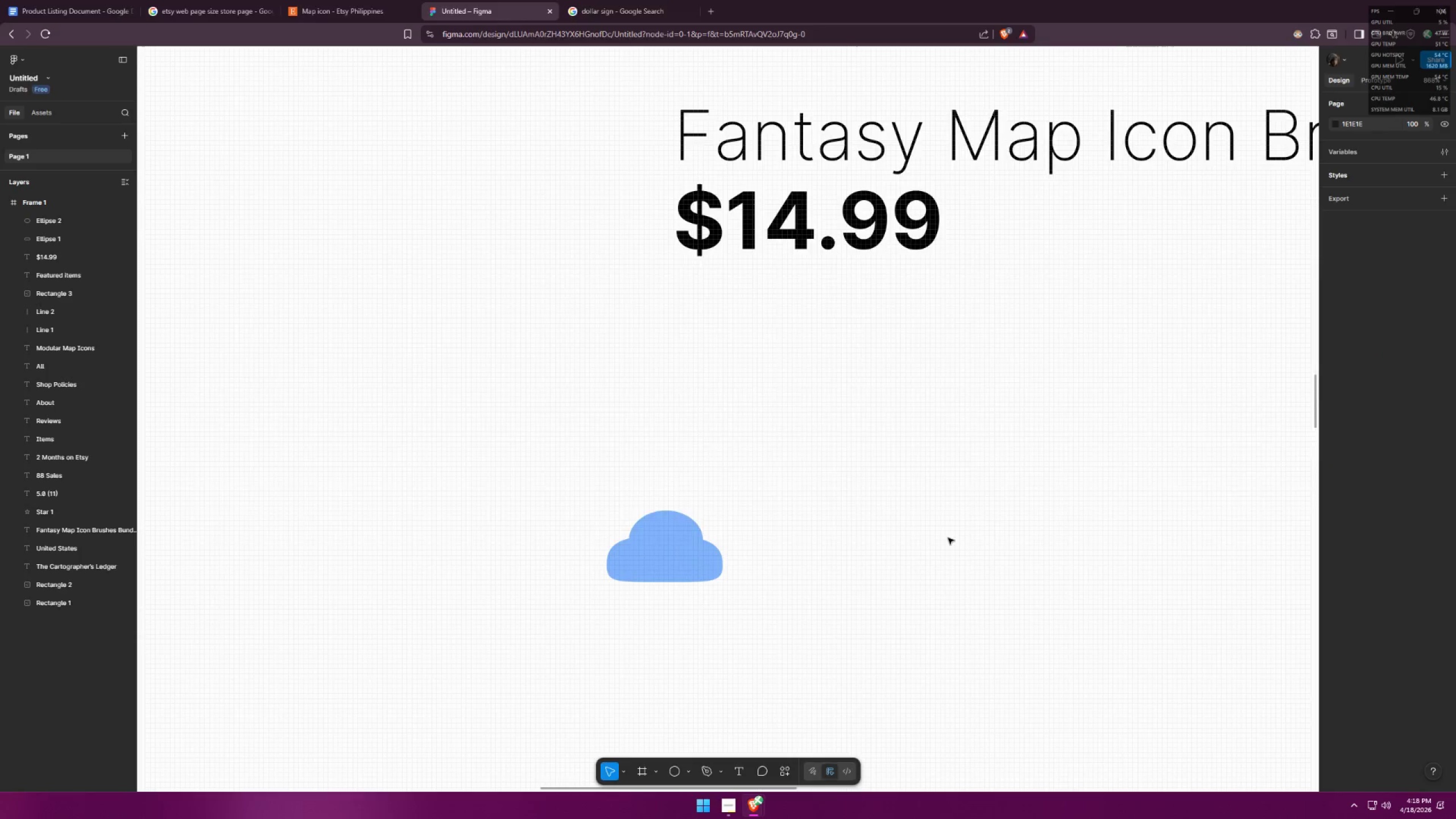 
key(Alt+Tab)
 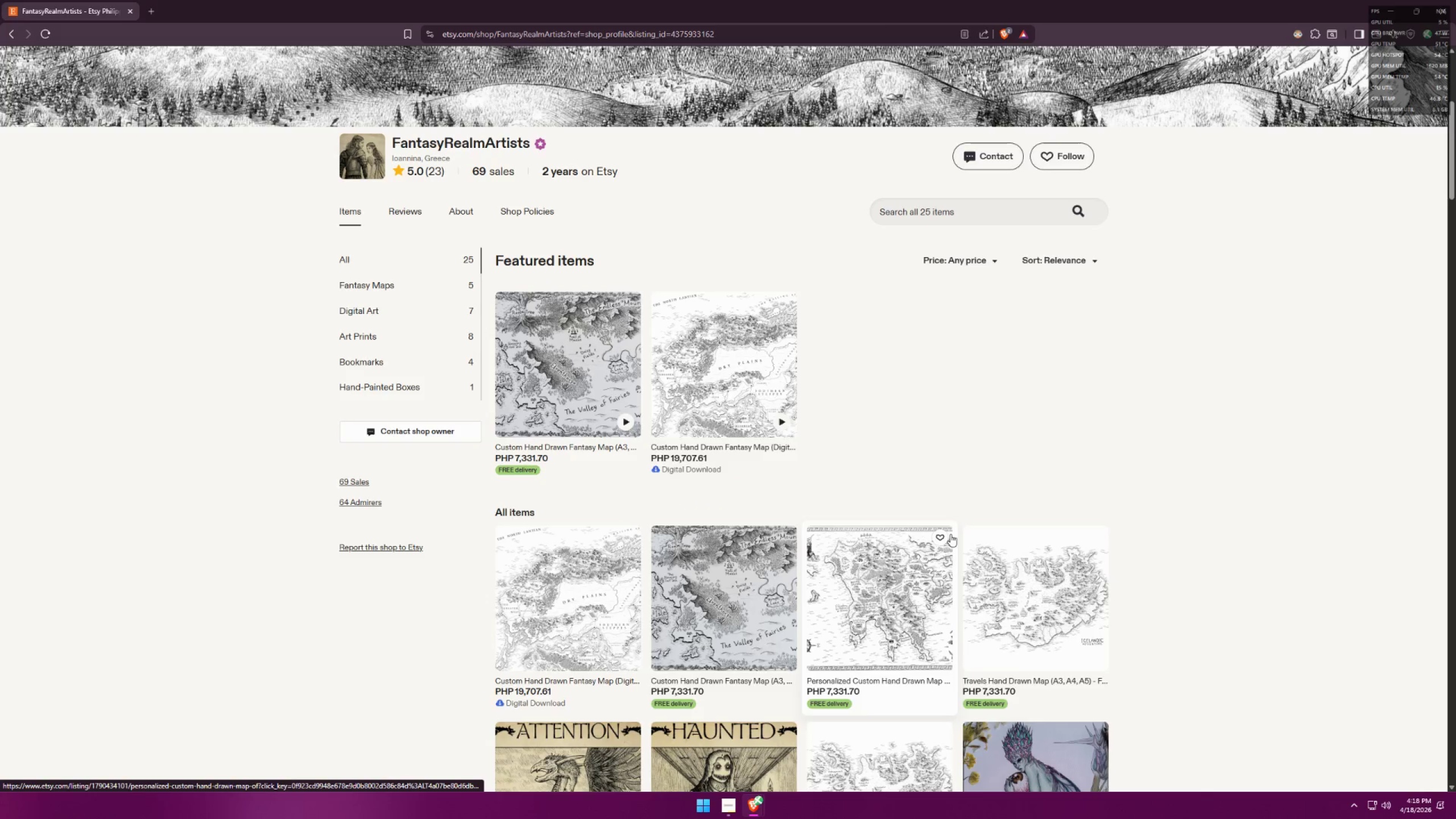 
key(Alt+AltLeft)
 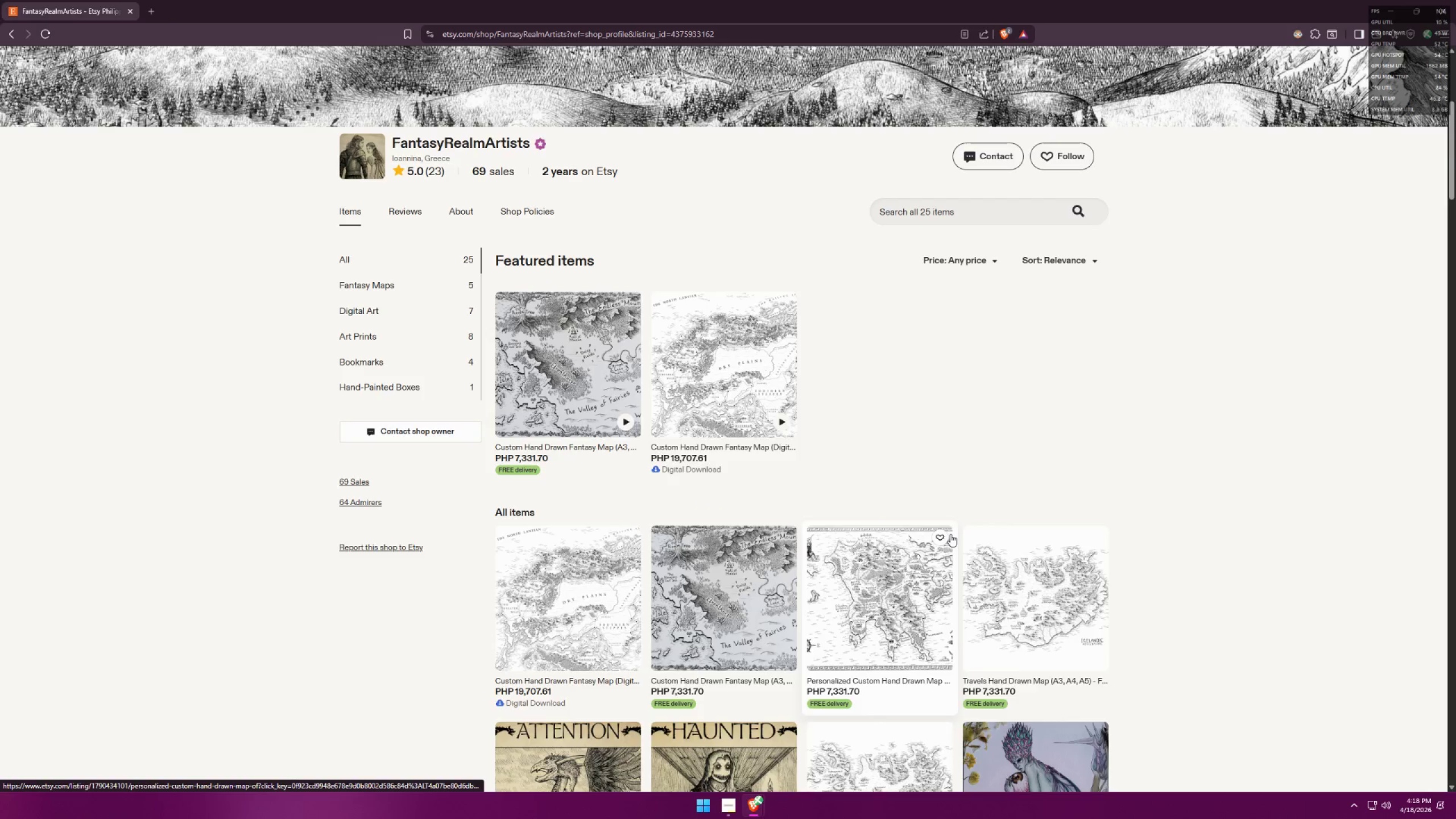 
key(Alt+Tab)
 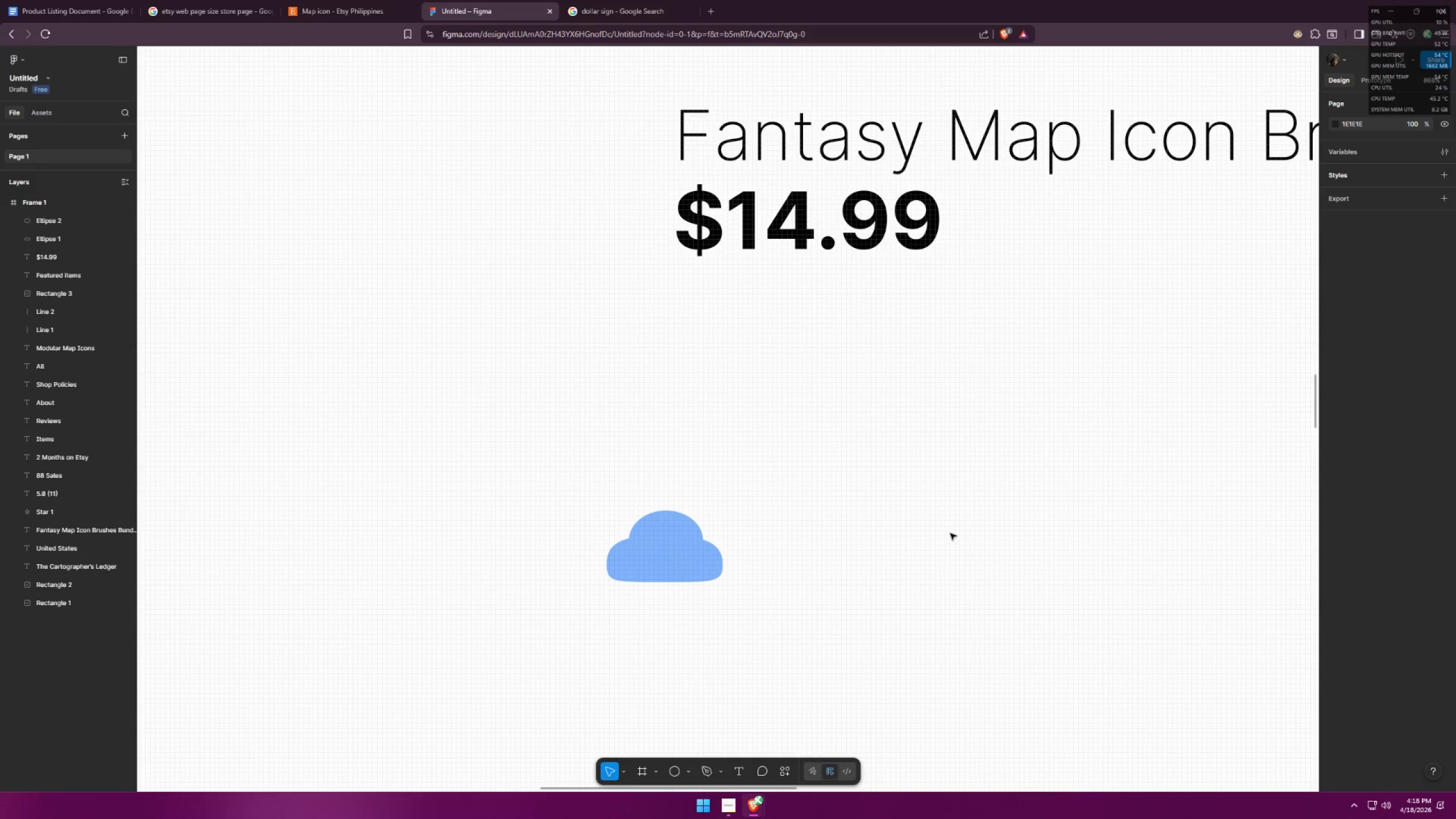 
key(Alt+AltLeft)
 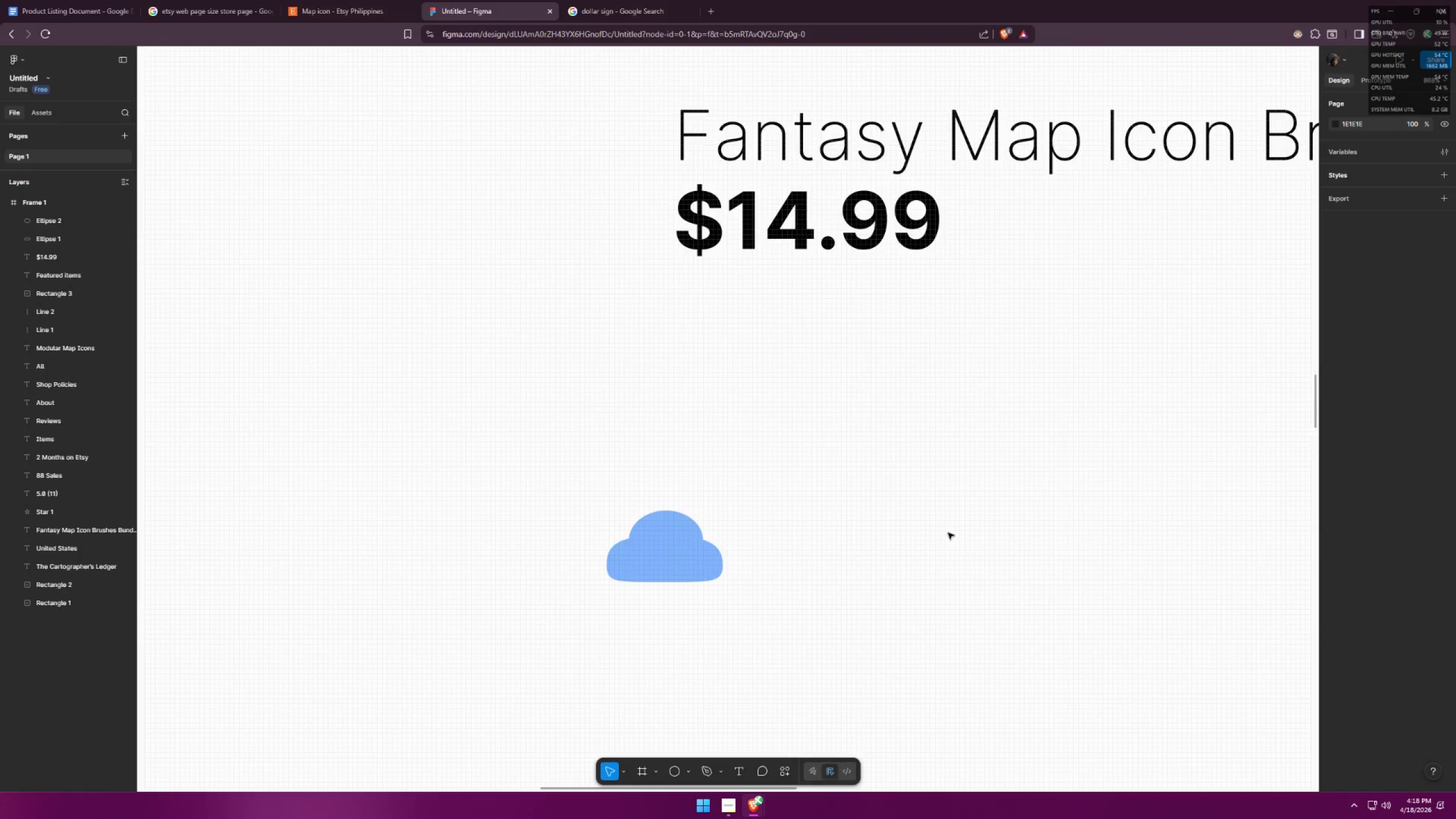 
key(Alt+Tab)
 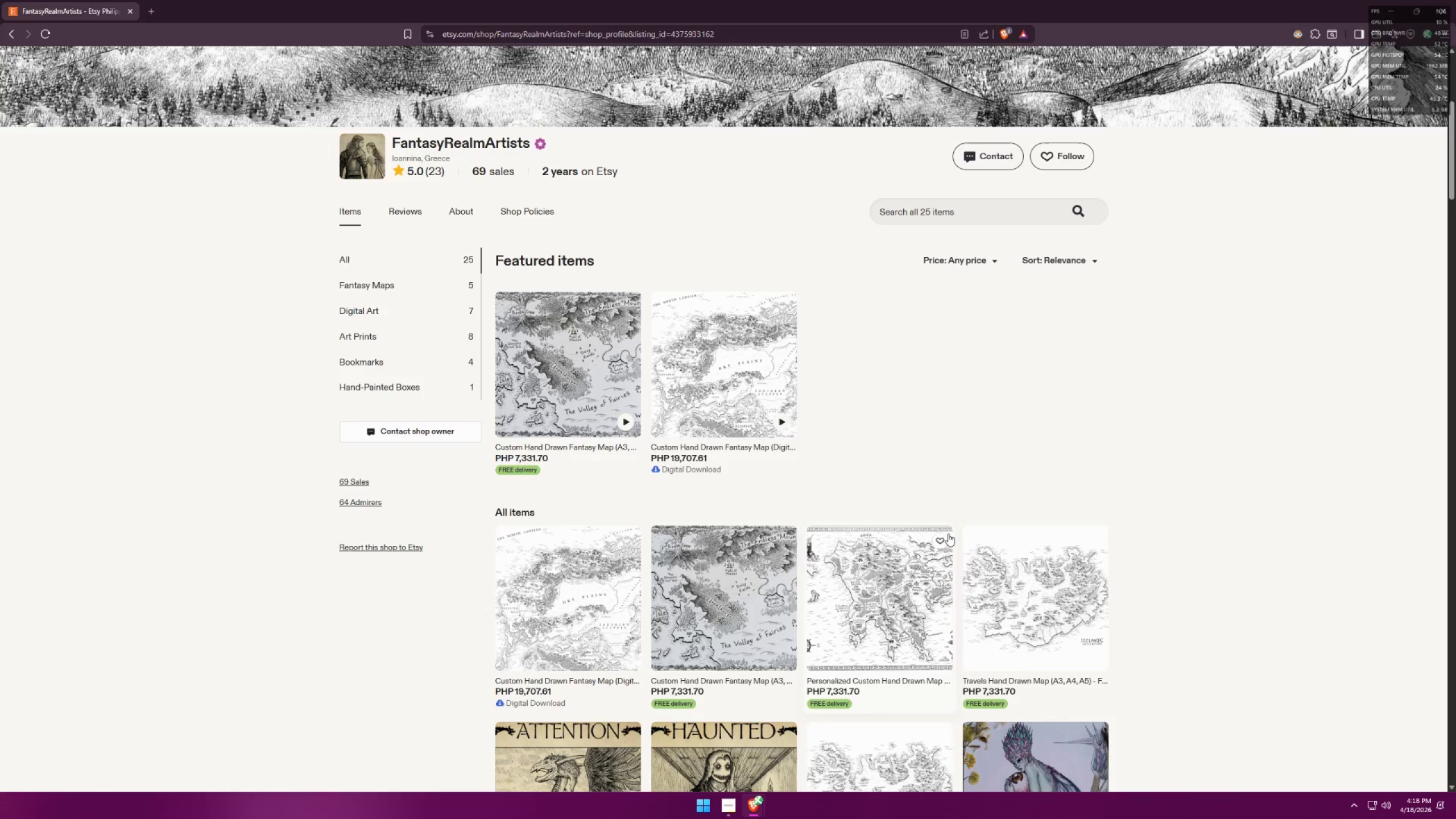 
key(Alt+AltLeft)
 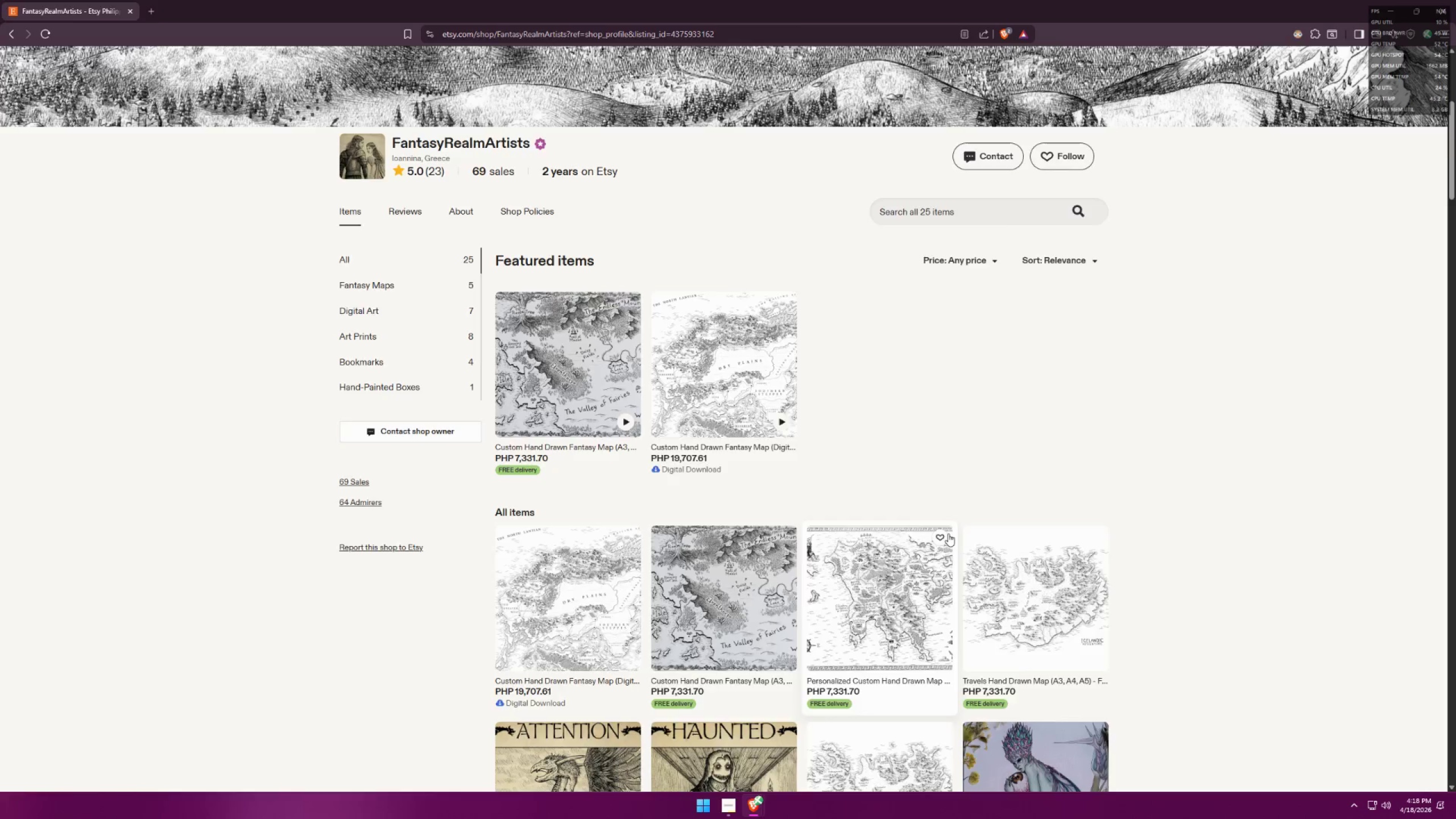 
key(Alt+Tab)
 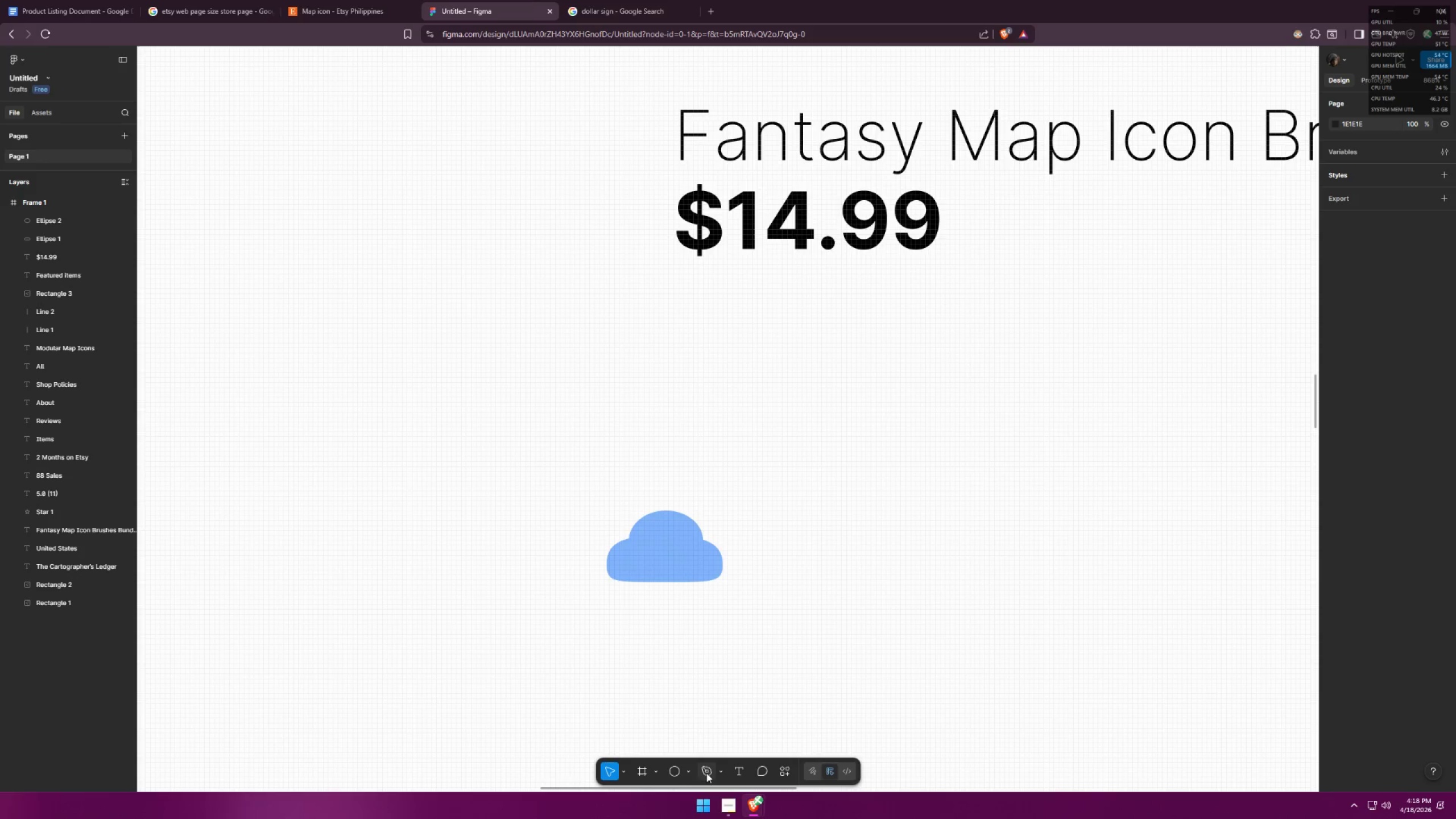 
left_click([677, 773])
 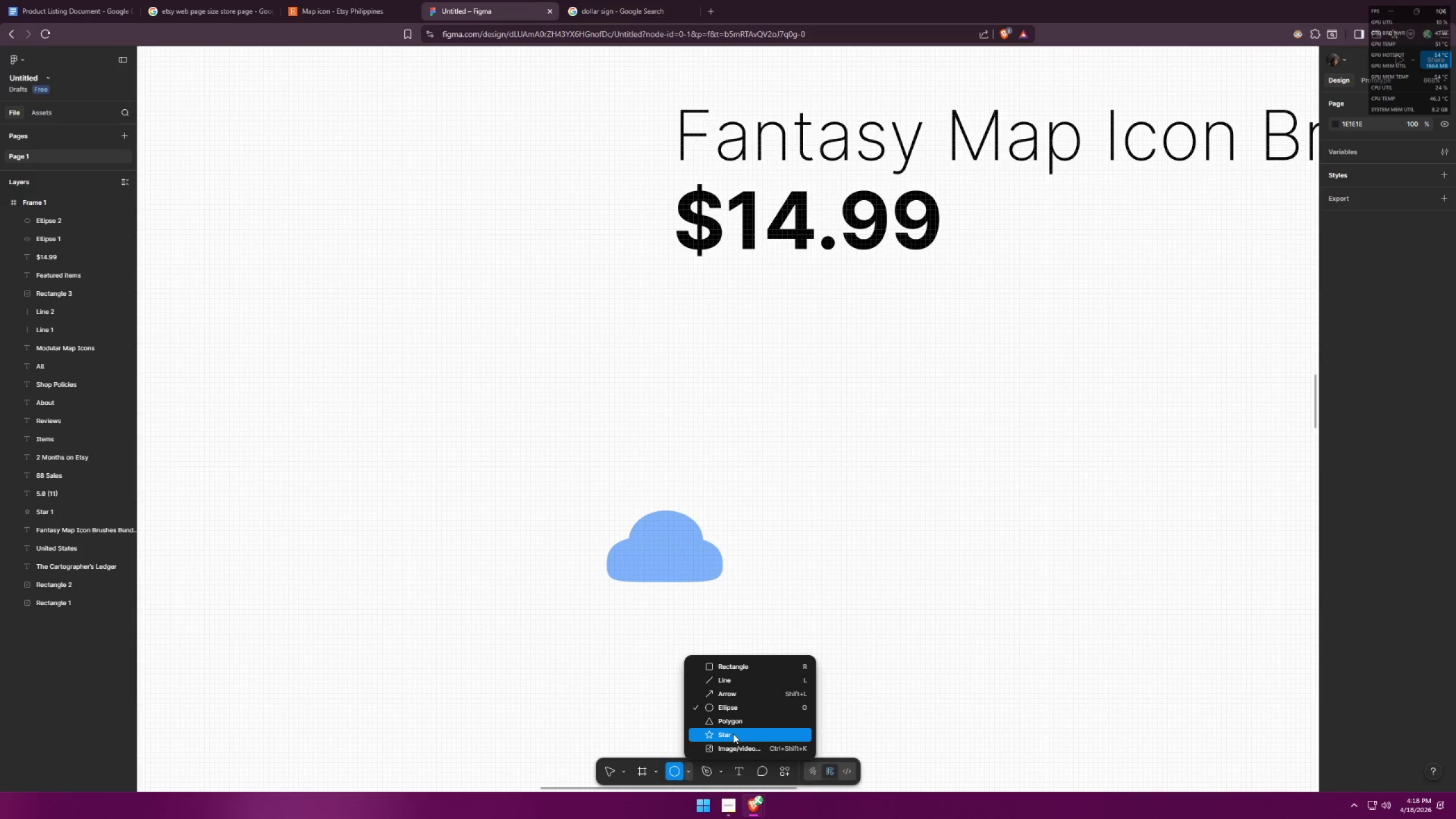 
left_click([748, 693])
 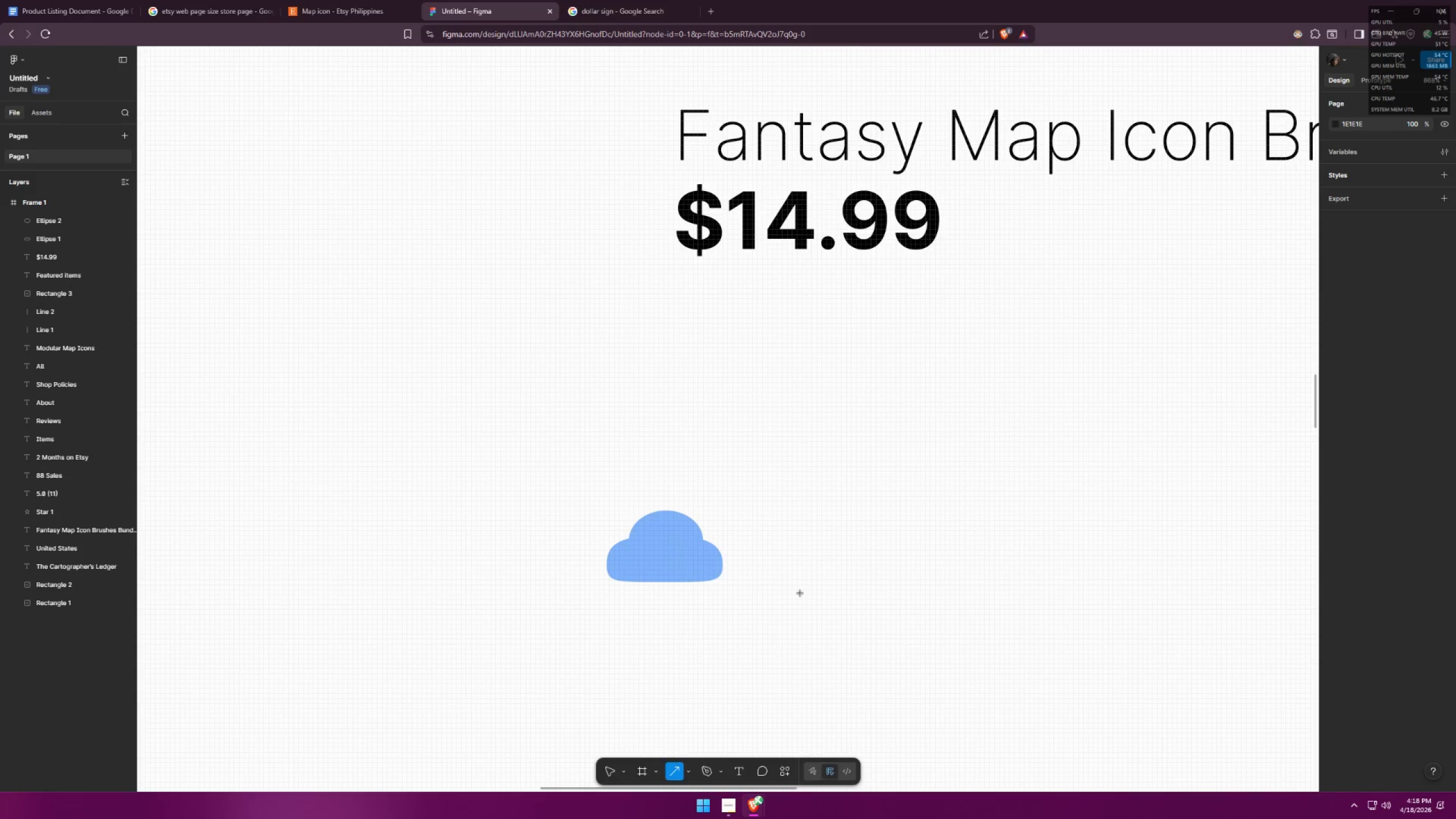 
left_click_drag(start_coordinate=[809, 550], to_coordinate=[804, 611])
 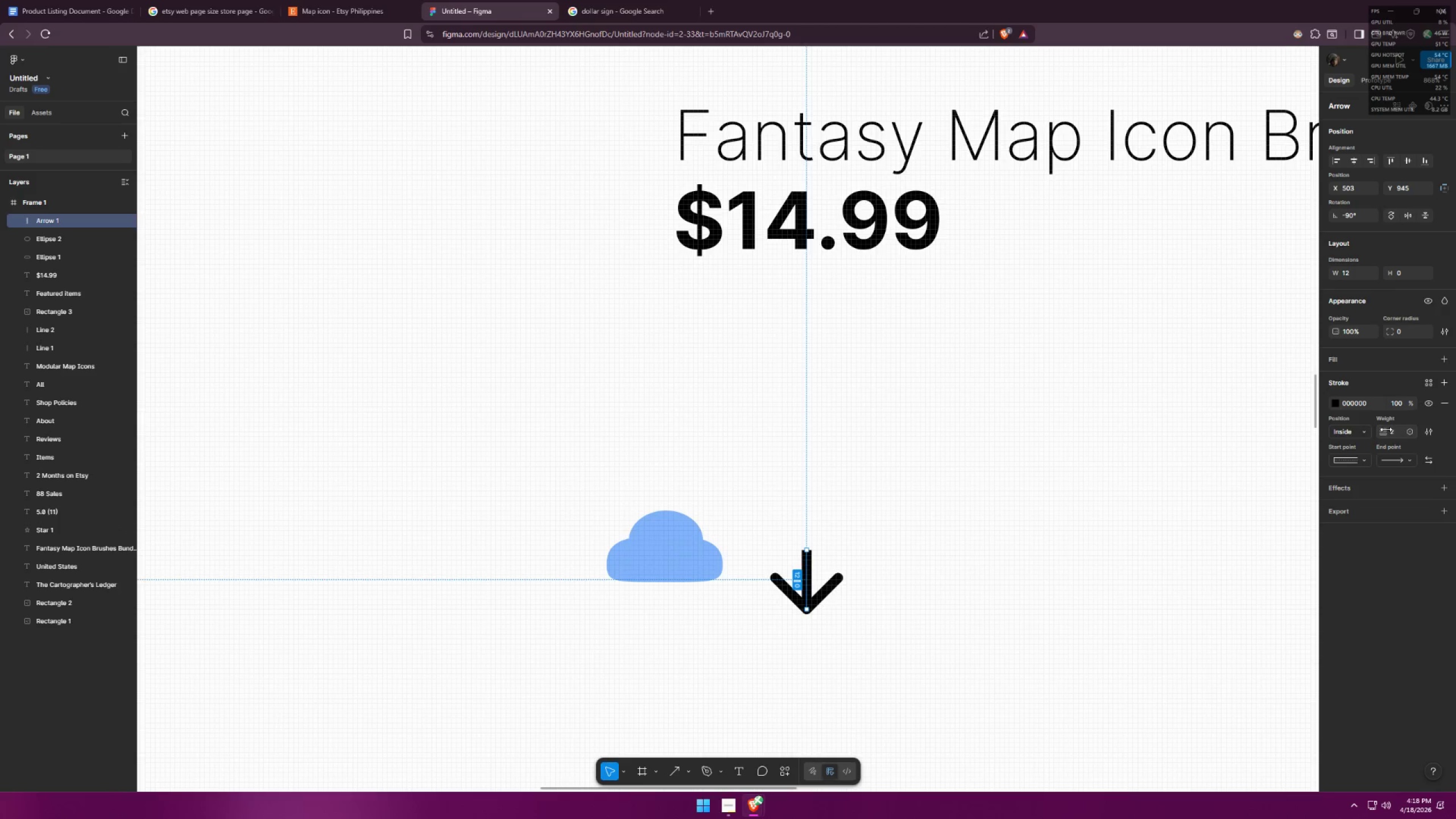 
left_click_drag(start_coordinate=[1401, 432], to_coordinate=[1381, 435])
 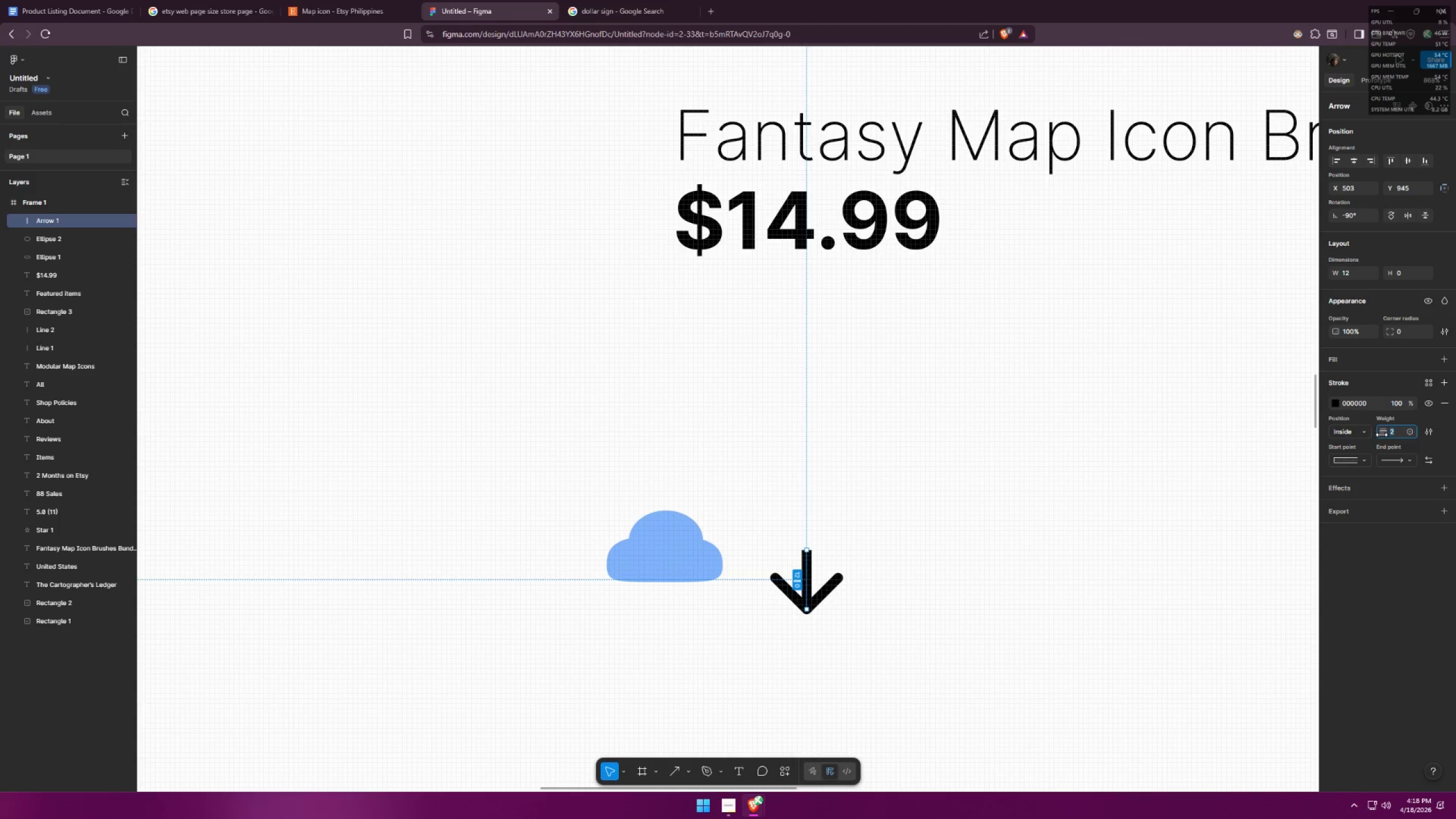 
key(1)
 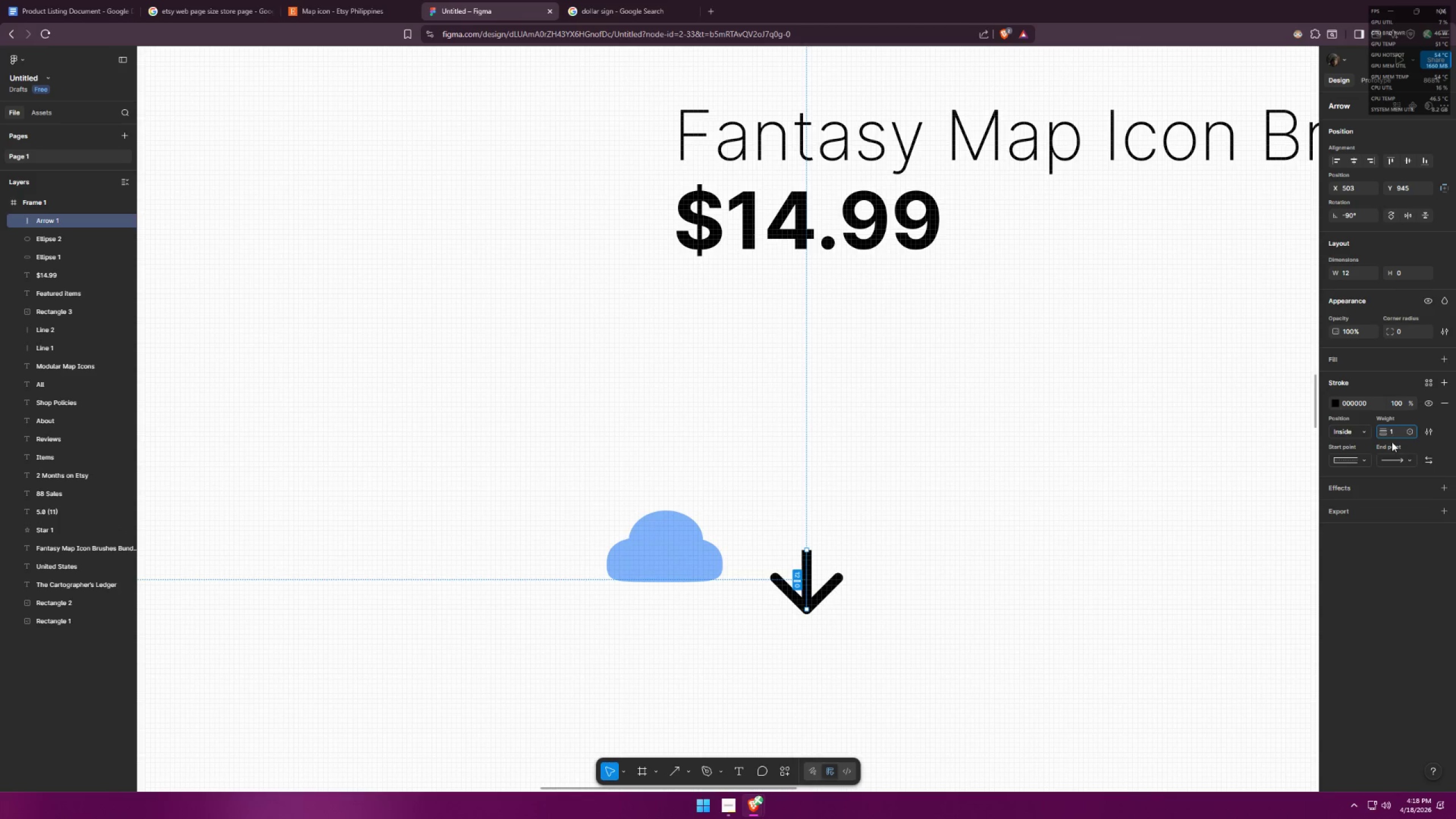 
key(Enter)
 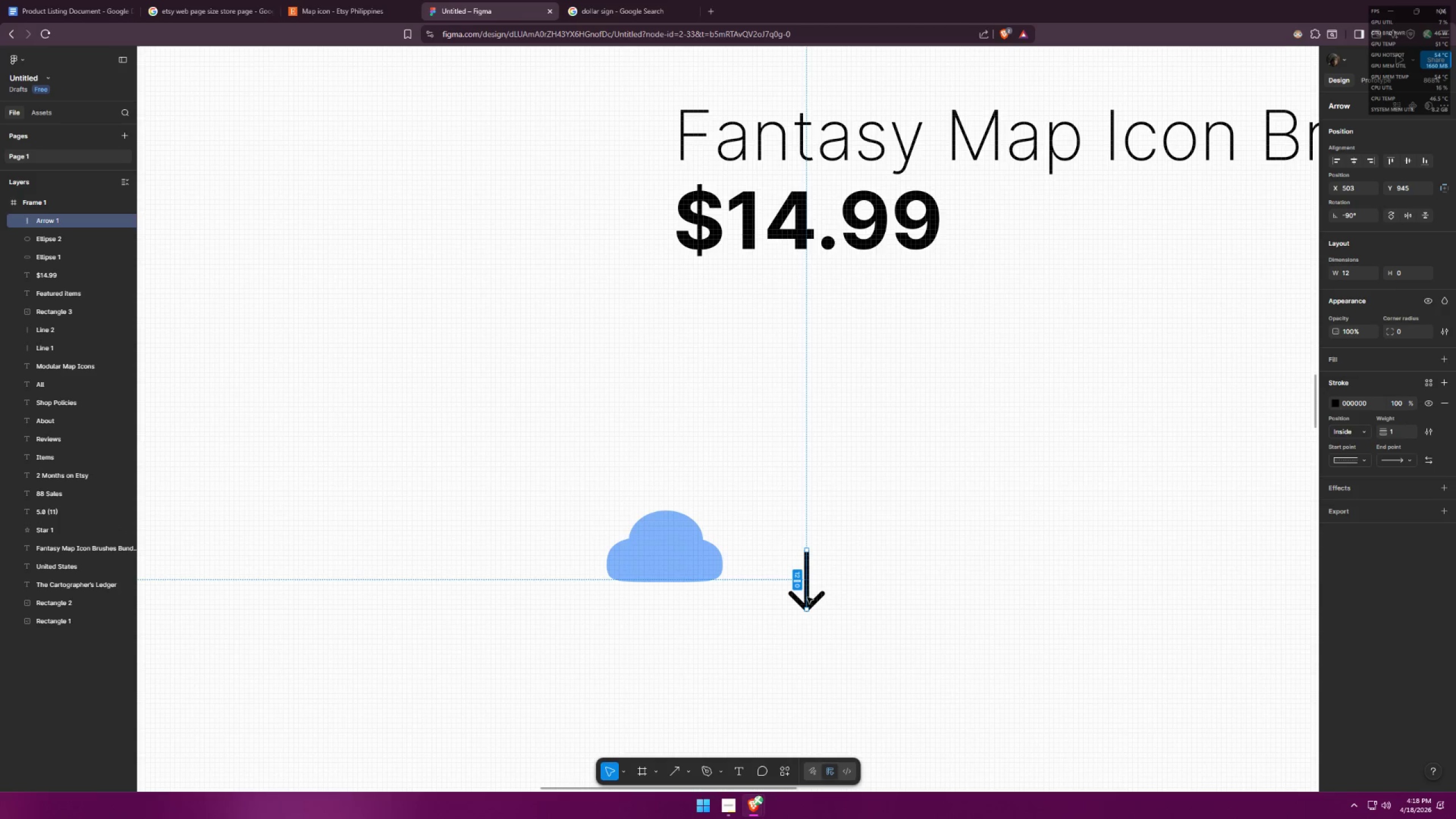 
left_click([805, 588])
 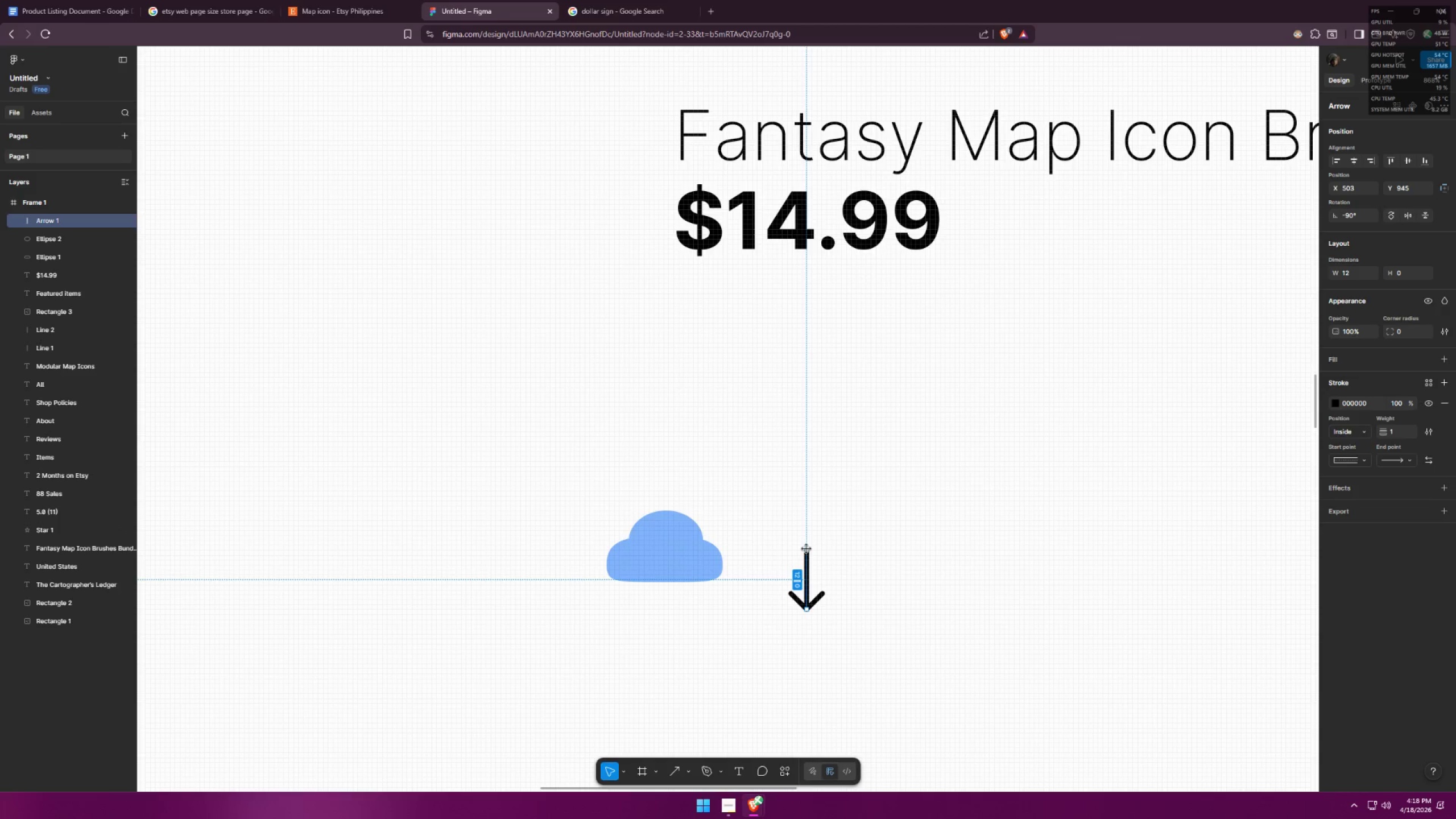 
left_click_drag(start_coordinate=[806, 549], to_coordinate=[808, 578])
 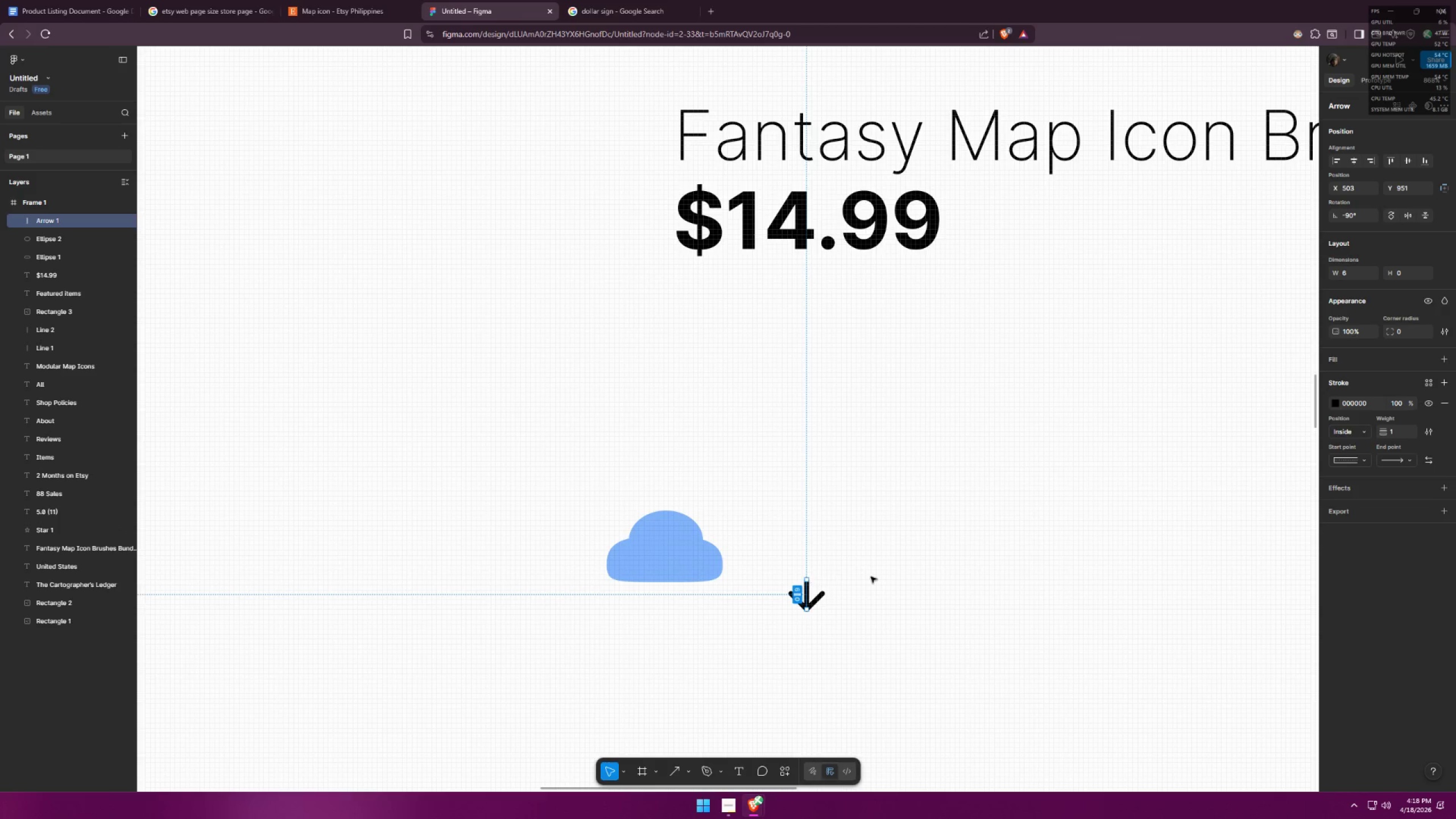 
left_click([873, 576])
 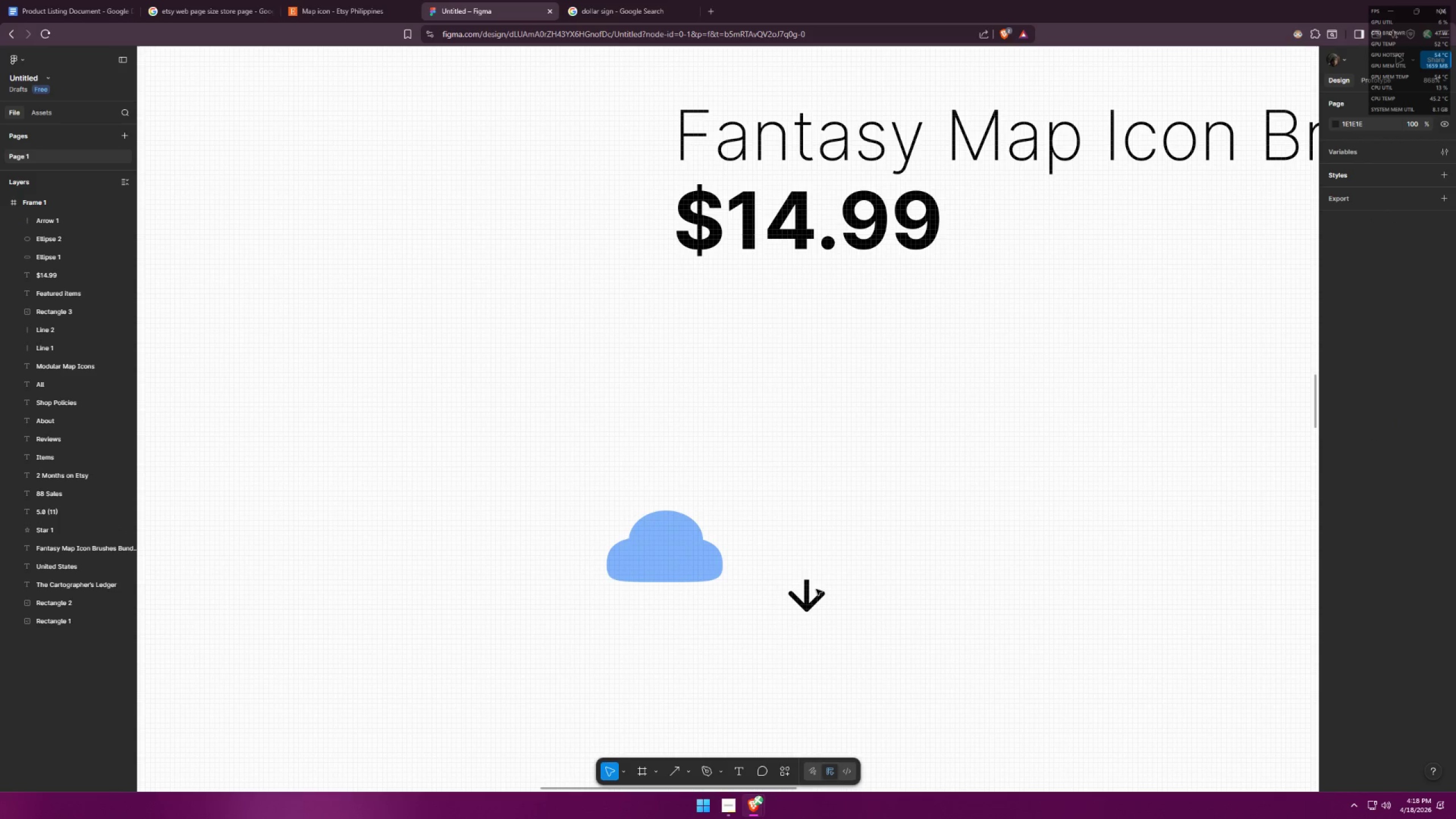 
left_click([805, 594])
 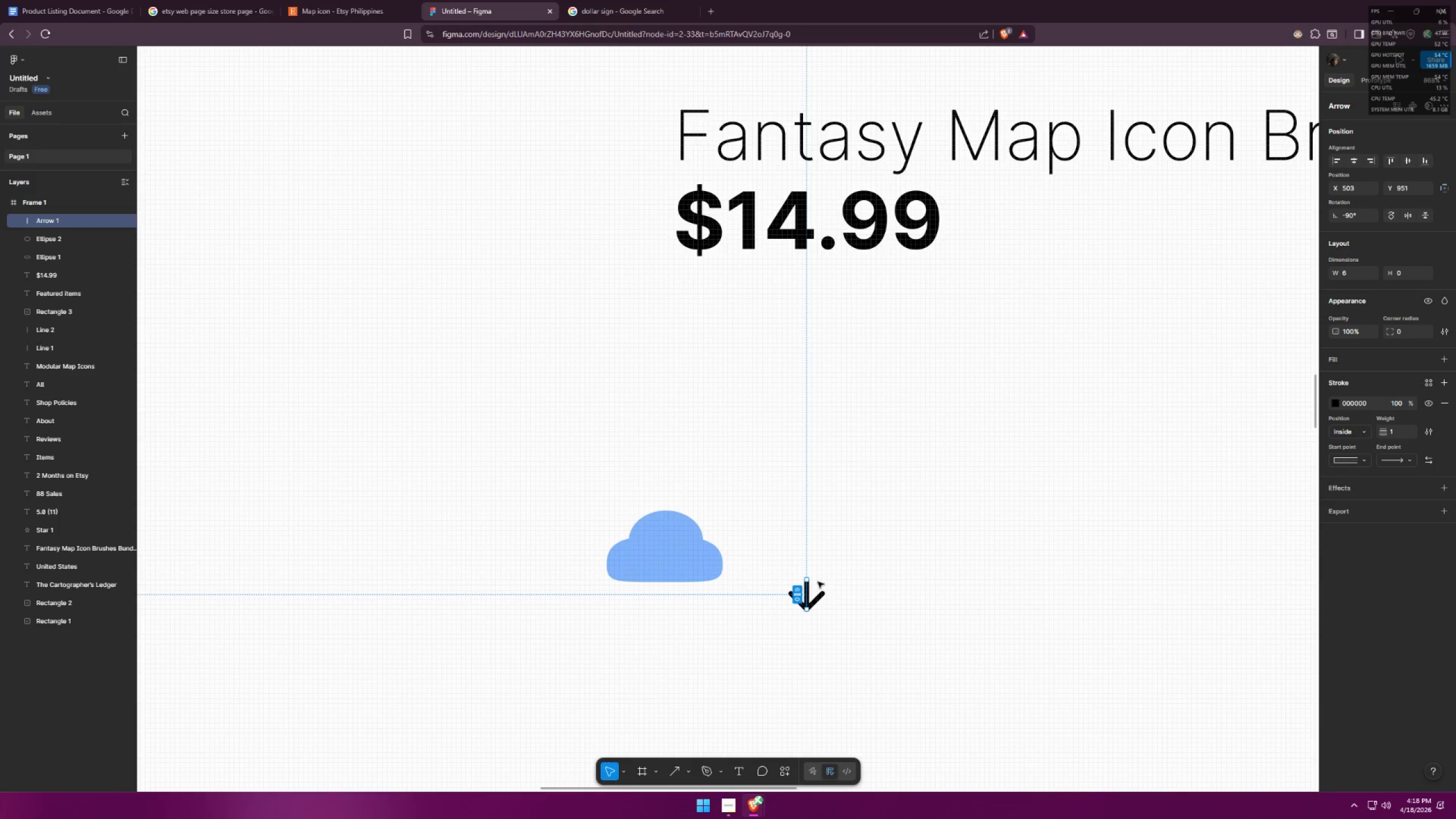 
left_click_drag(start_coordinate=[846, 586], to_coordinate=[805, 596])
 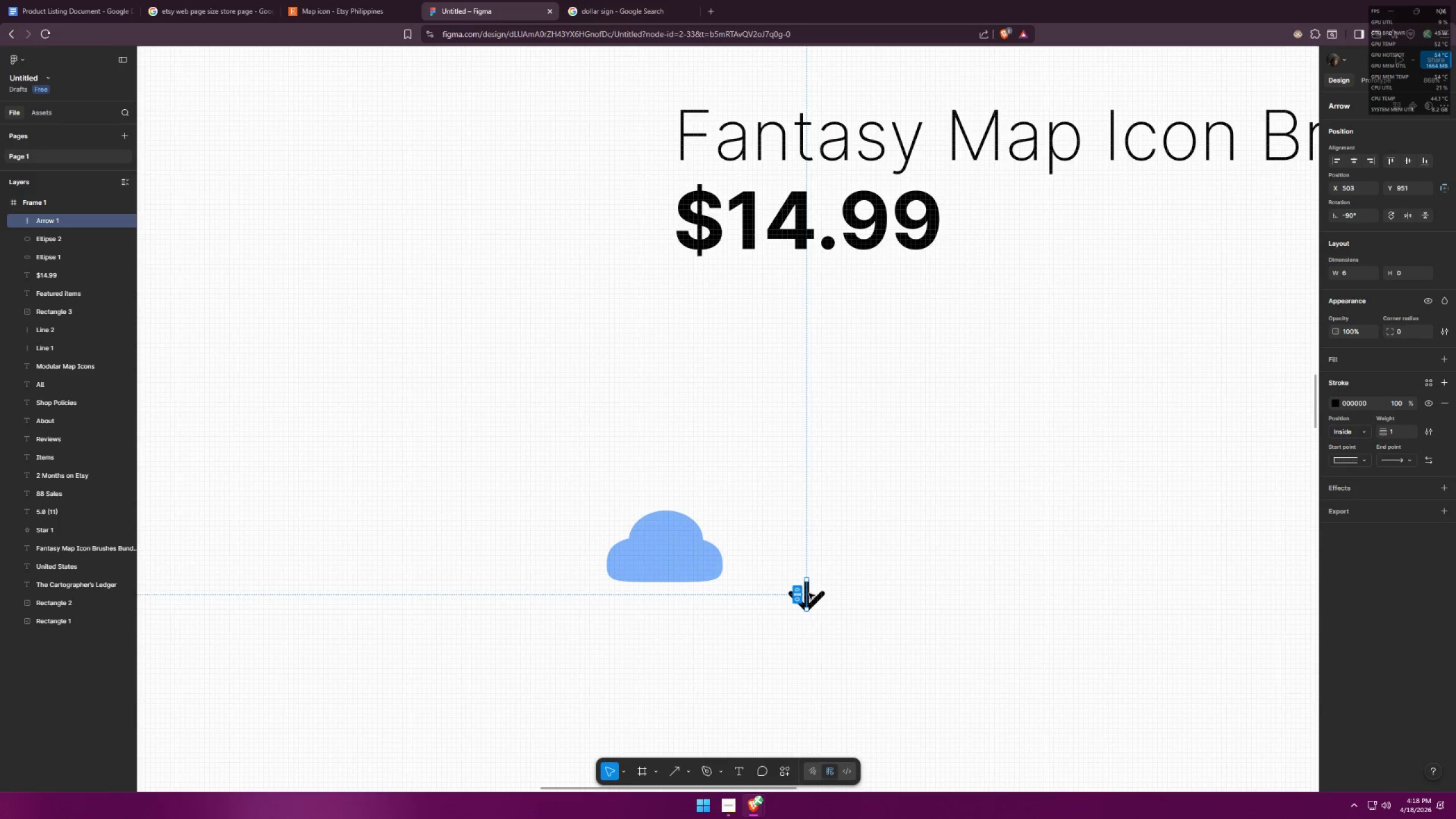 
left_click([809, 593])
 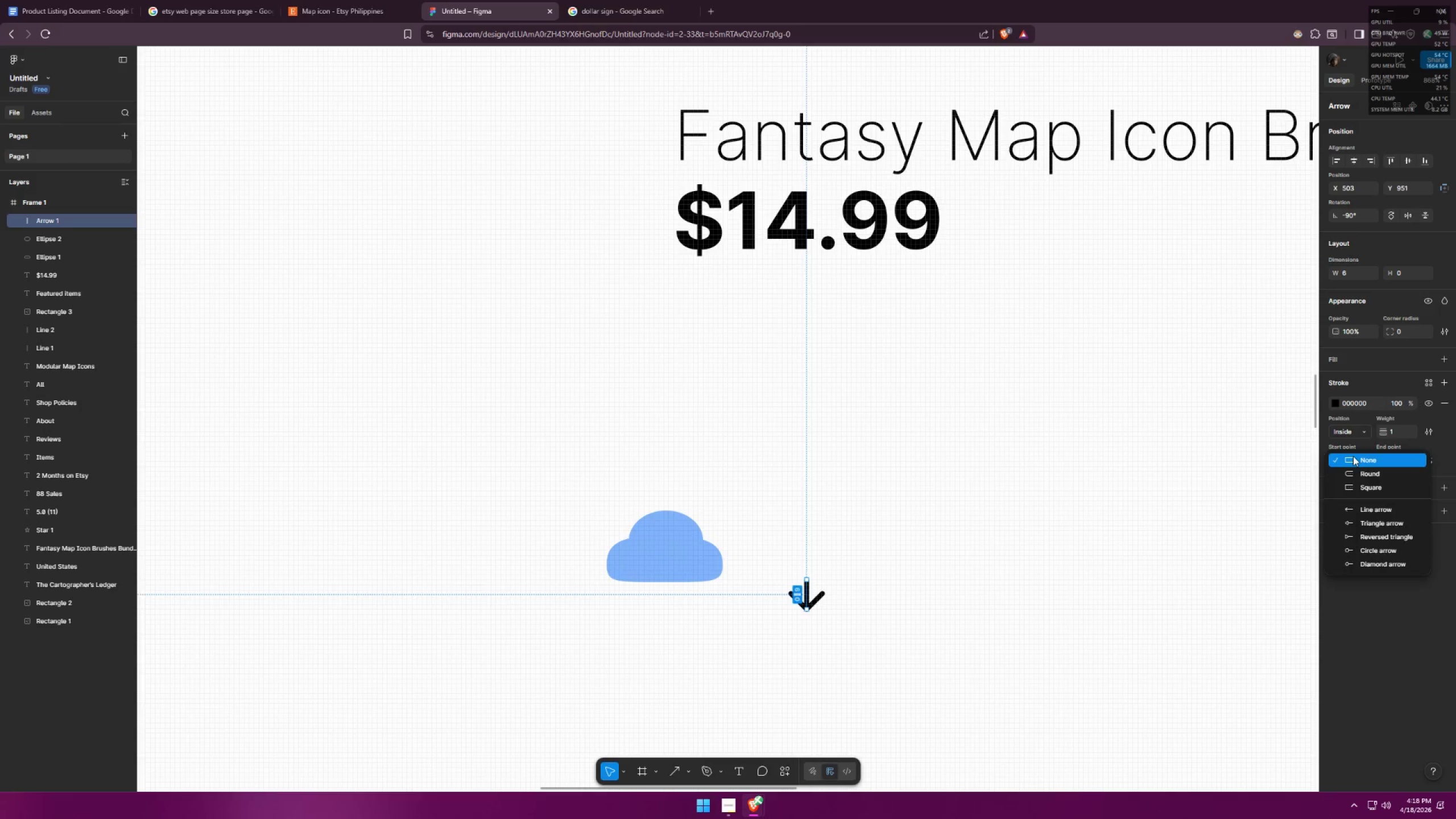 
double_click([1352, 476])
 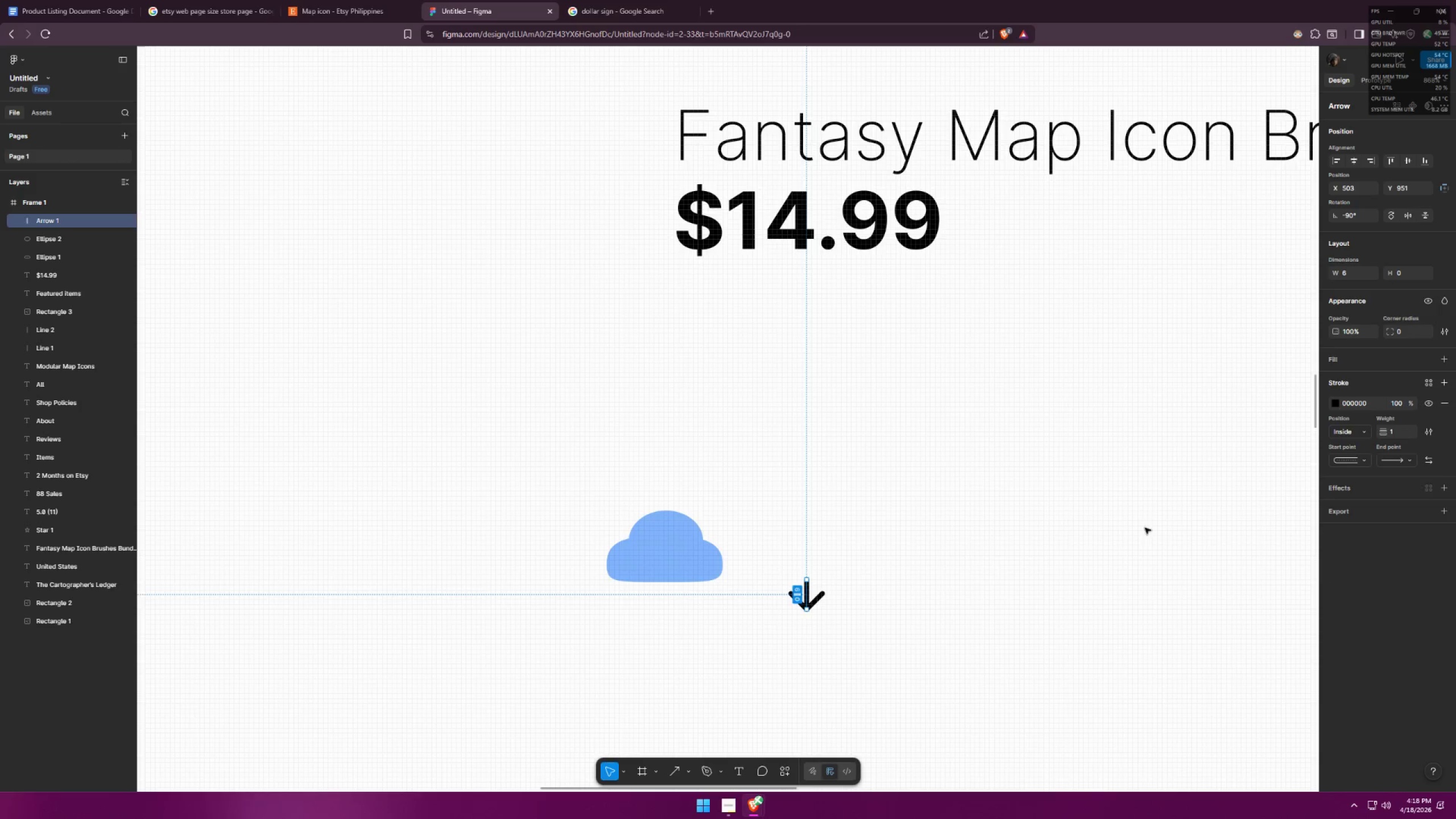 
triple_click([956, 570])
 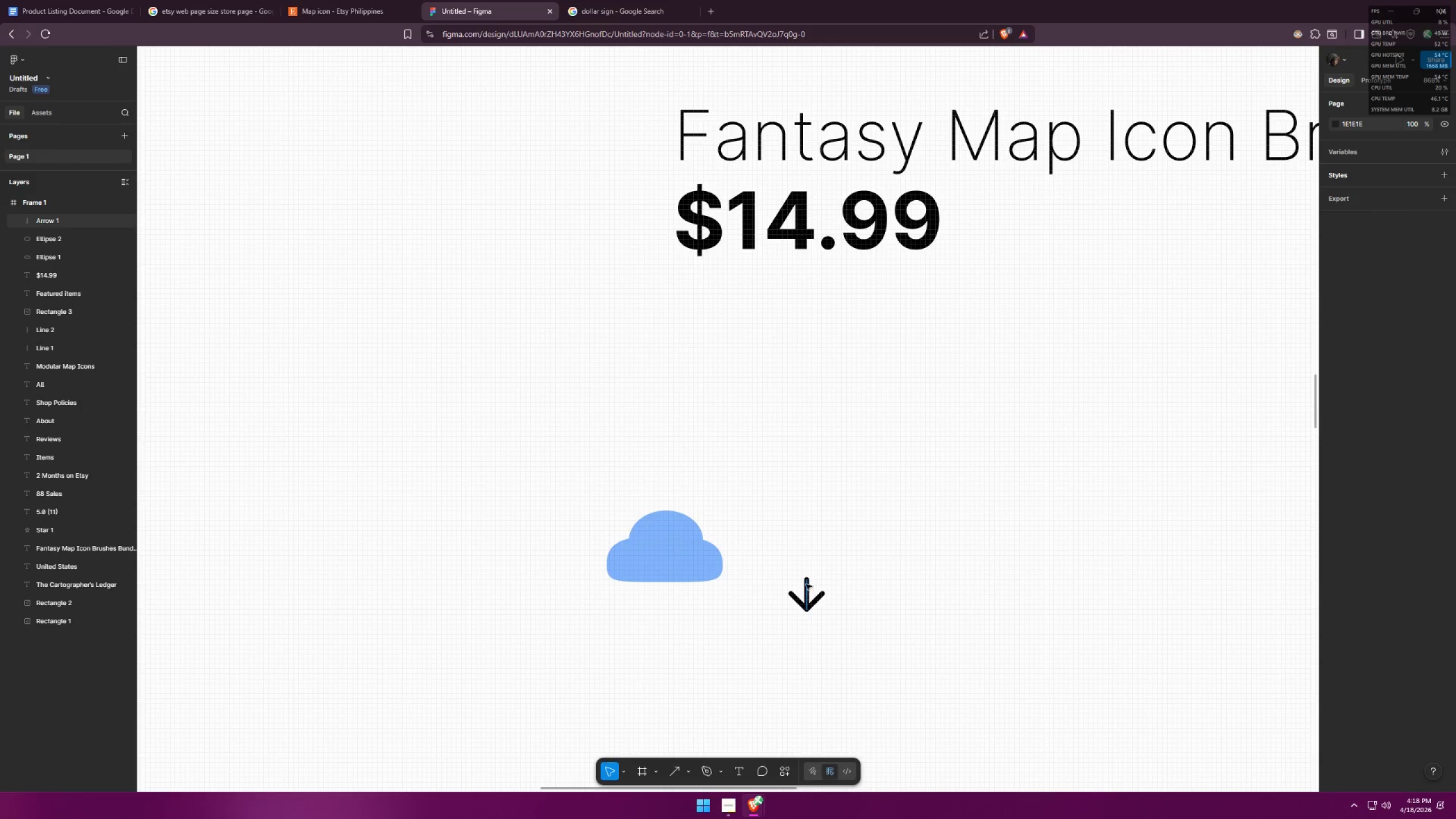 
left_click([805, 585])
 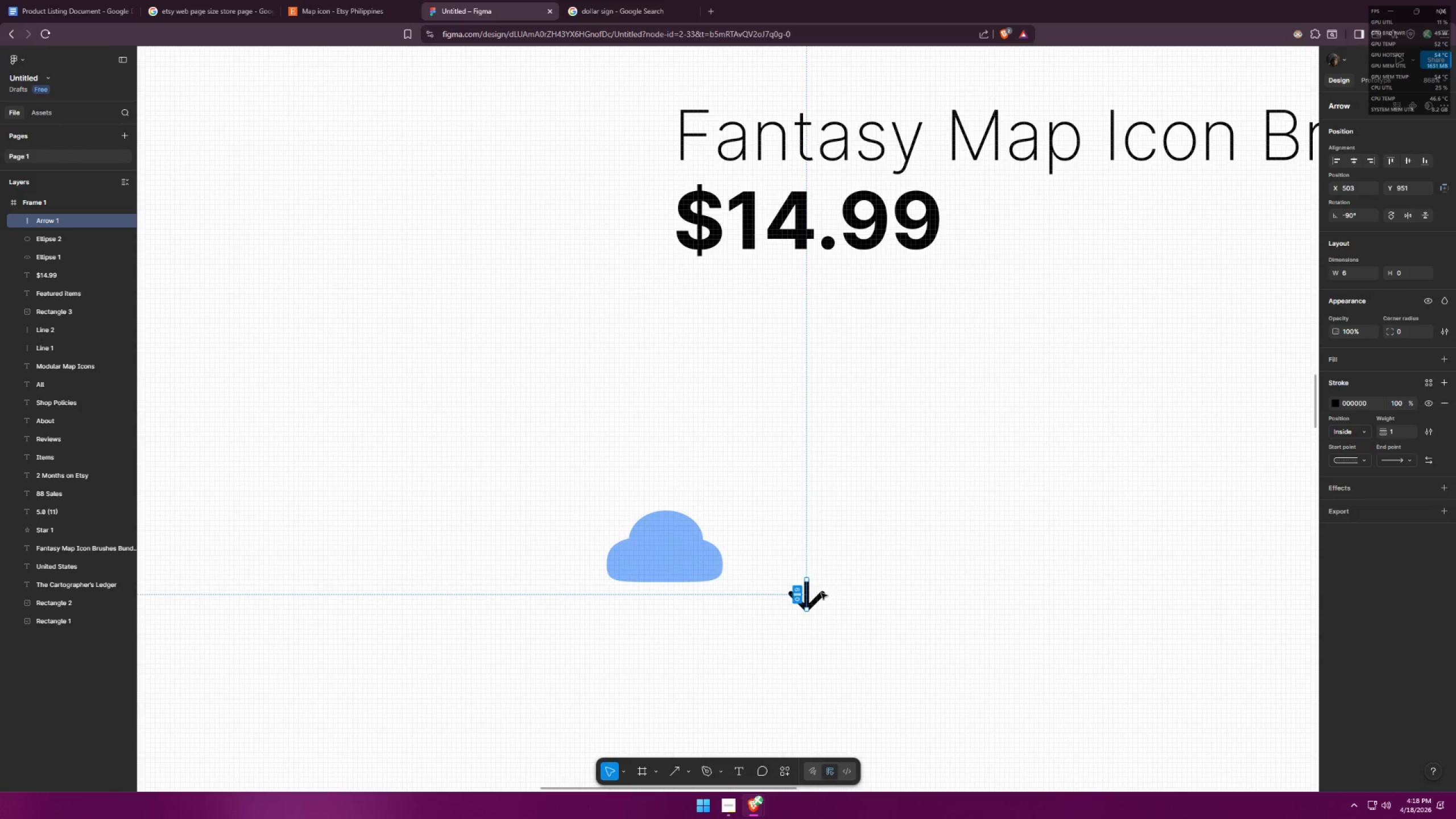 
double_click([825, 594])
 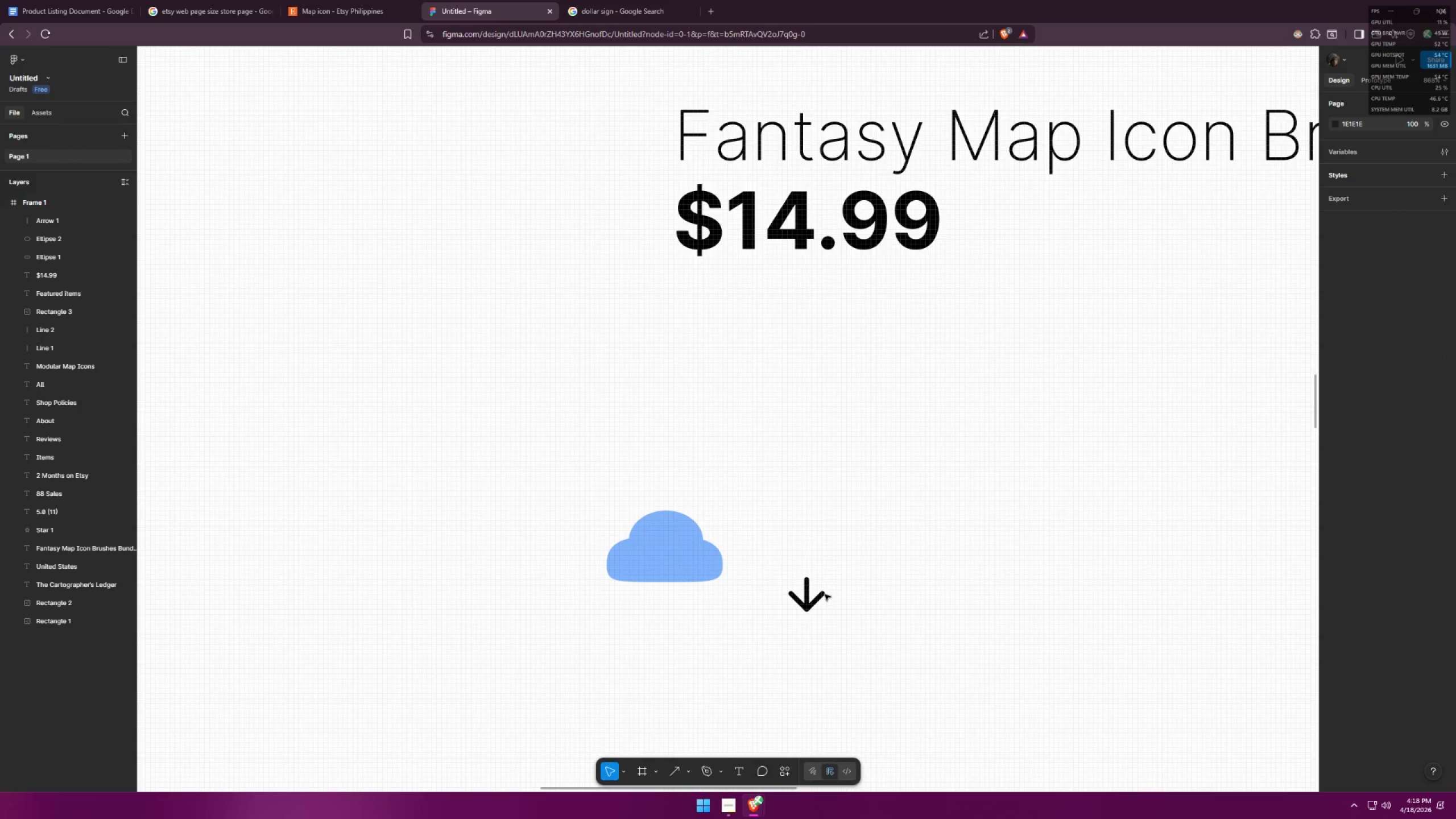 
triple_click([825, 594])
 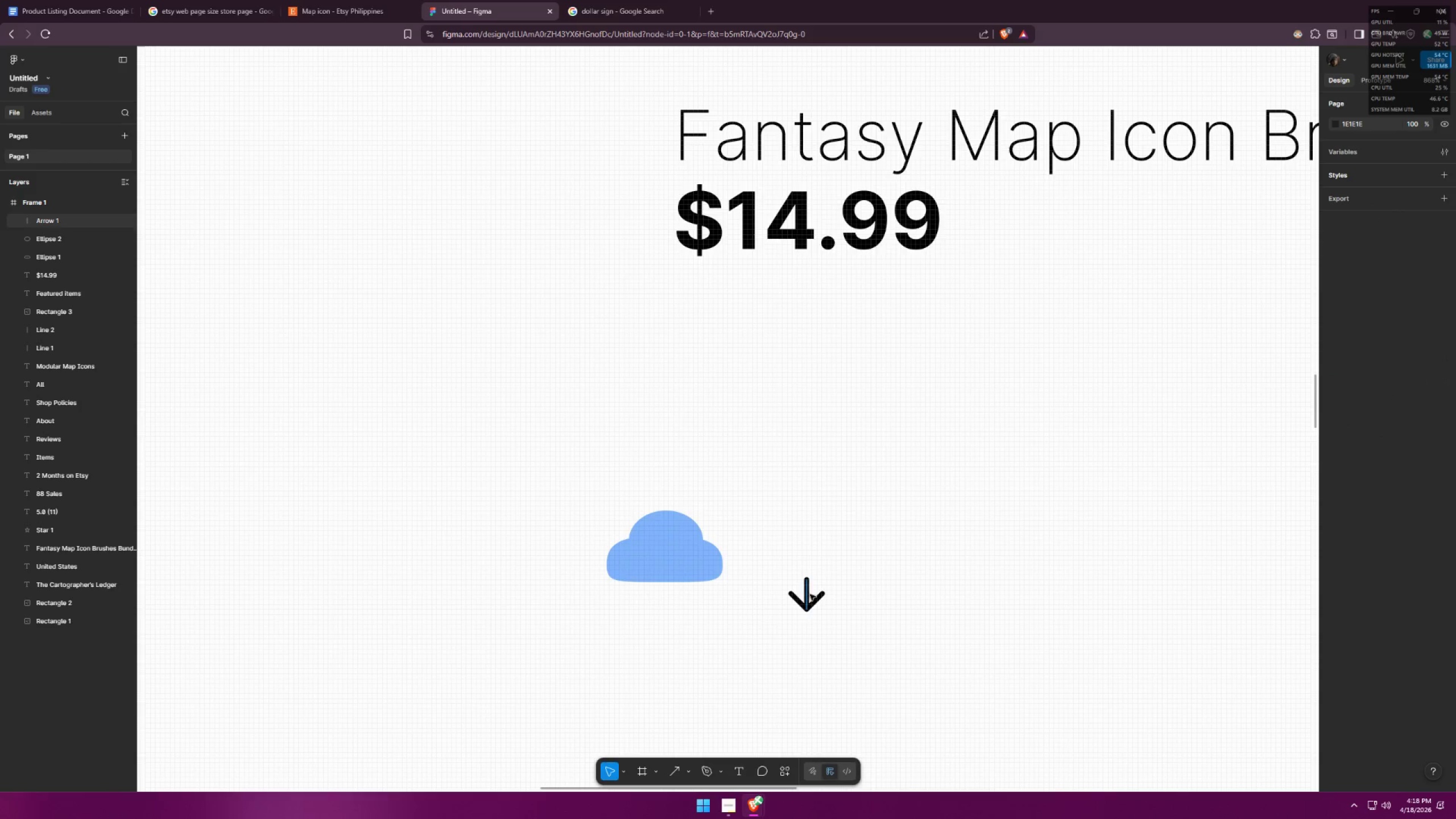 
left_click_drag(start_coordinate=[827, 557], to_coordinate=[784, 630])
 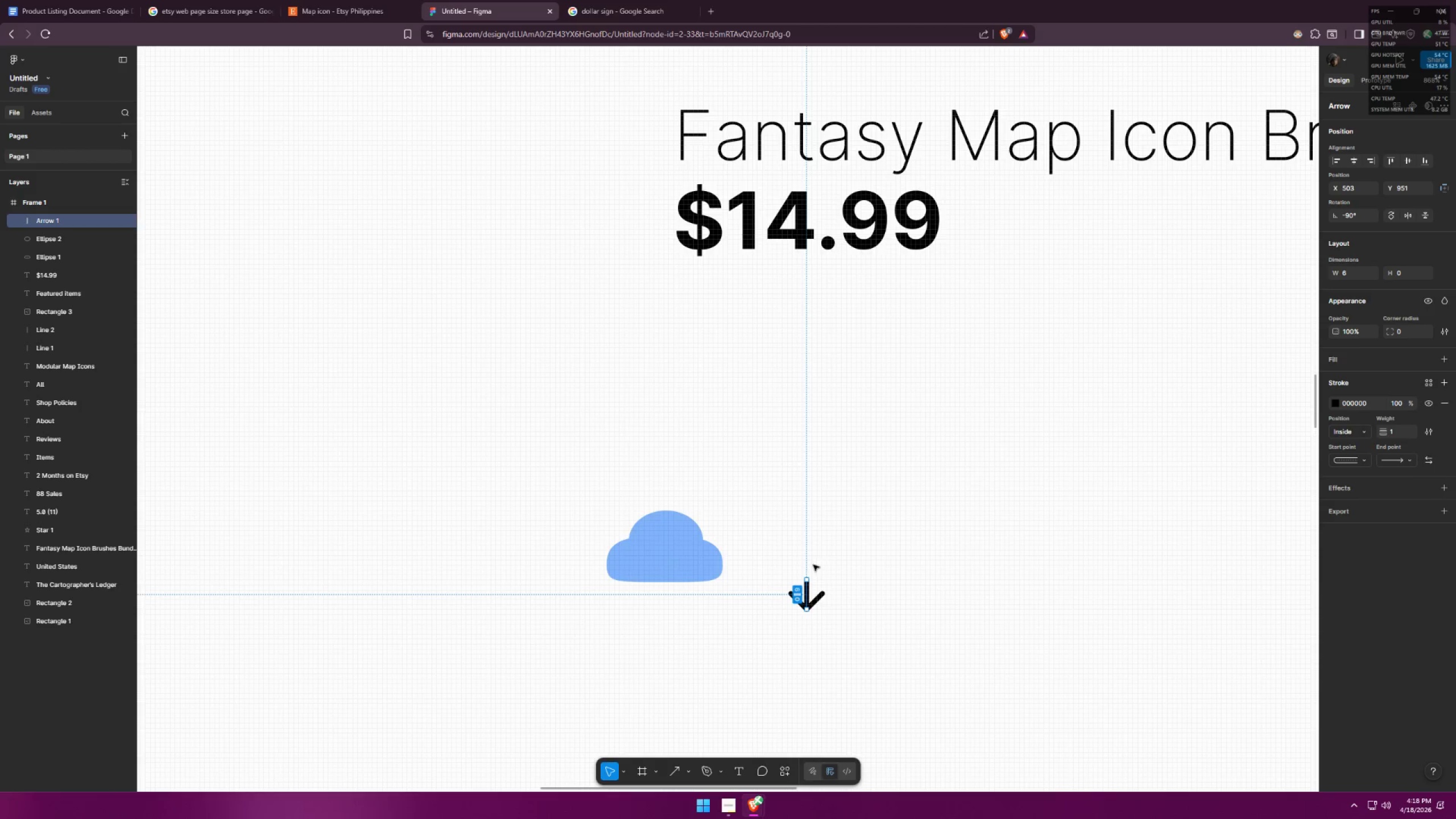 
hold_key(key=AltLeft, duration=0.38)
 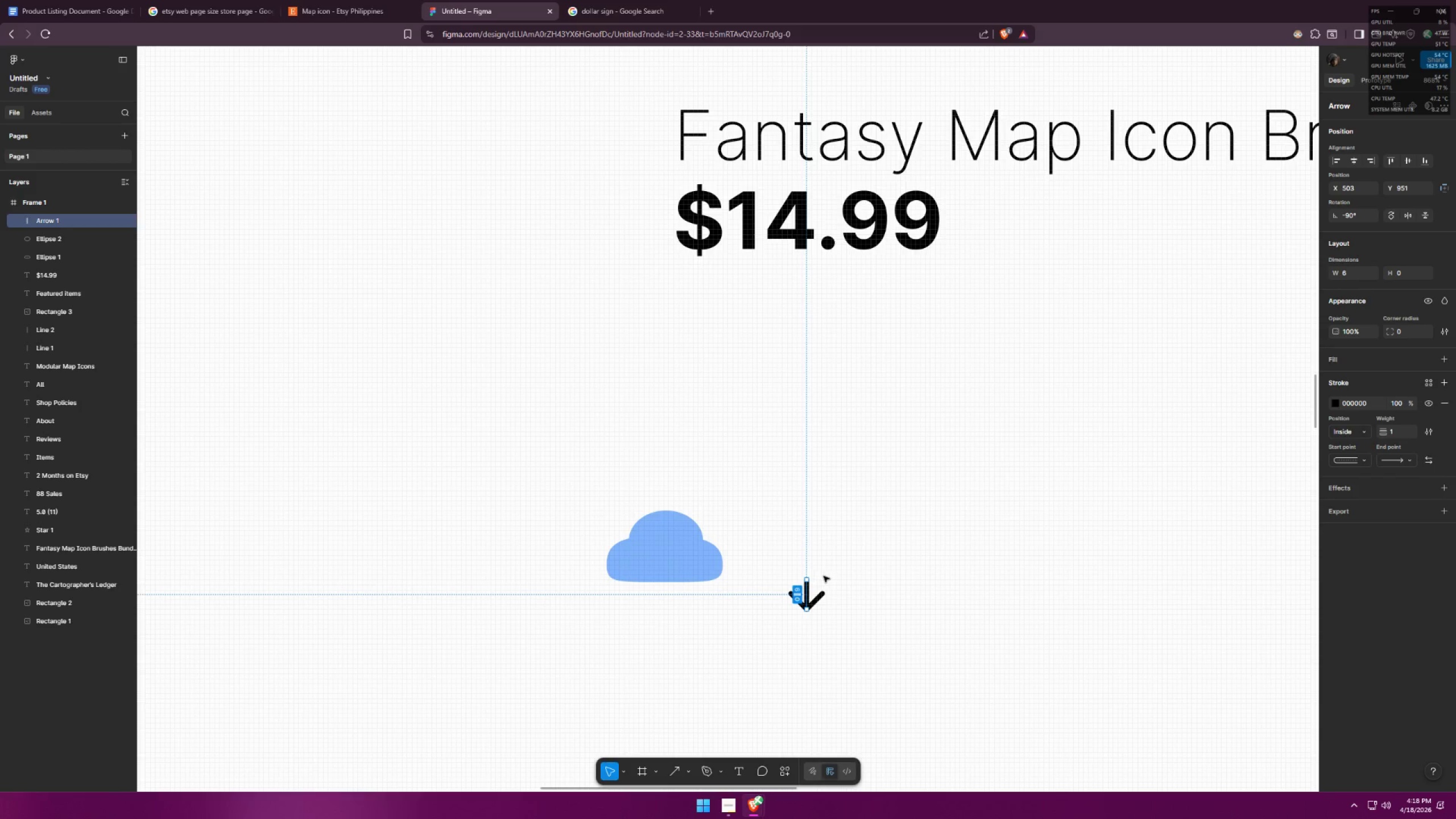 
key(Control+T)
 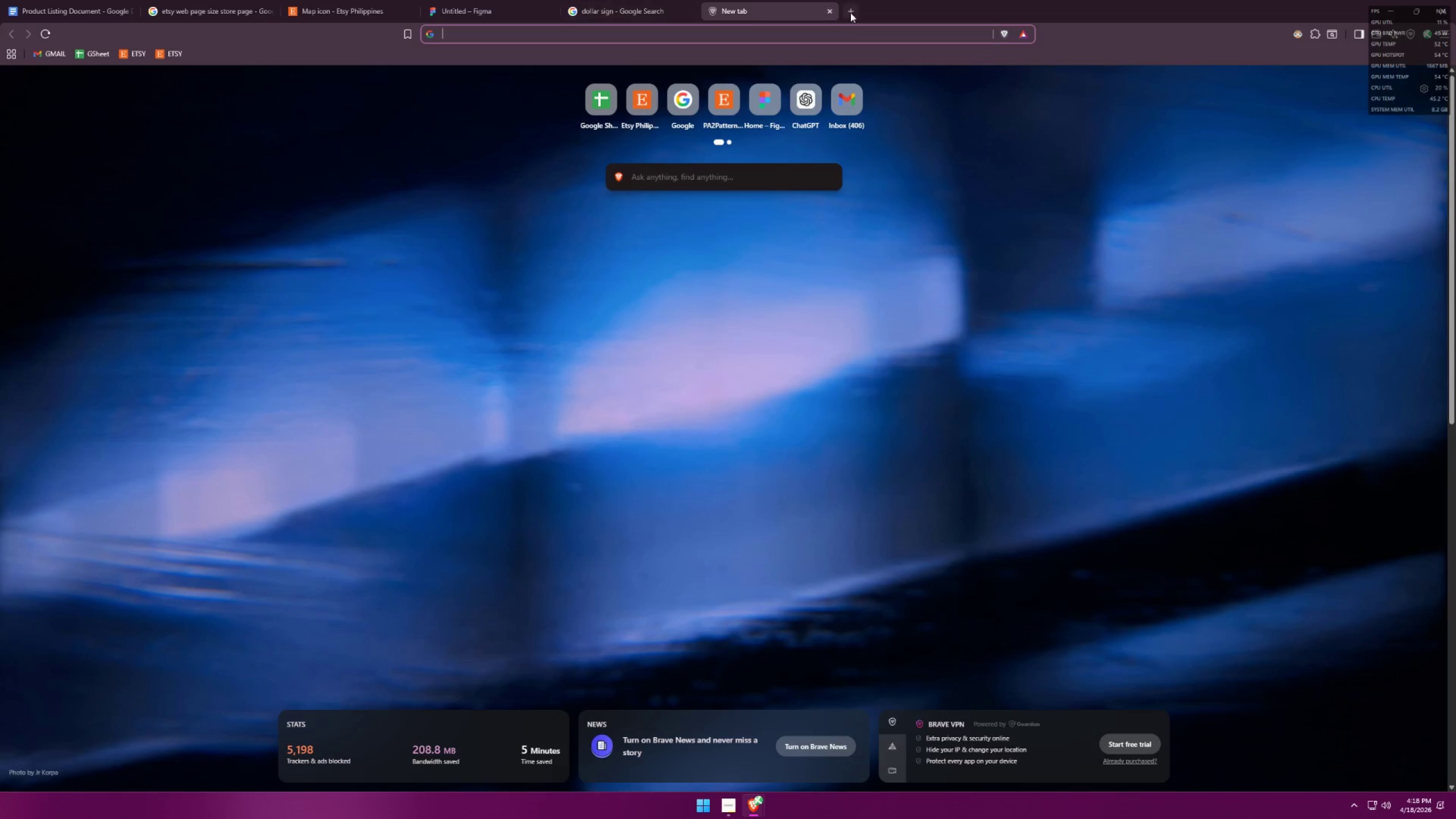 
left_click([830, 16])
 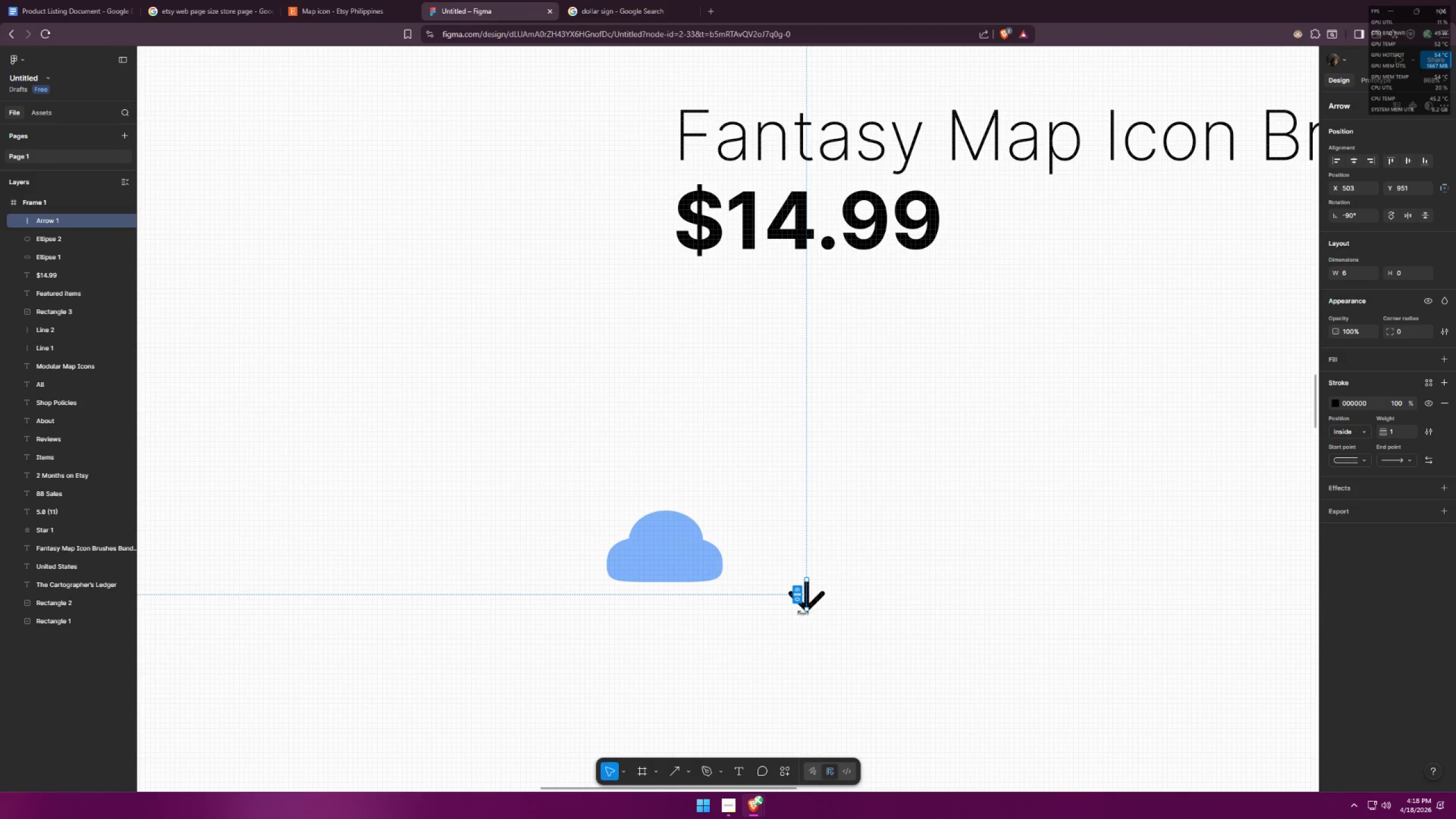 
left_click([820, 609])
 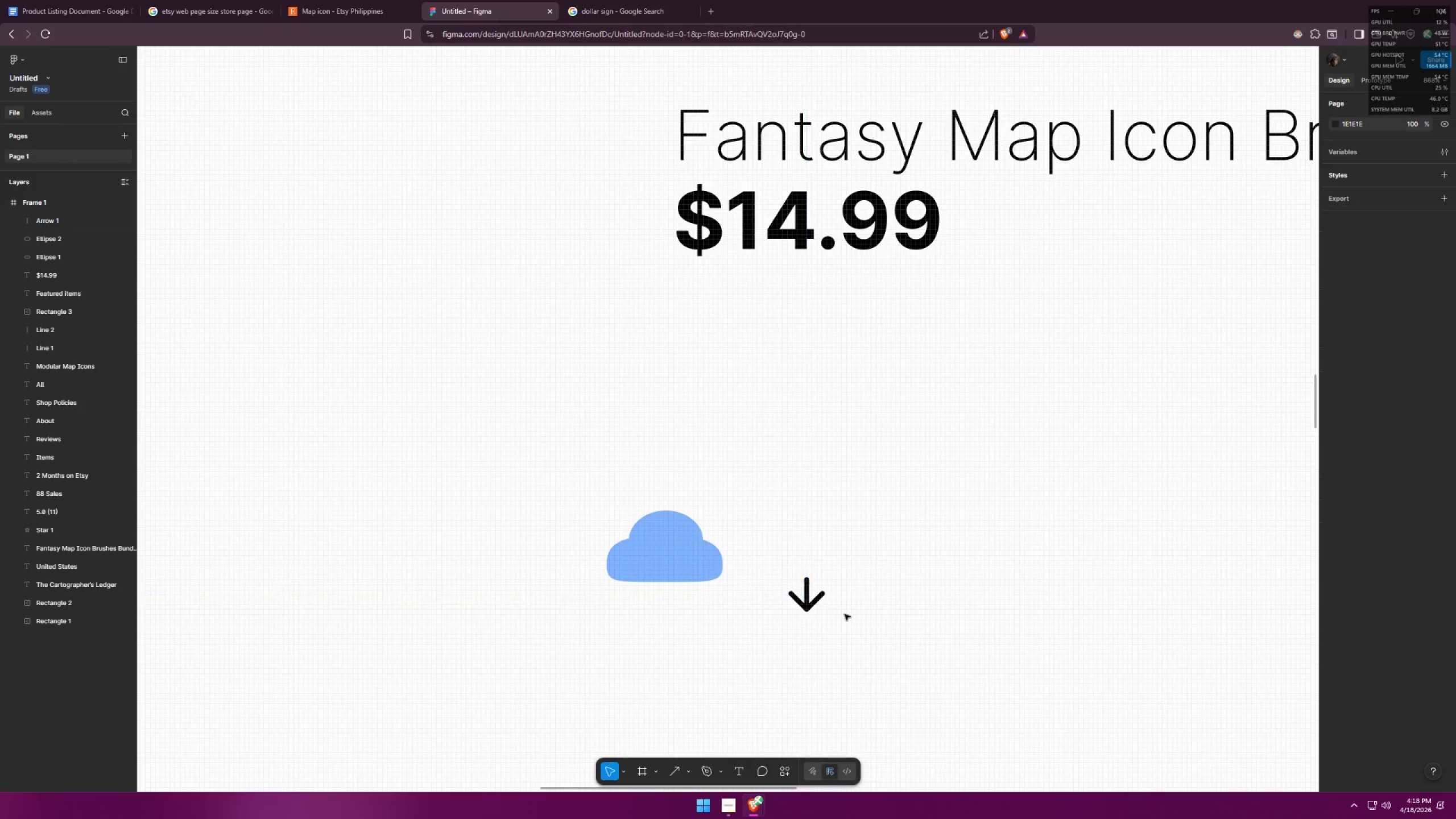 
left_click_drag(start_coordinate=[846, 614], to_coordinate=[779, 565])
 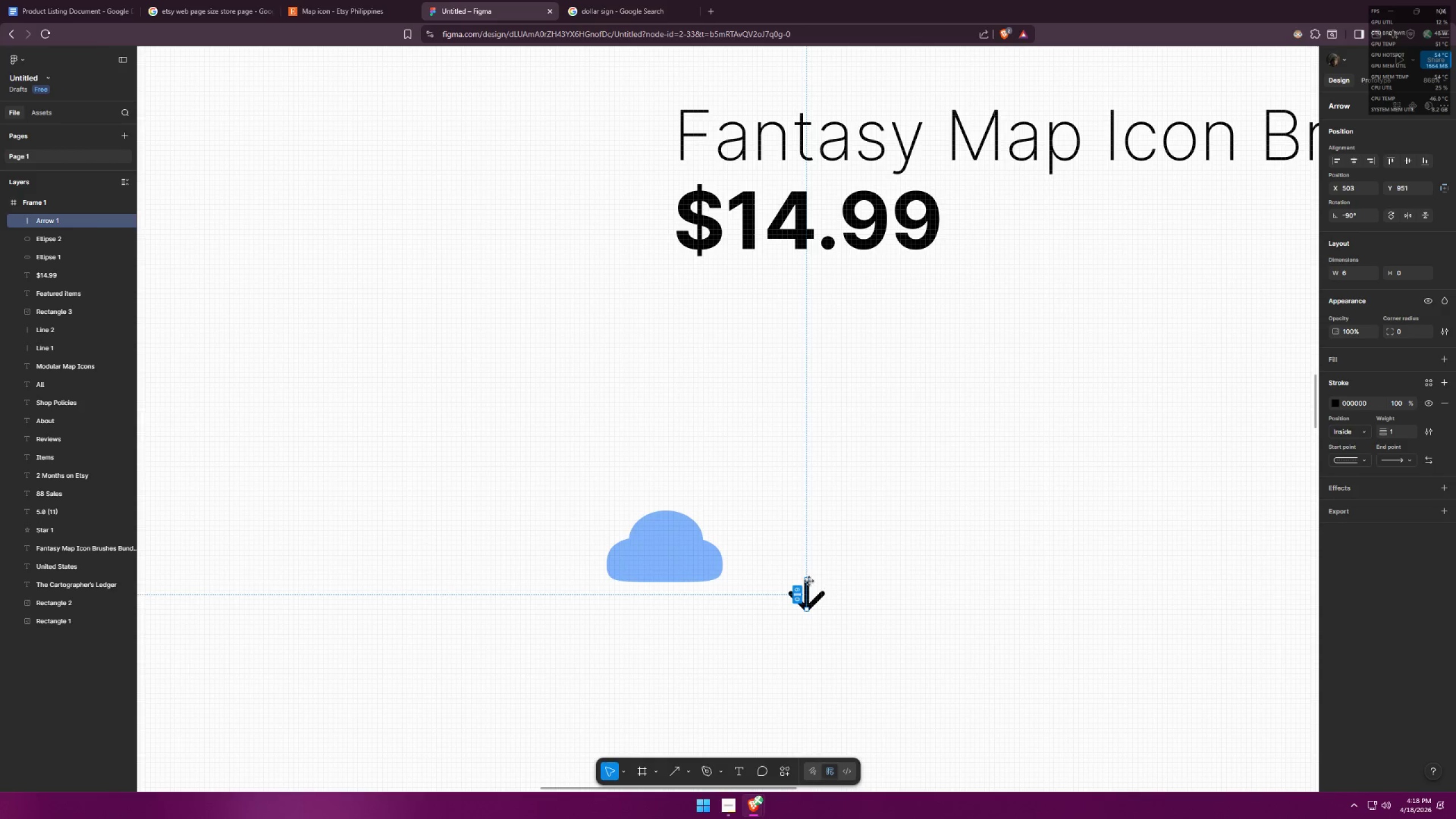 
left_click_drag(start_coordinate=[809, 581], to_coordinate=[801, 572])
 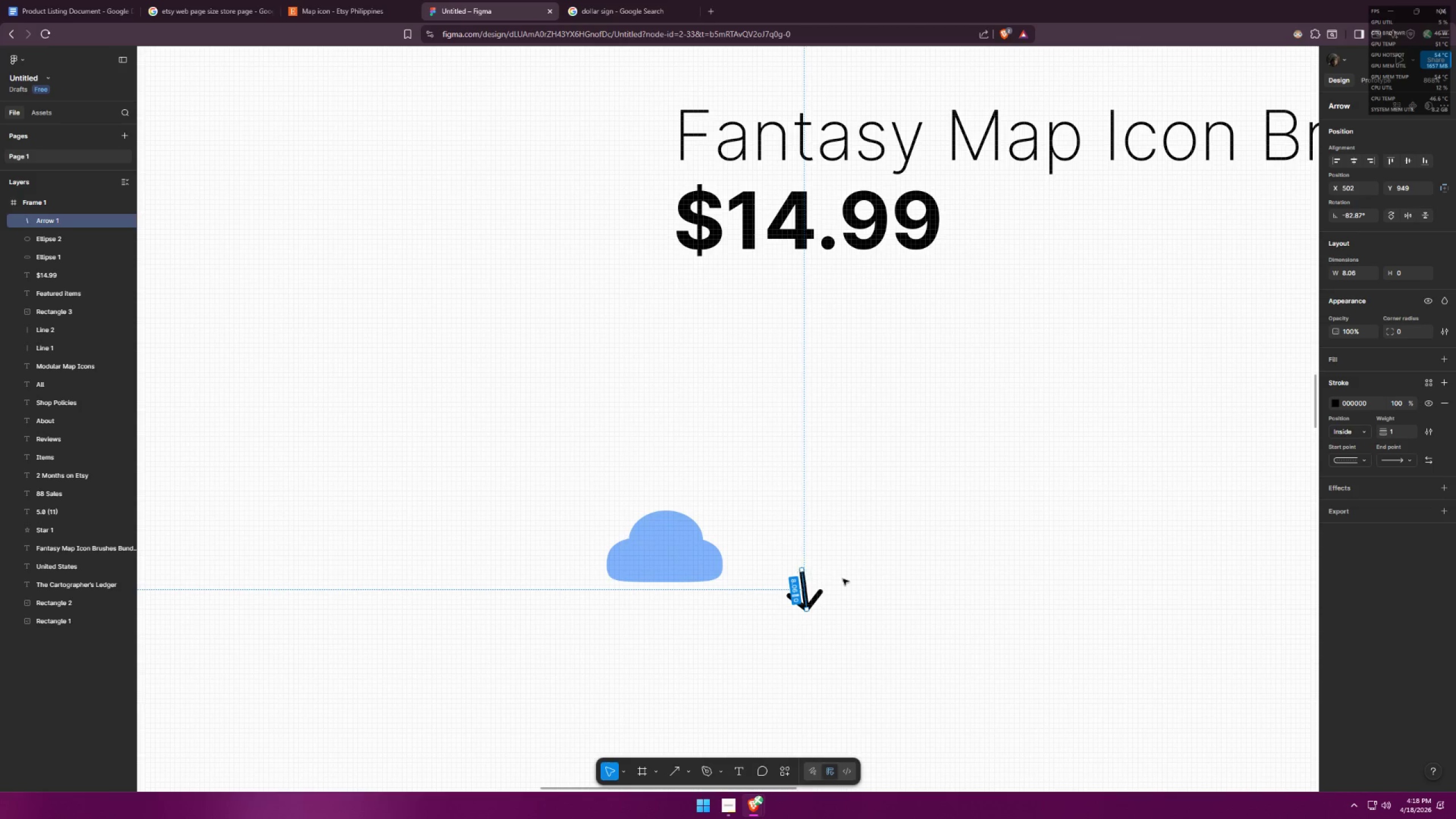 
left_click([852, 582])
 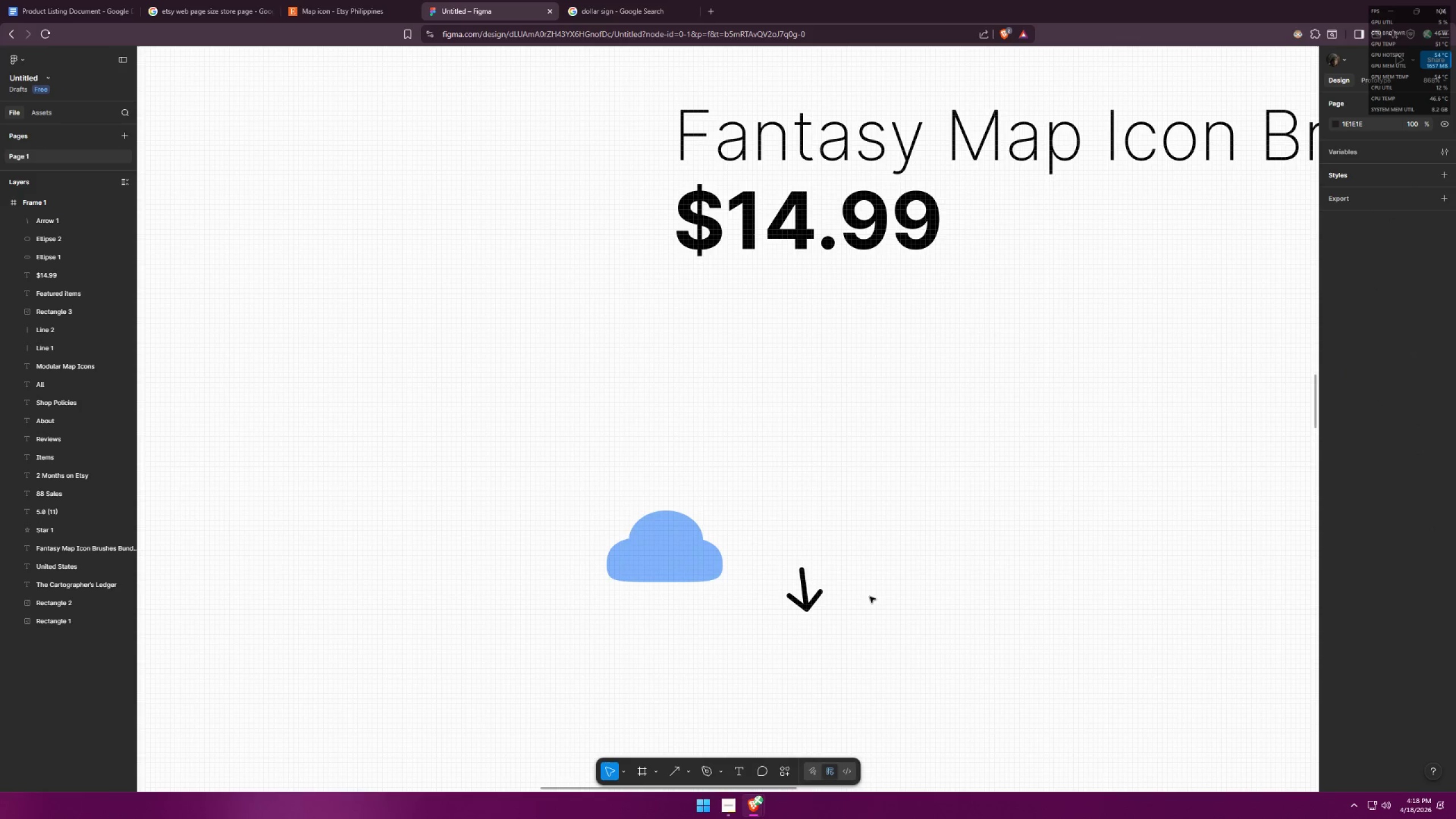 
key(Control+Z)
 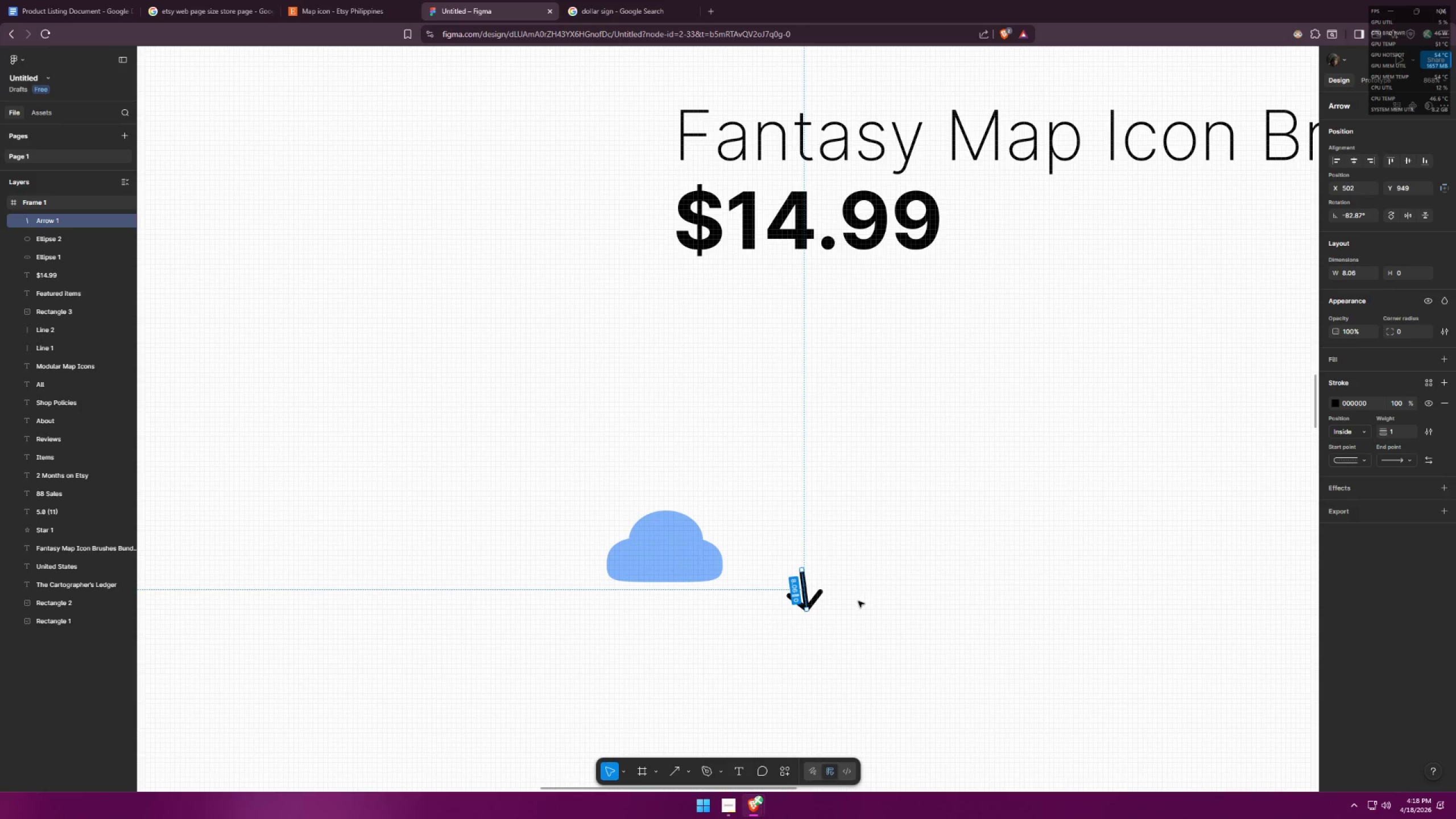 
key(Control+ControlLeft)
 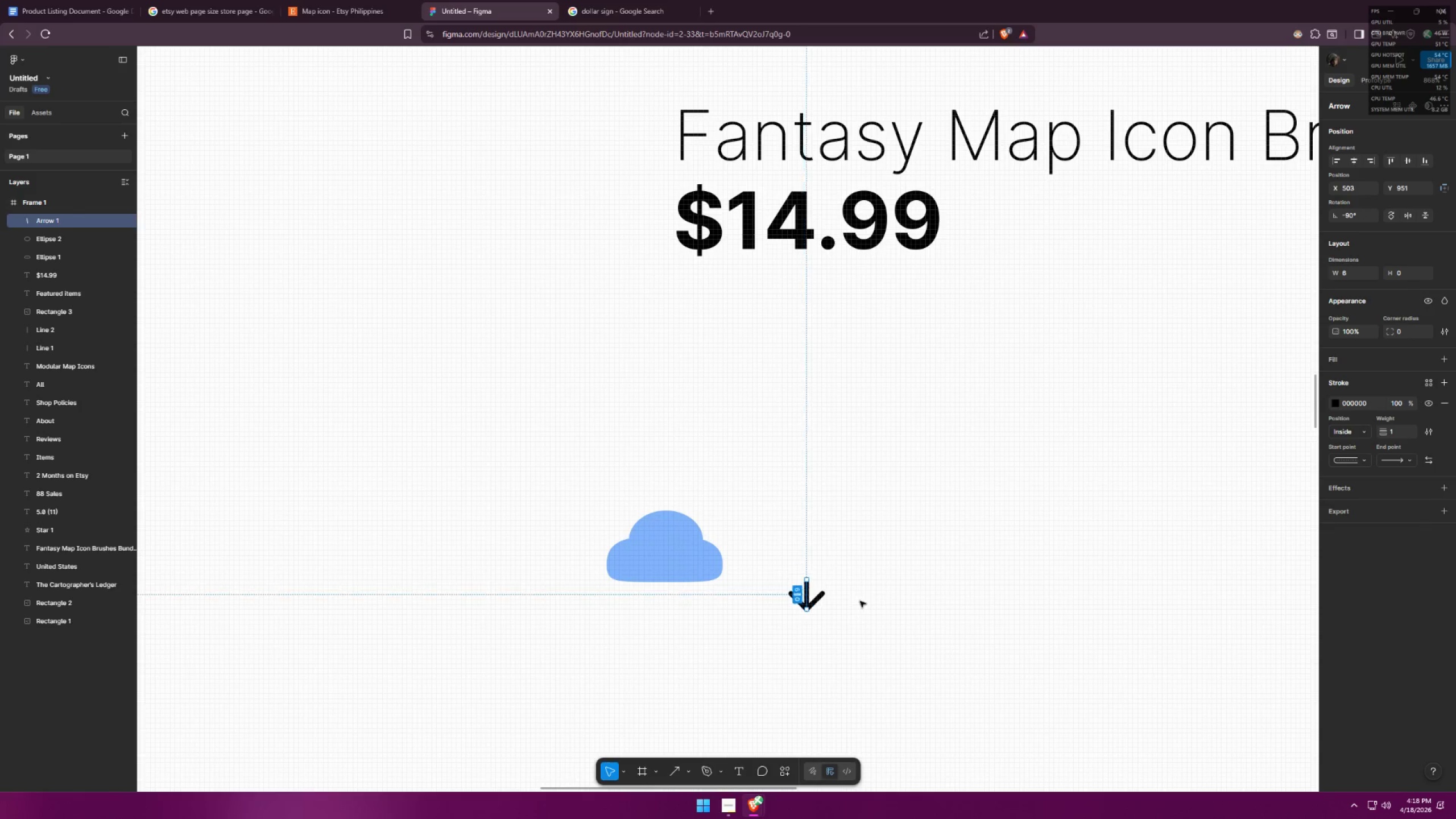 
key(Control+Z)
 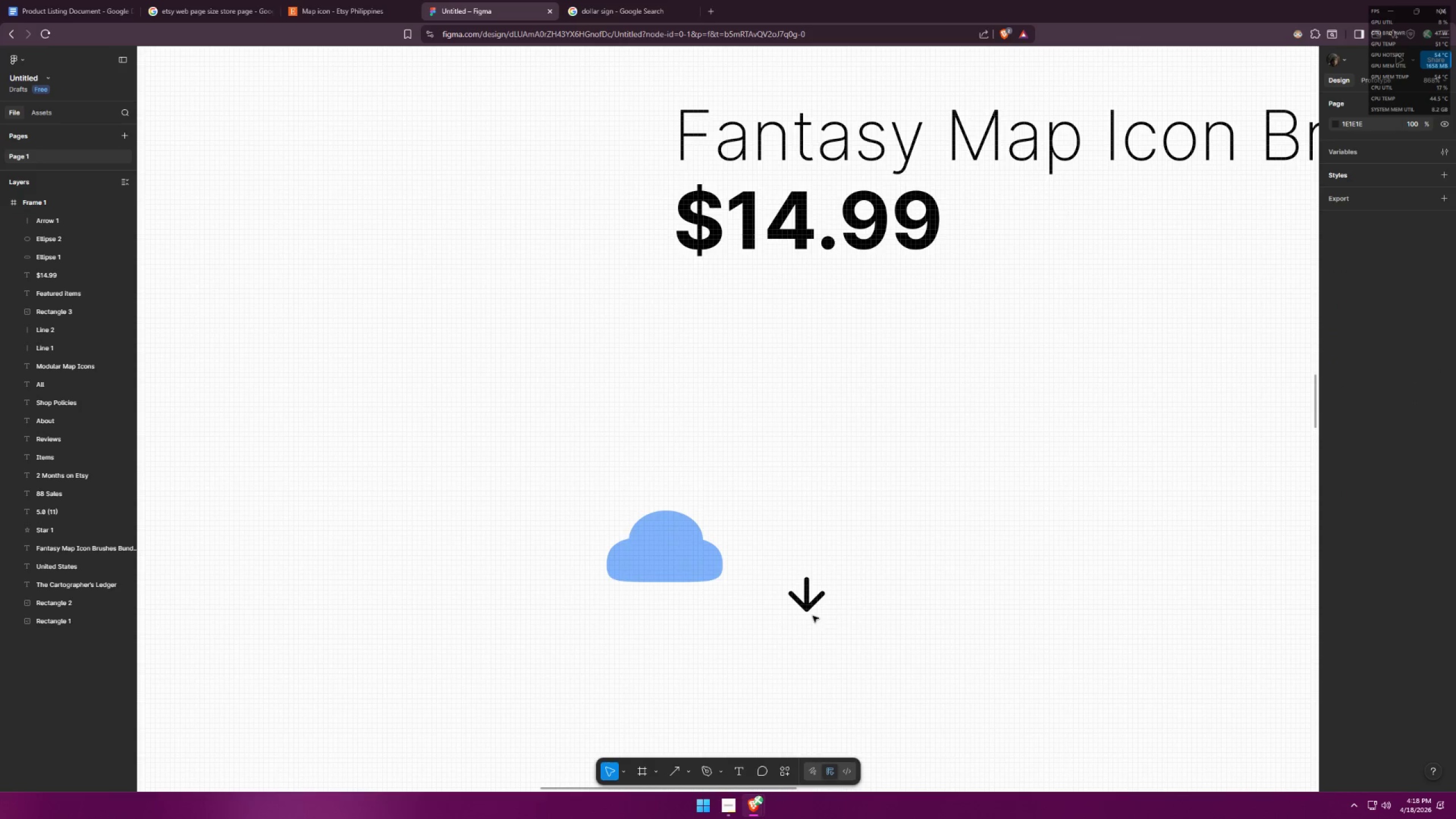 
left_click_drag(start_coordinate=[824, 613], to_coordinate=[783, 579])
 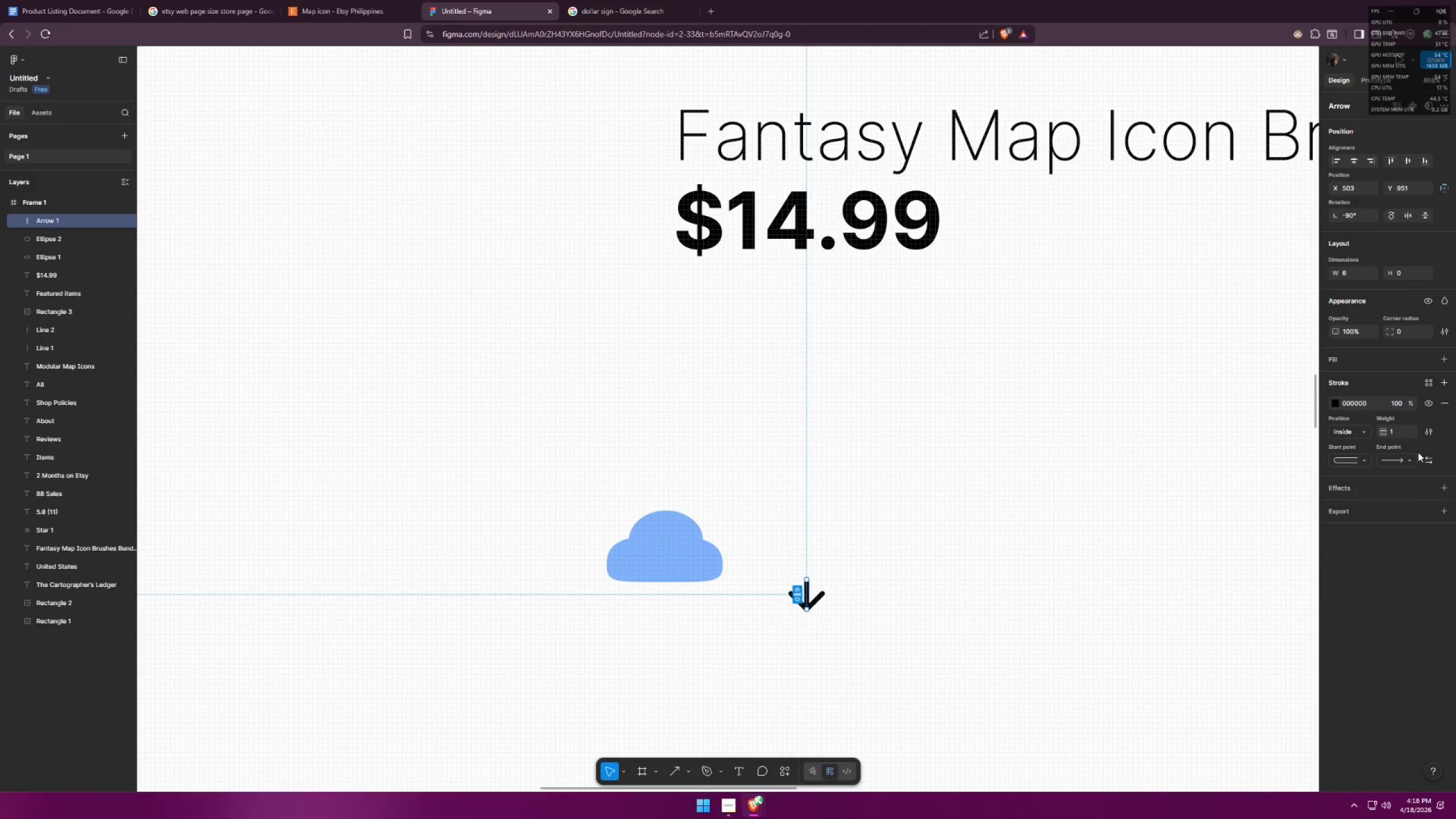 
left_click_drag(start_coordinate=[1395, 433], to_coordinate=[1361, 429])
 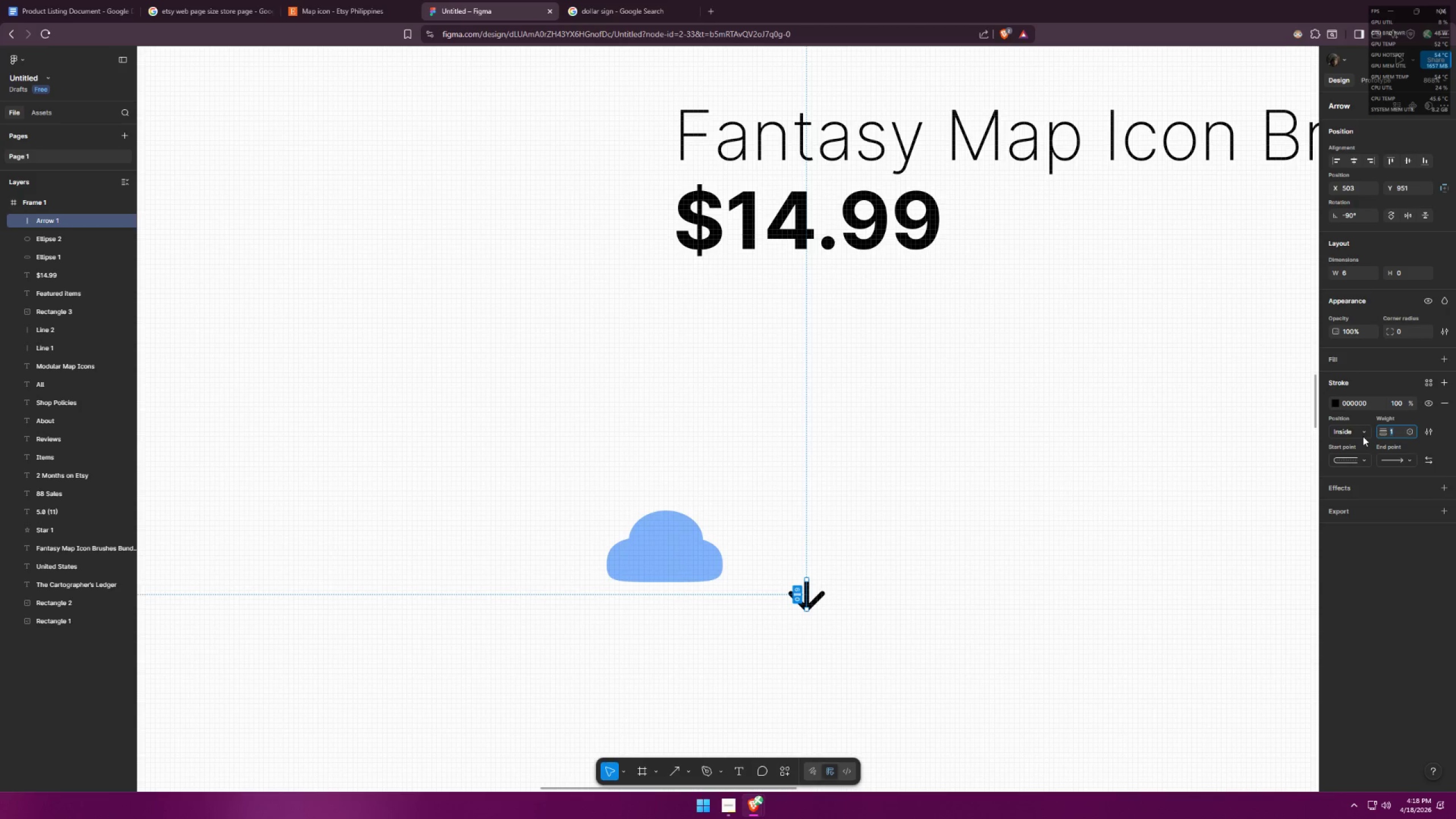 
key(0)
 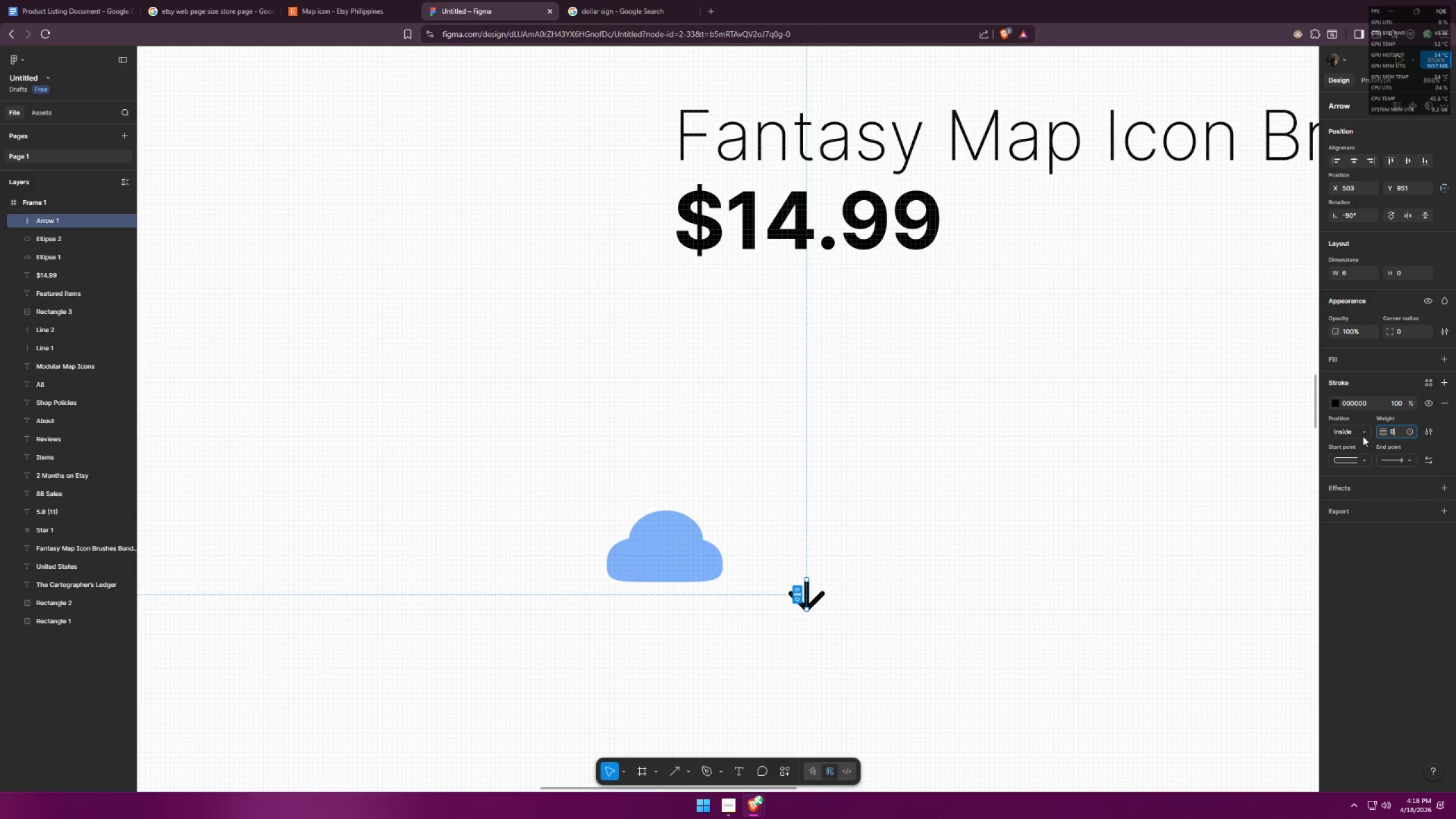 
key(Period)
 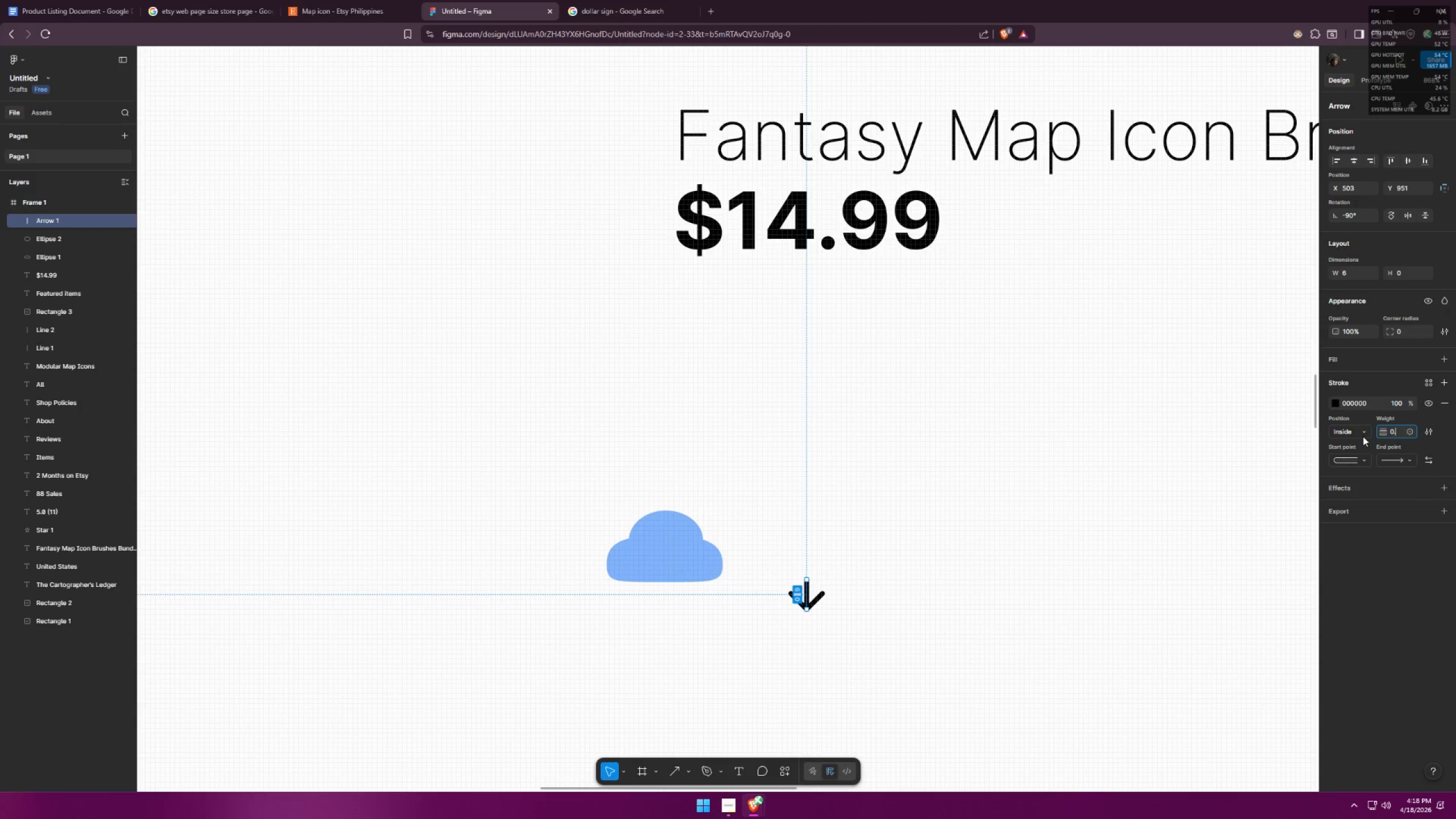 
key(5)
 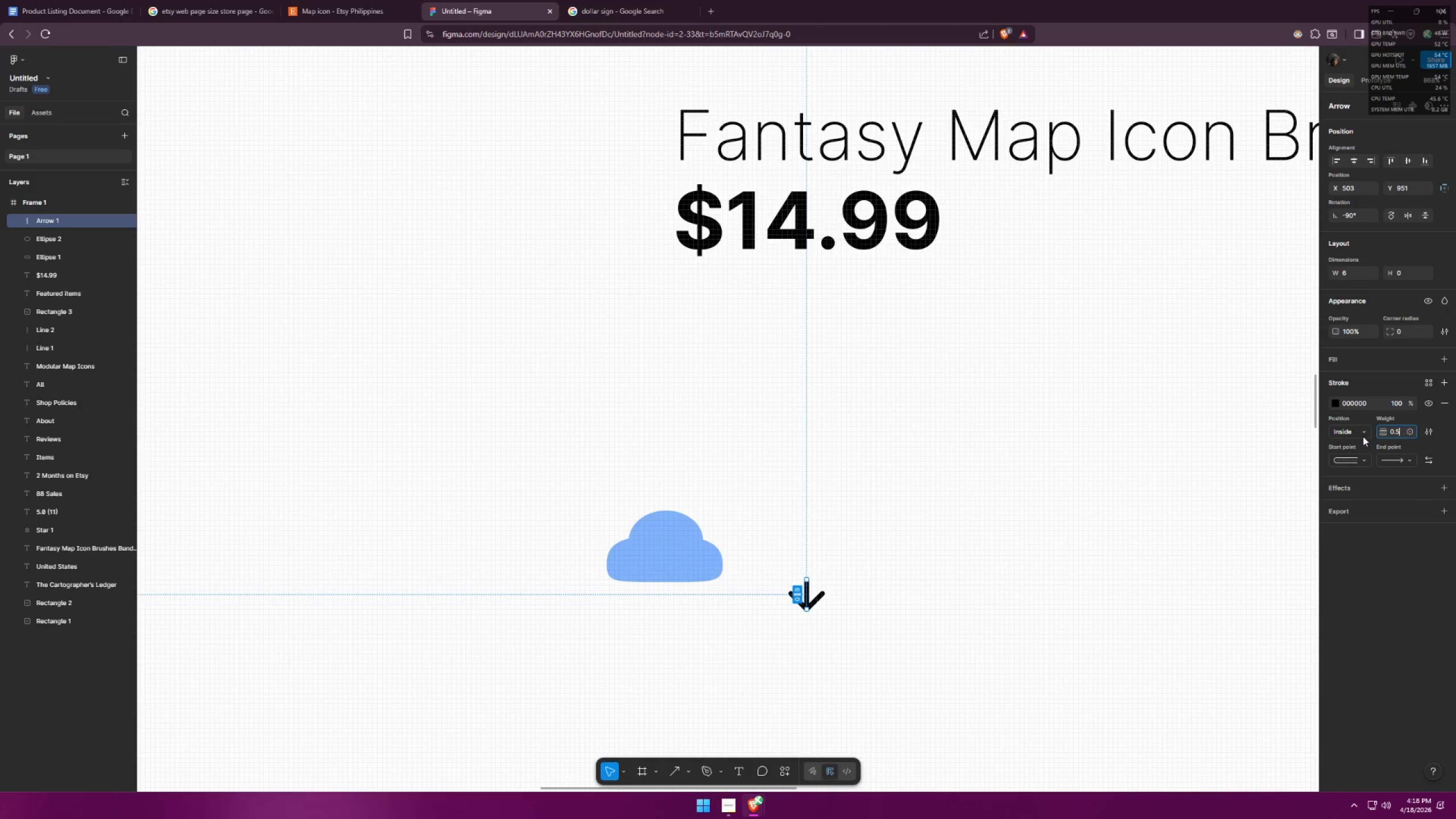 
key(Enter)
 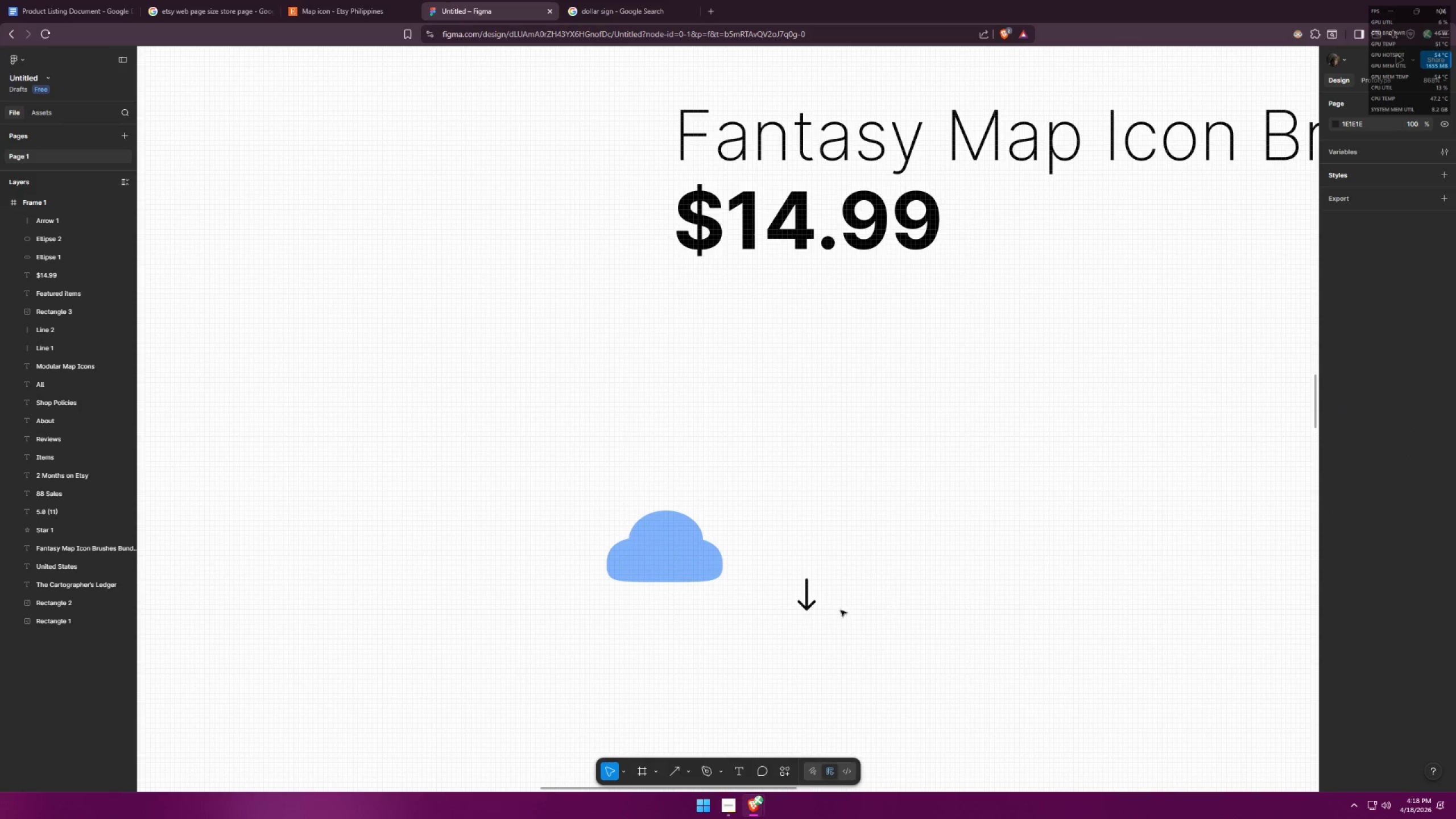 
key(Control+Z)
 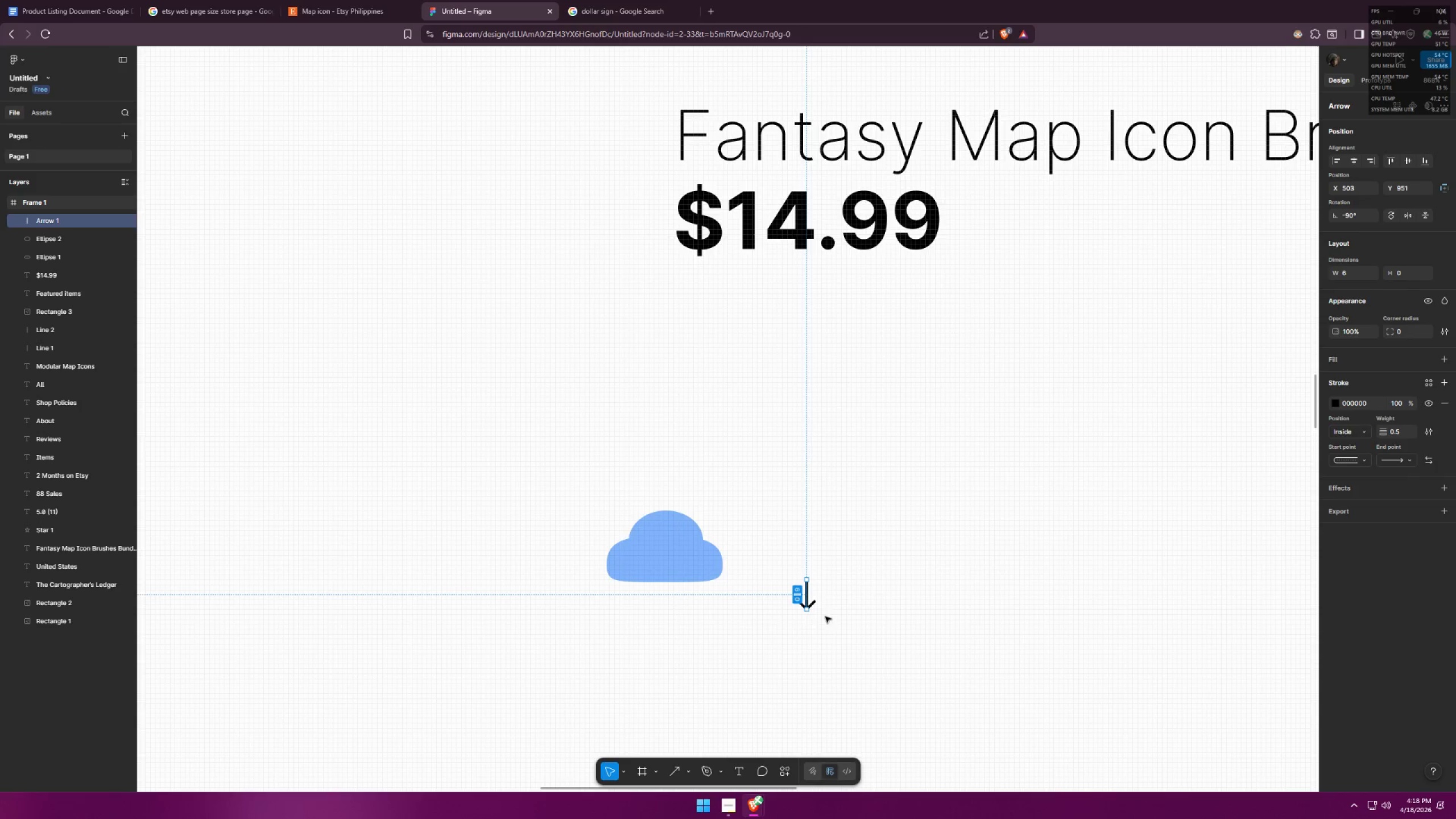 
key(Control+Z)
 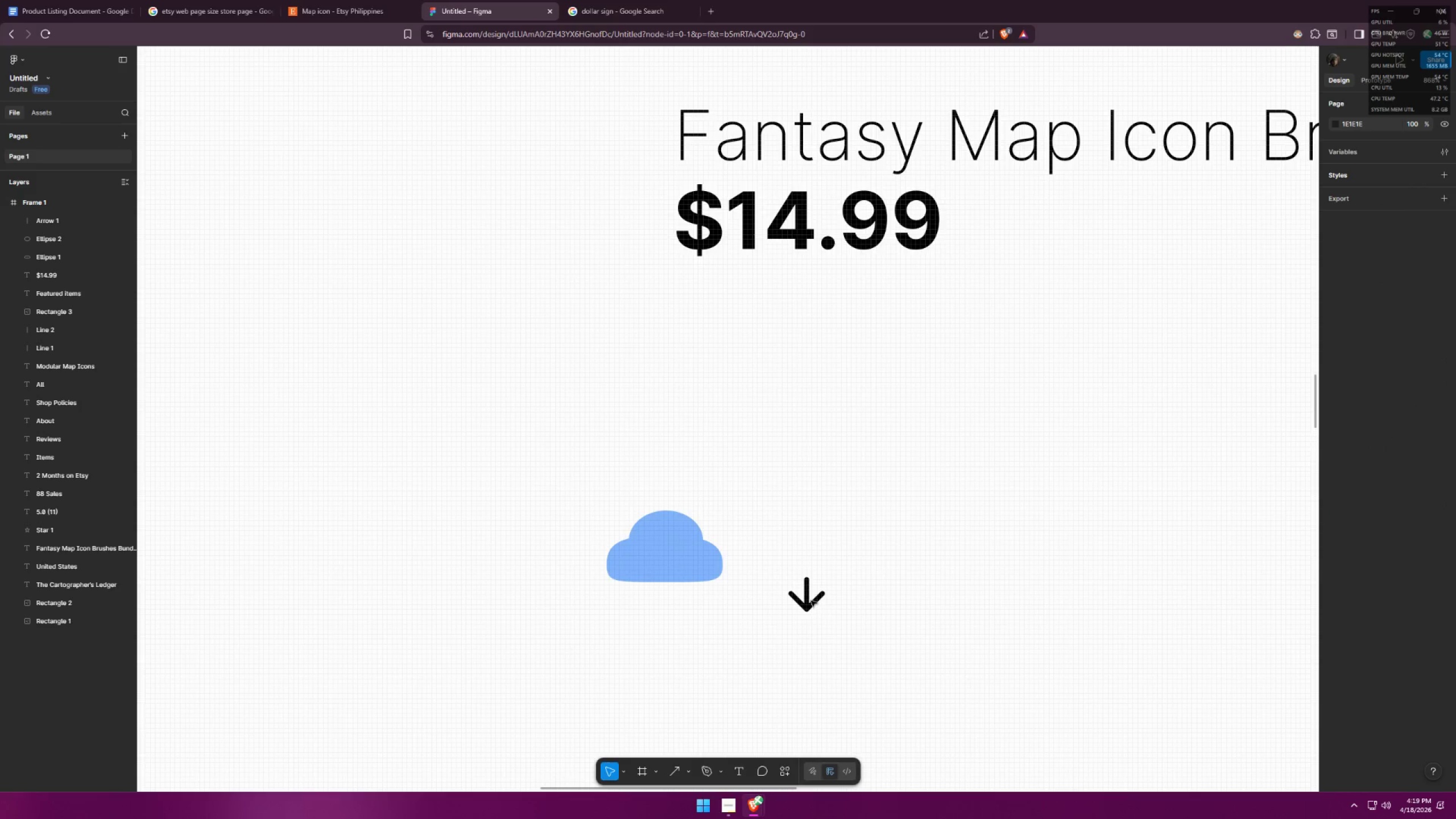 
left_click_drag(start_coordinate=[830, 615], to_coordinate=[801, 584])
 